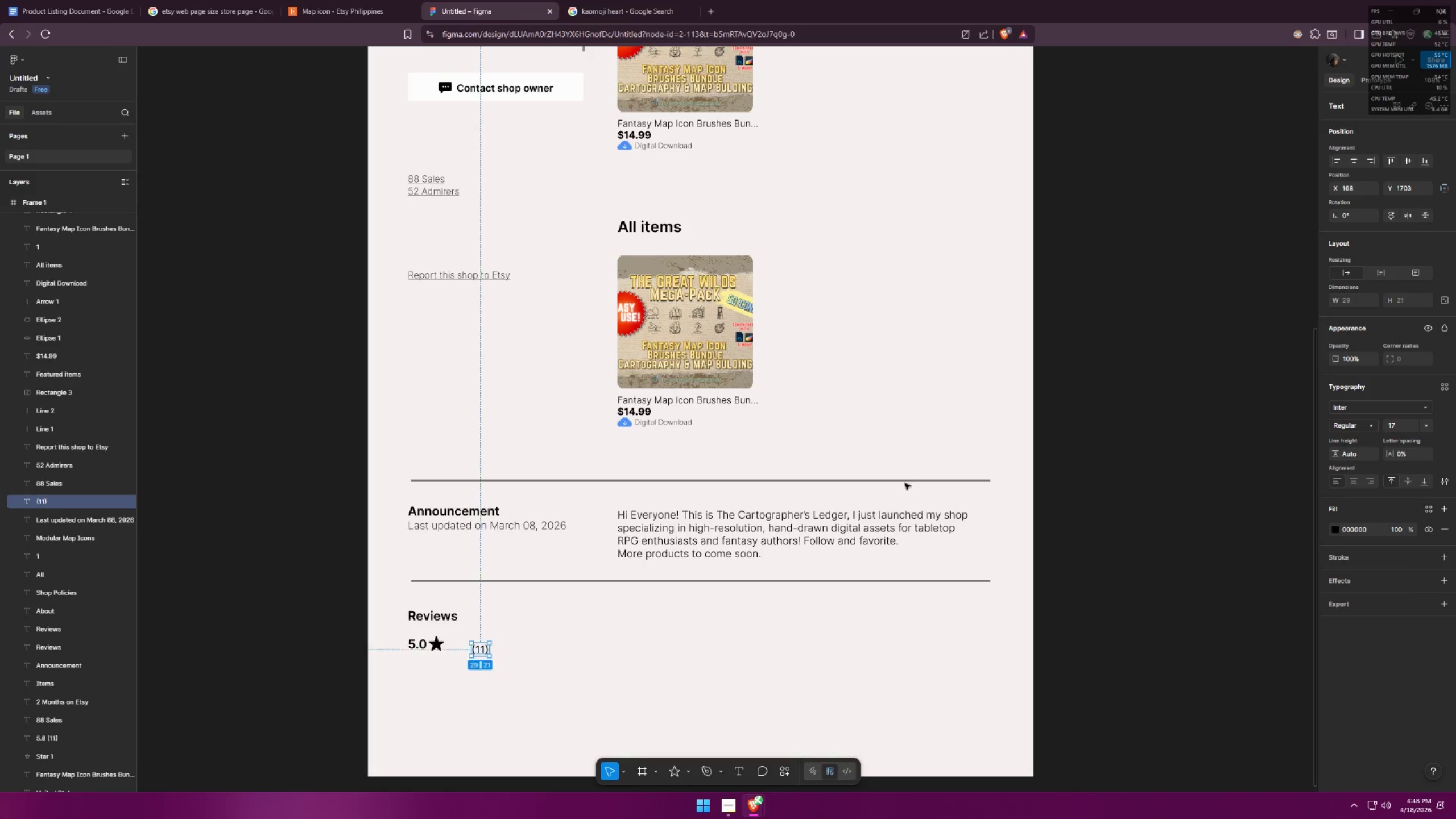 
left_click([609, 651])
 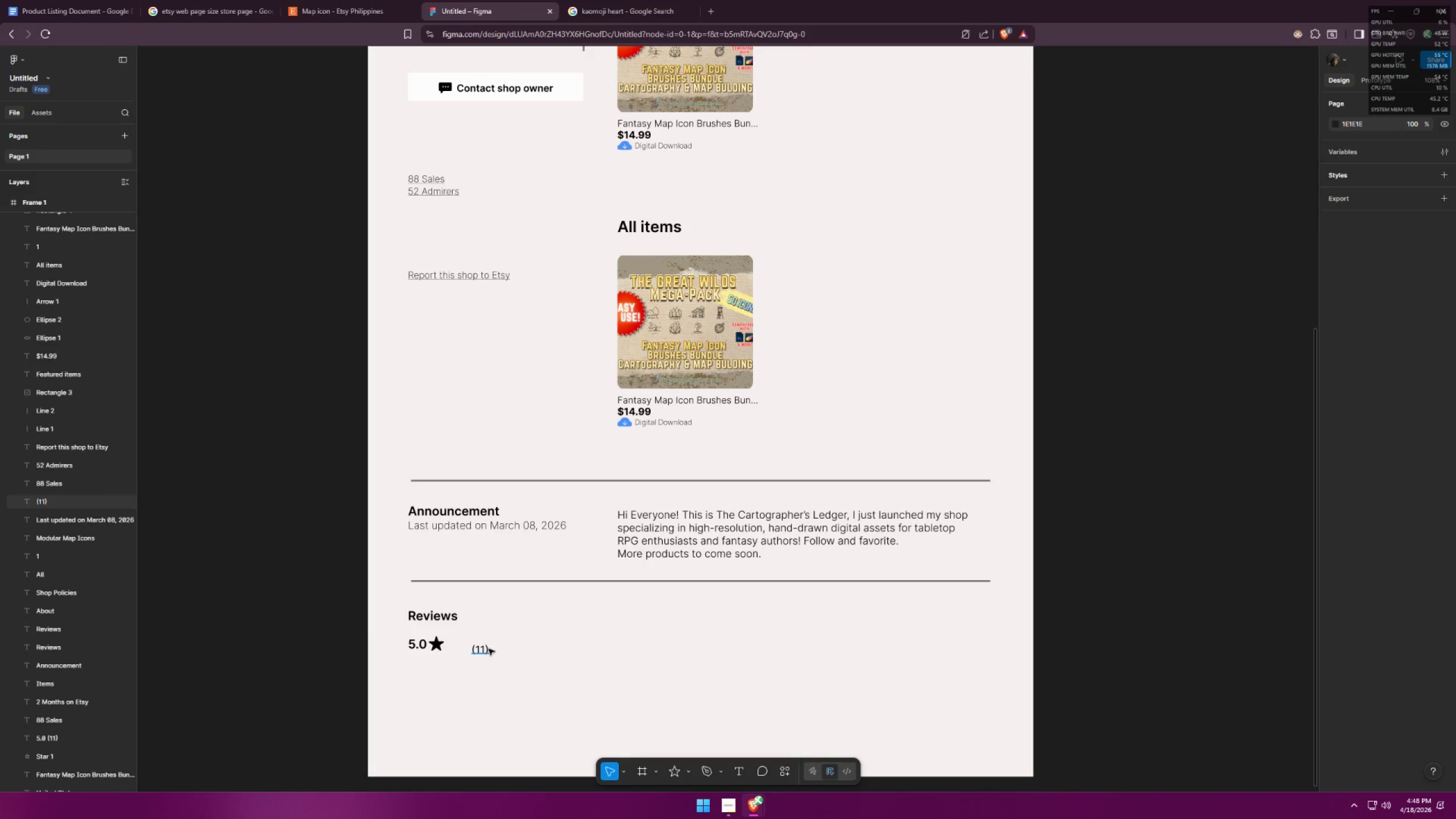 
key(Alt+AltLeft)
 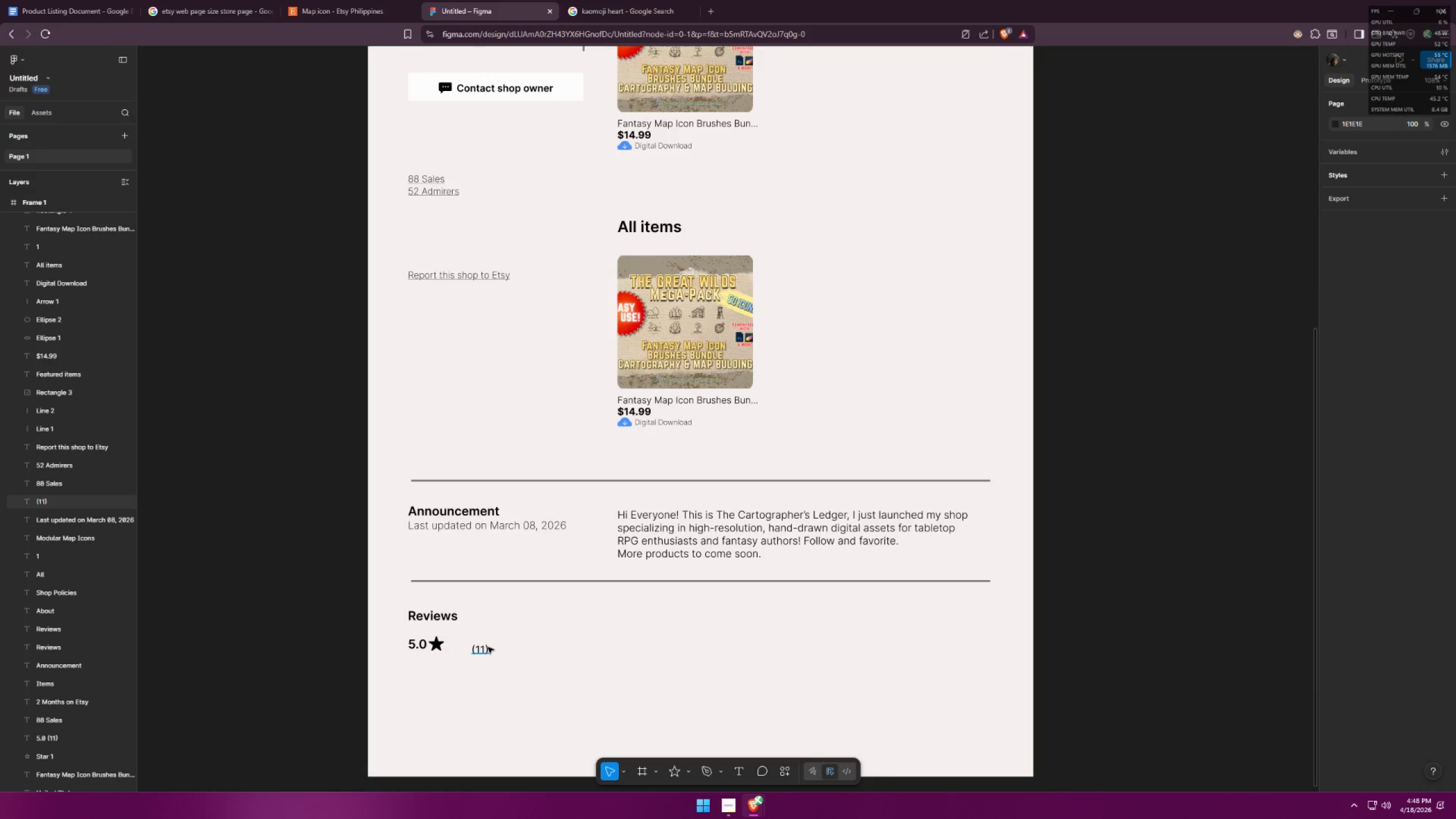 
key(Alt+Tab)
 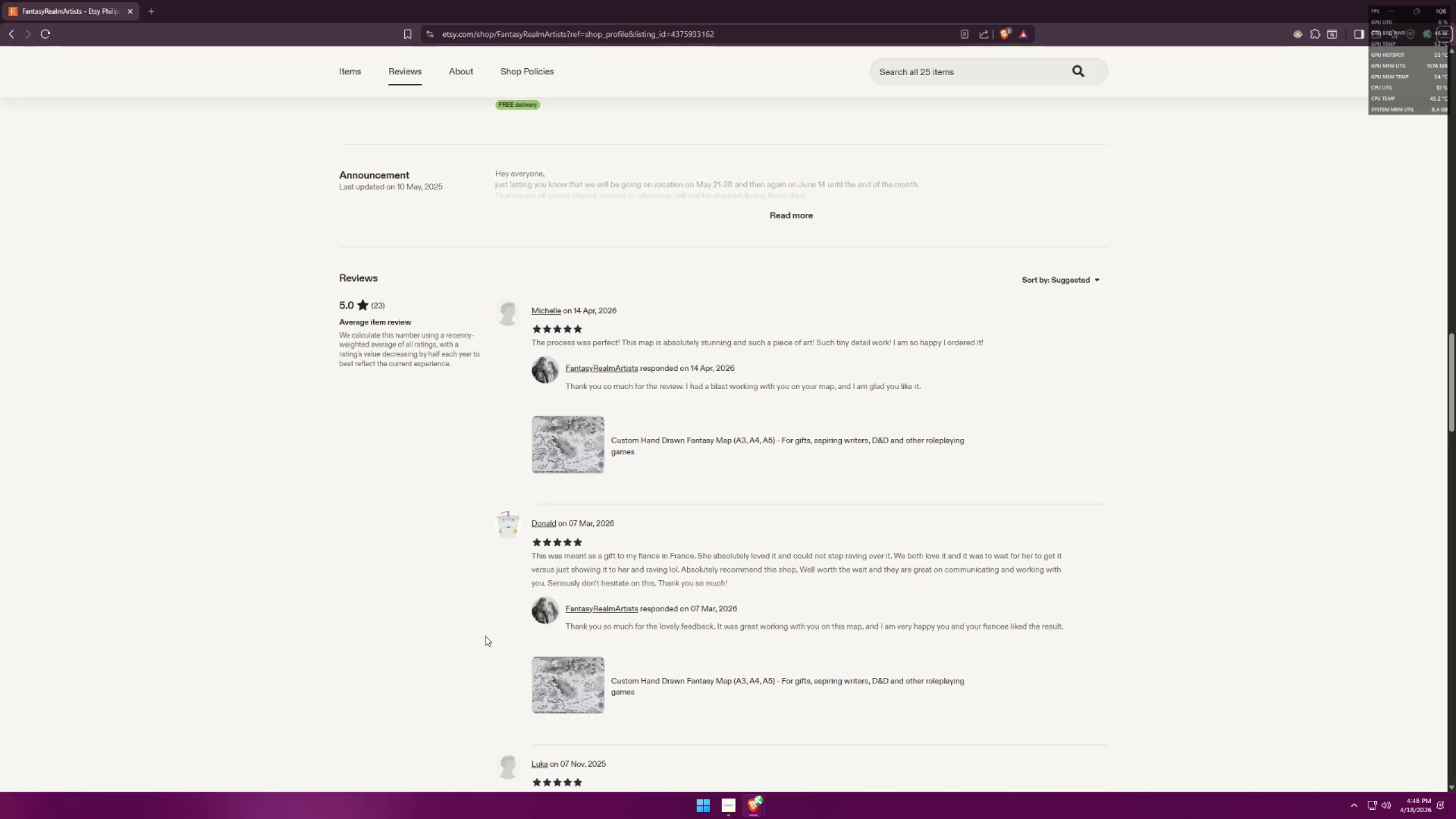 
key(Alt+AltLeft)
 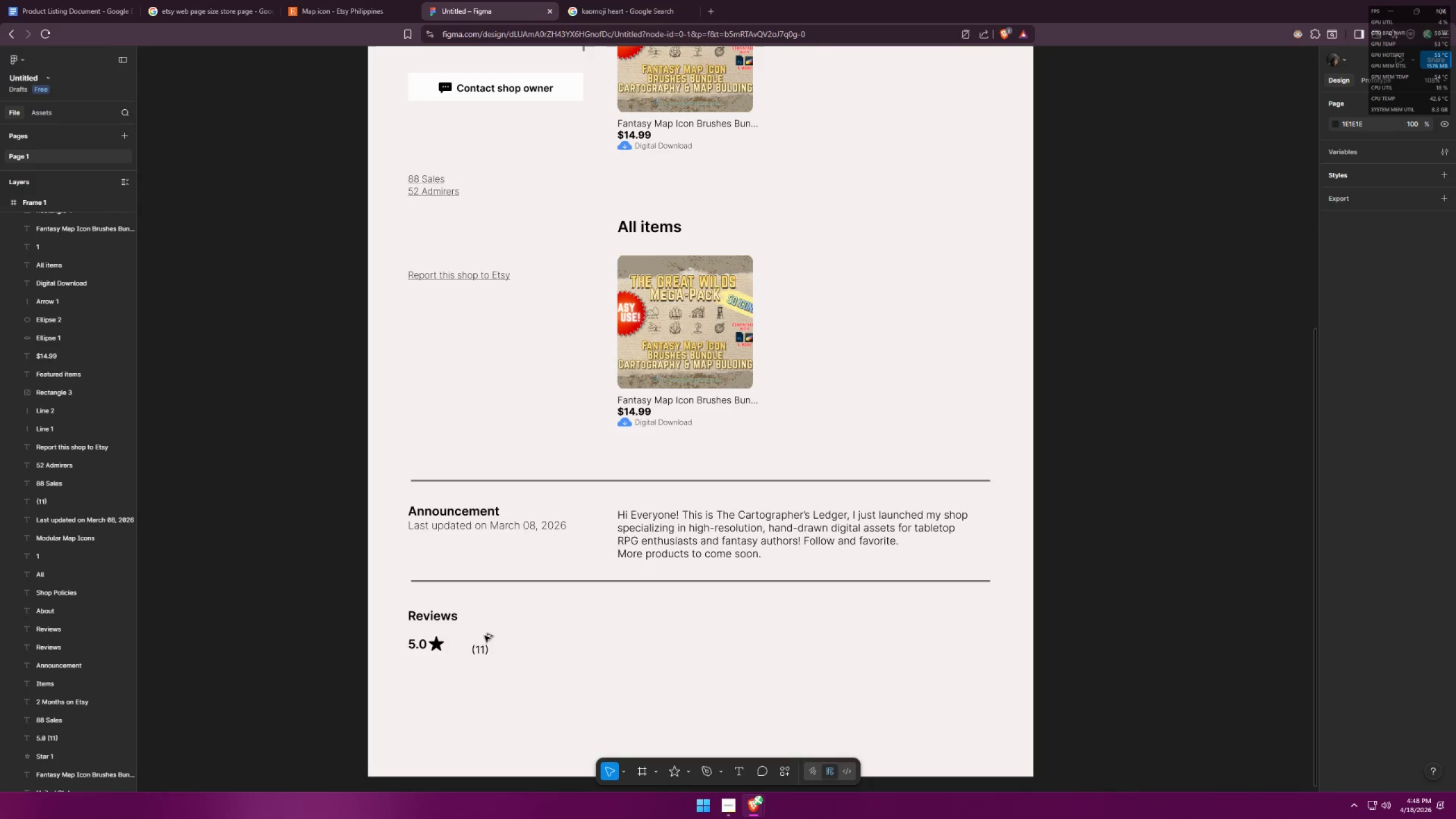 
key(Alt+Tab)
 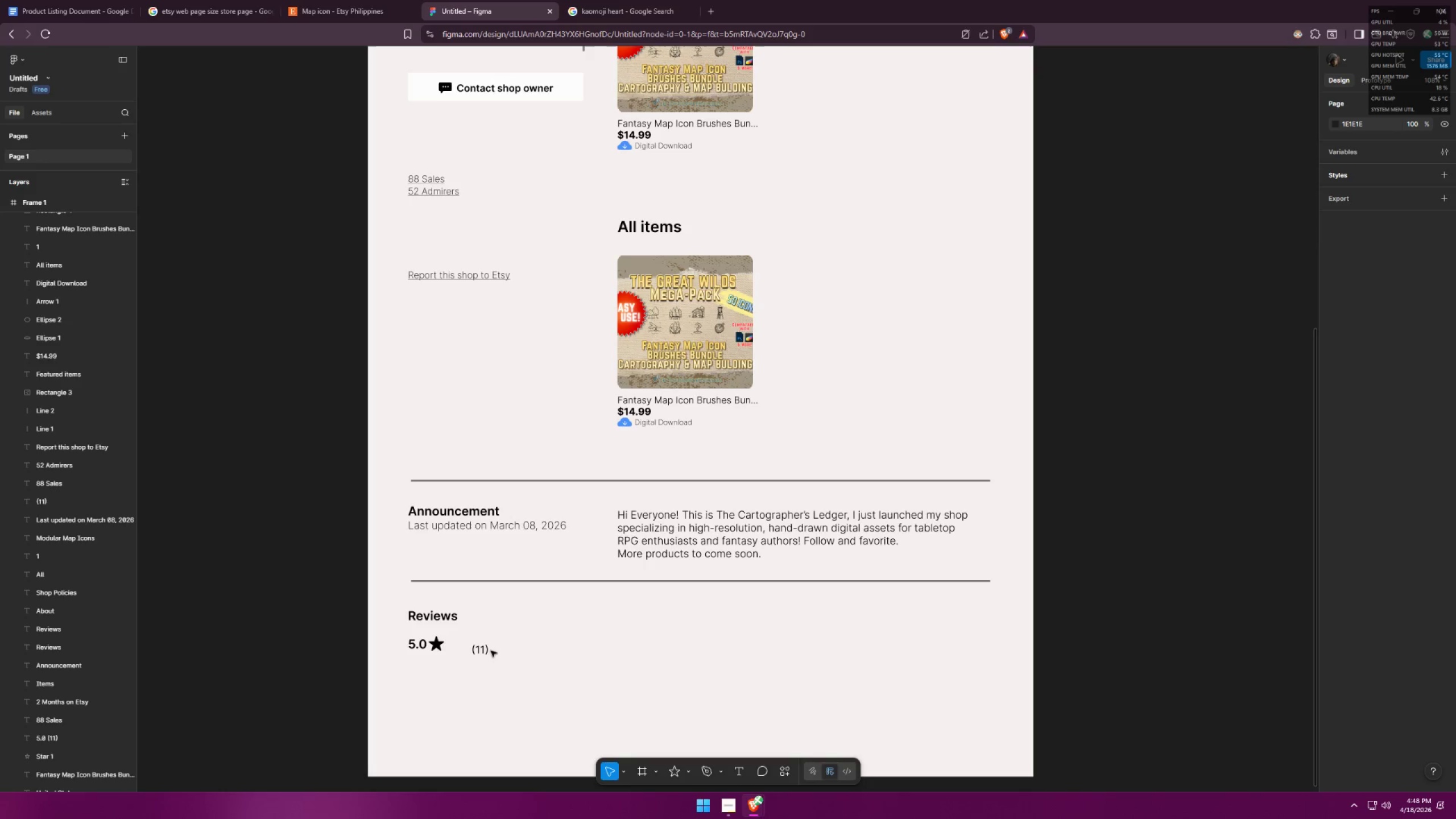 
left_click_drag(start_coordinate=[482, 652], to_coordinate=[460, 646])
 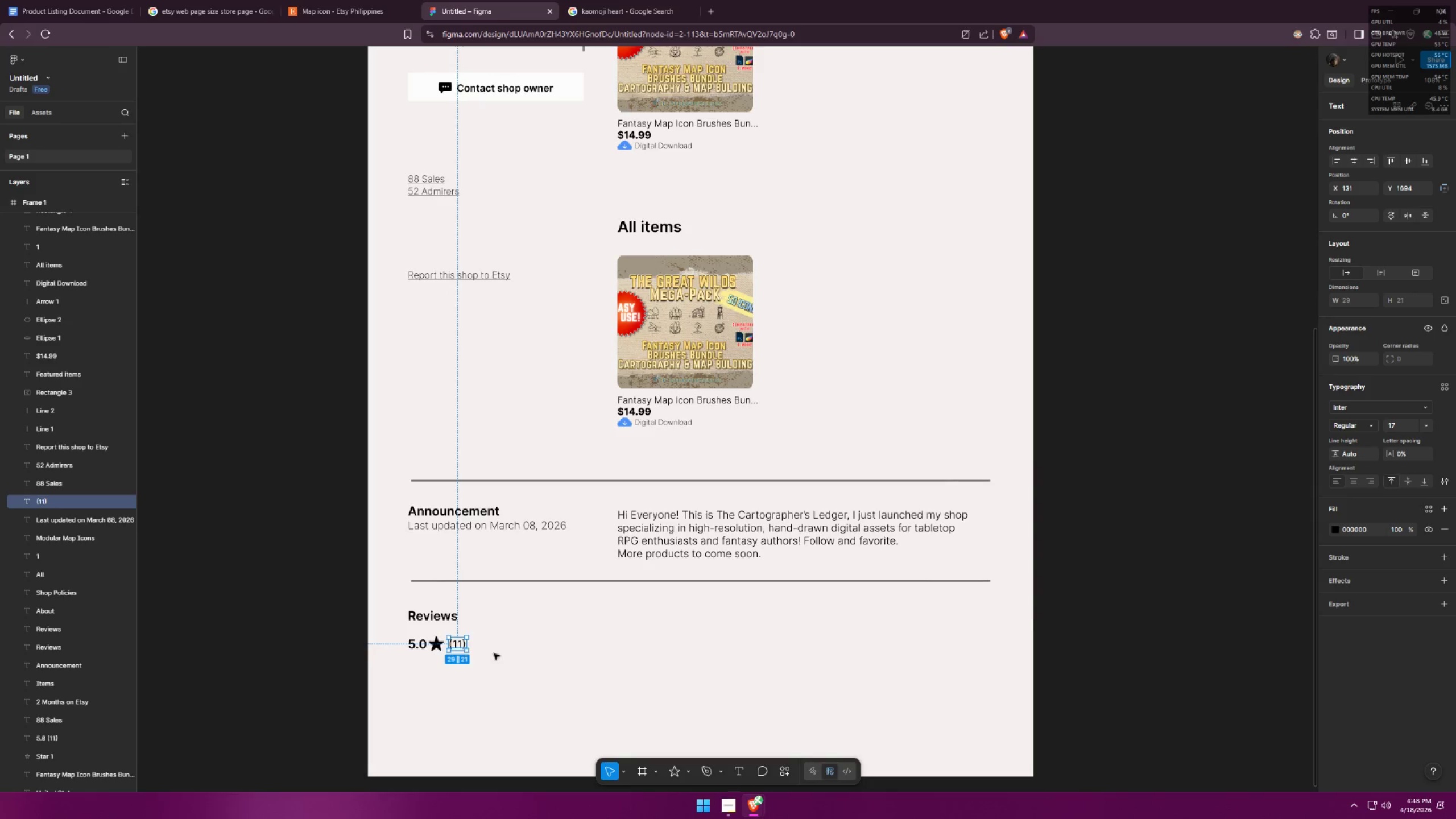 
left_click([494, 653])
 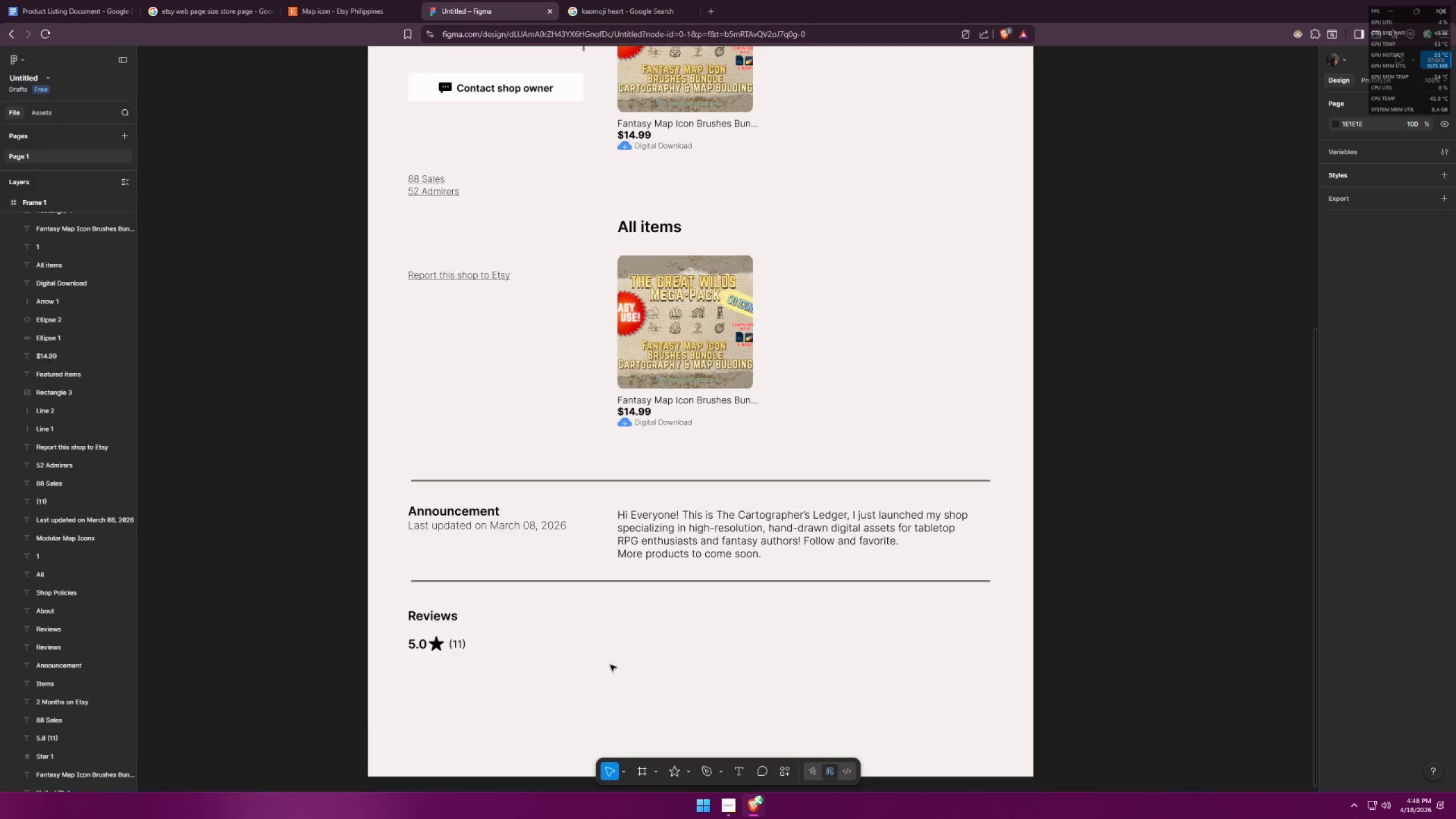 
key(Alt+AltLeft)
 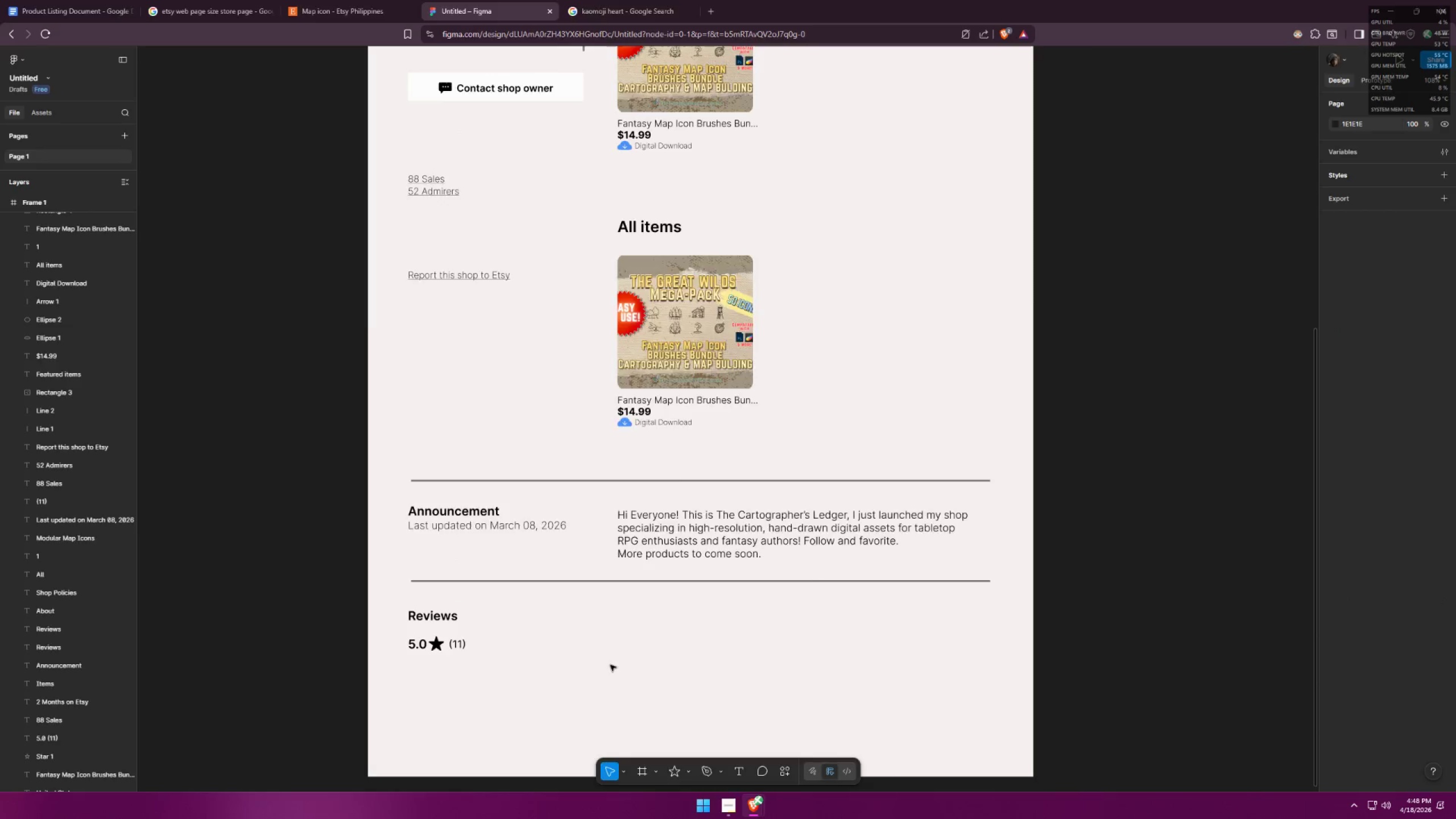 
key(Alt+Tab)
 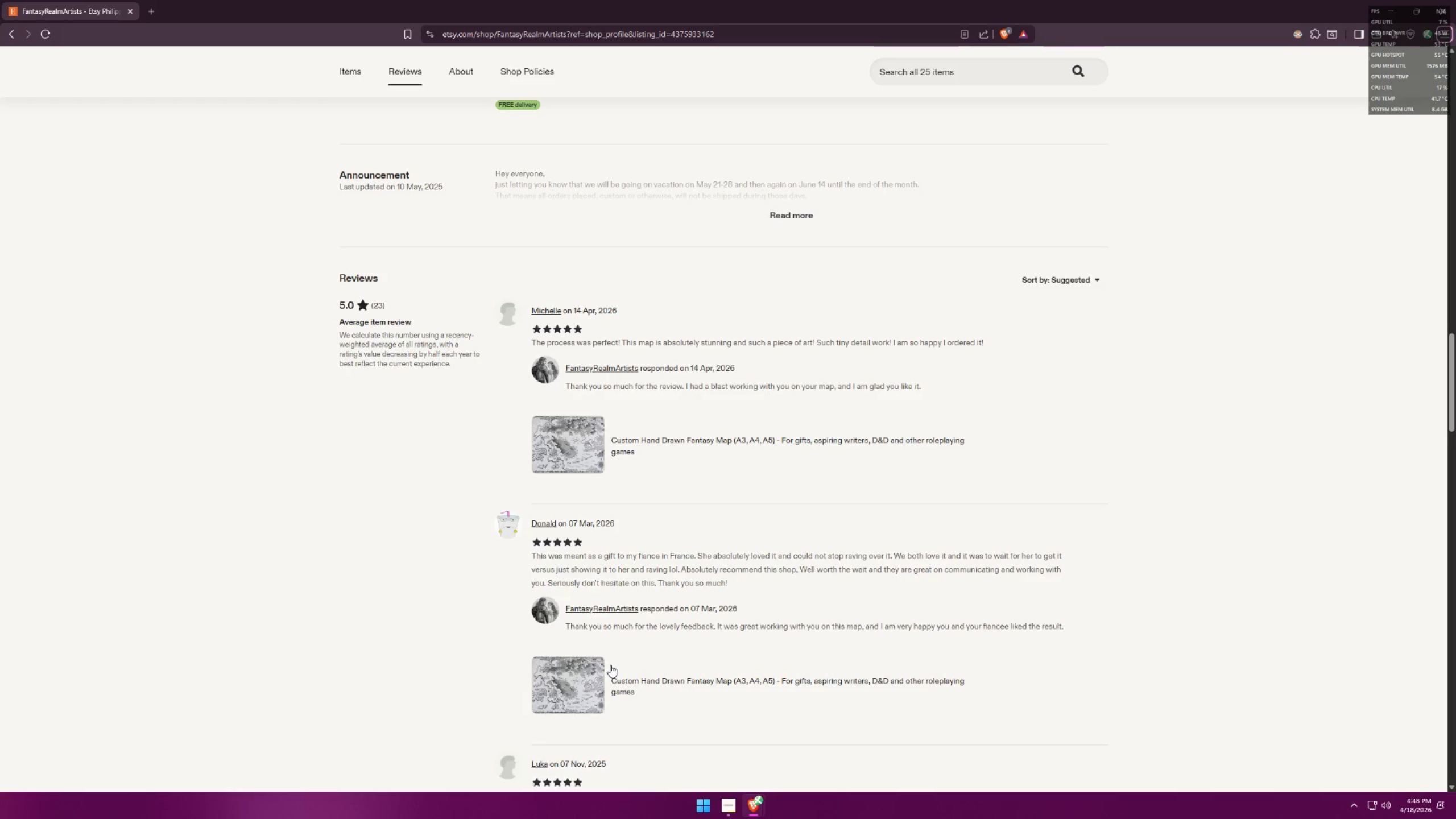 
key(Alt+AltLeft)
 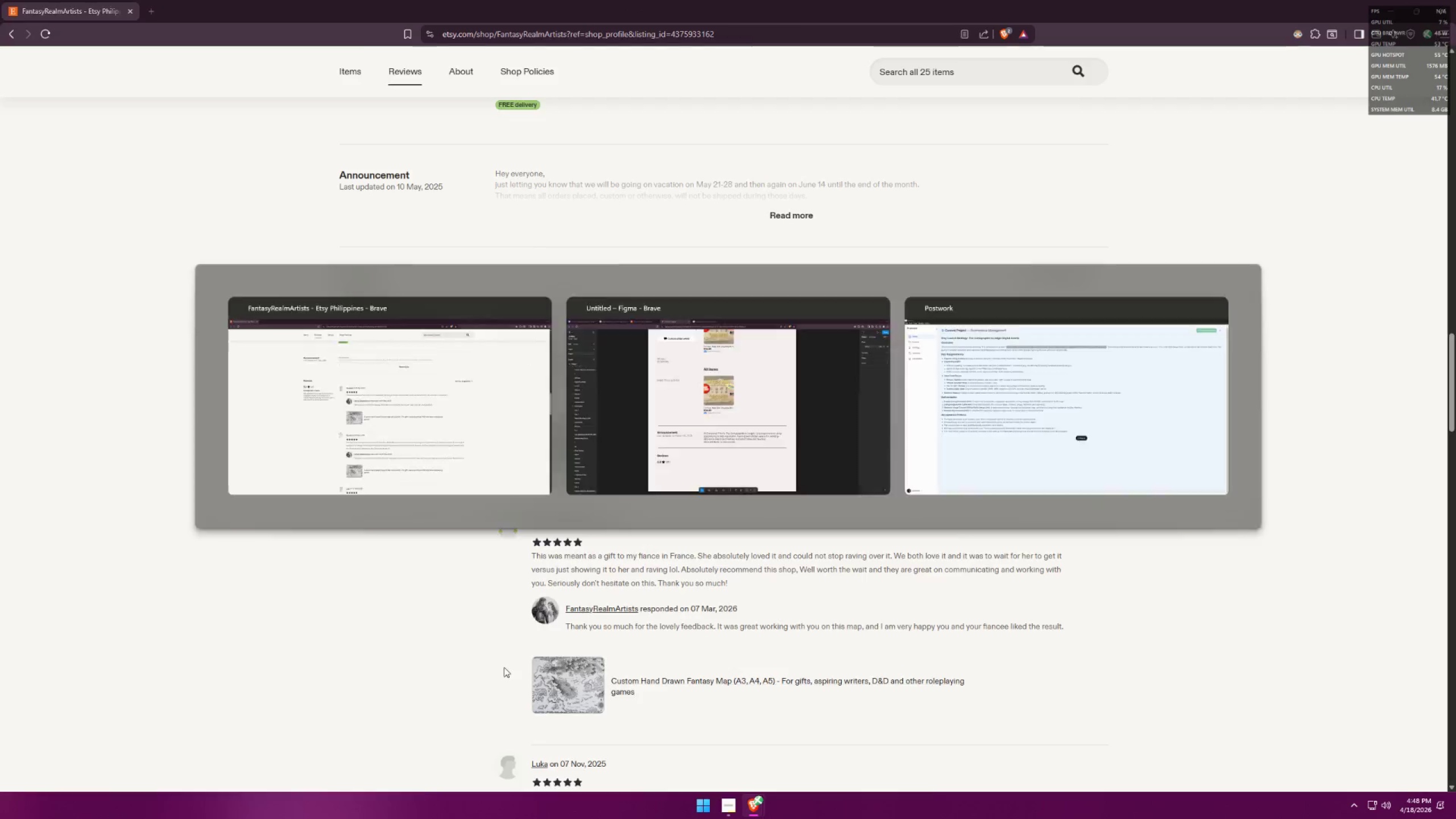 
key(Alt+Tab)
 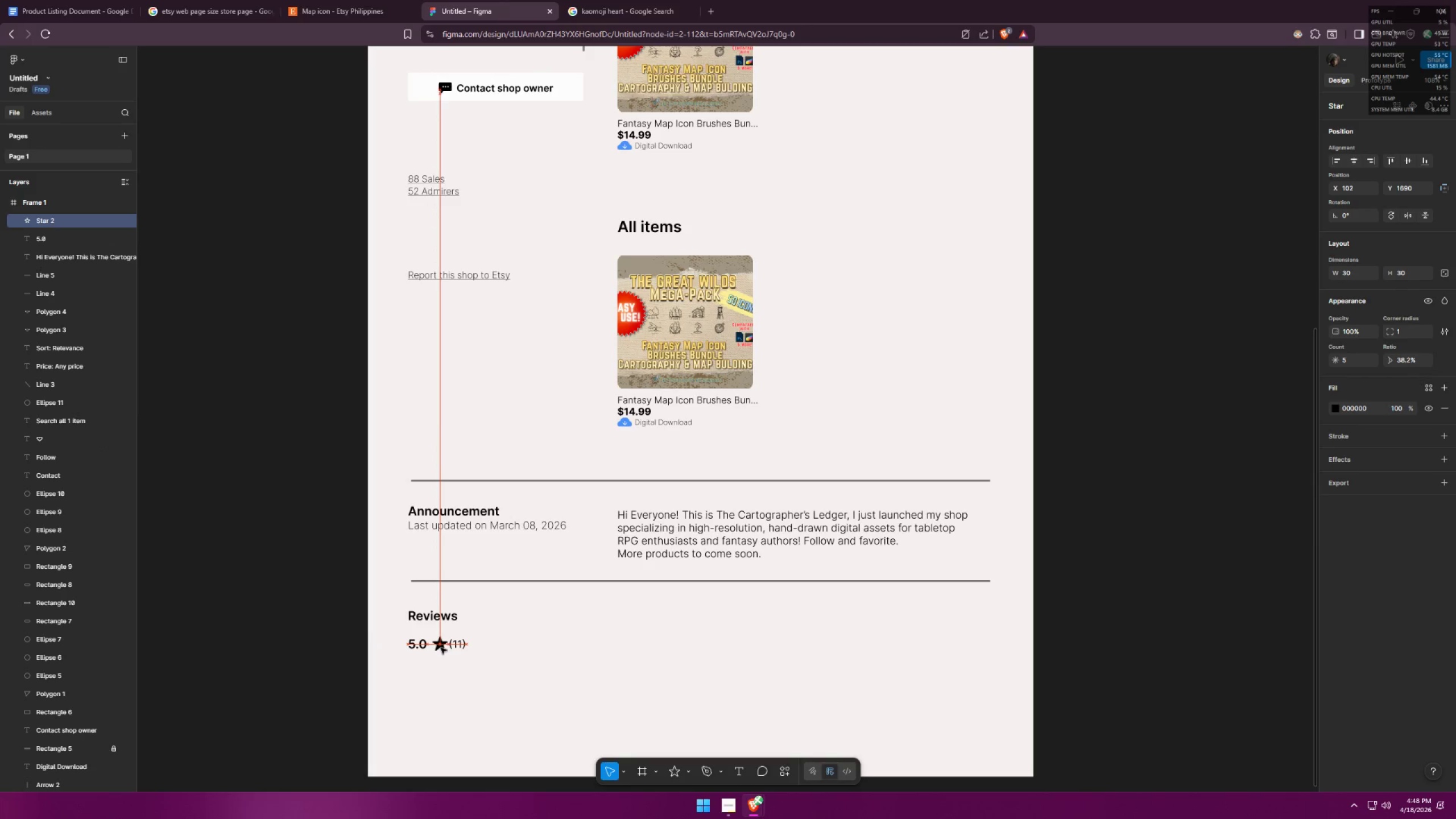 
left_click([532, 679])
 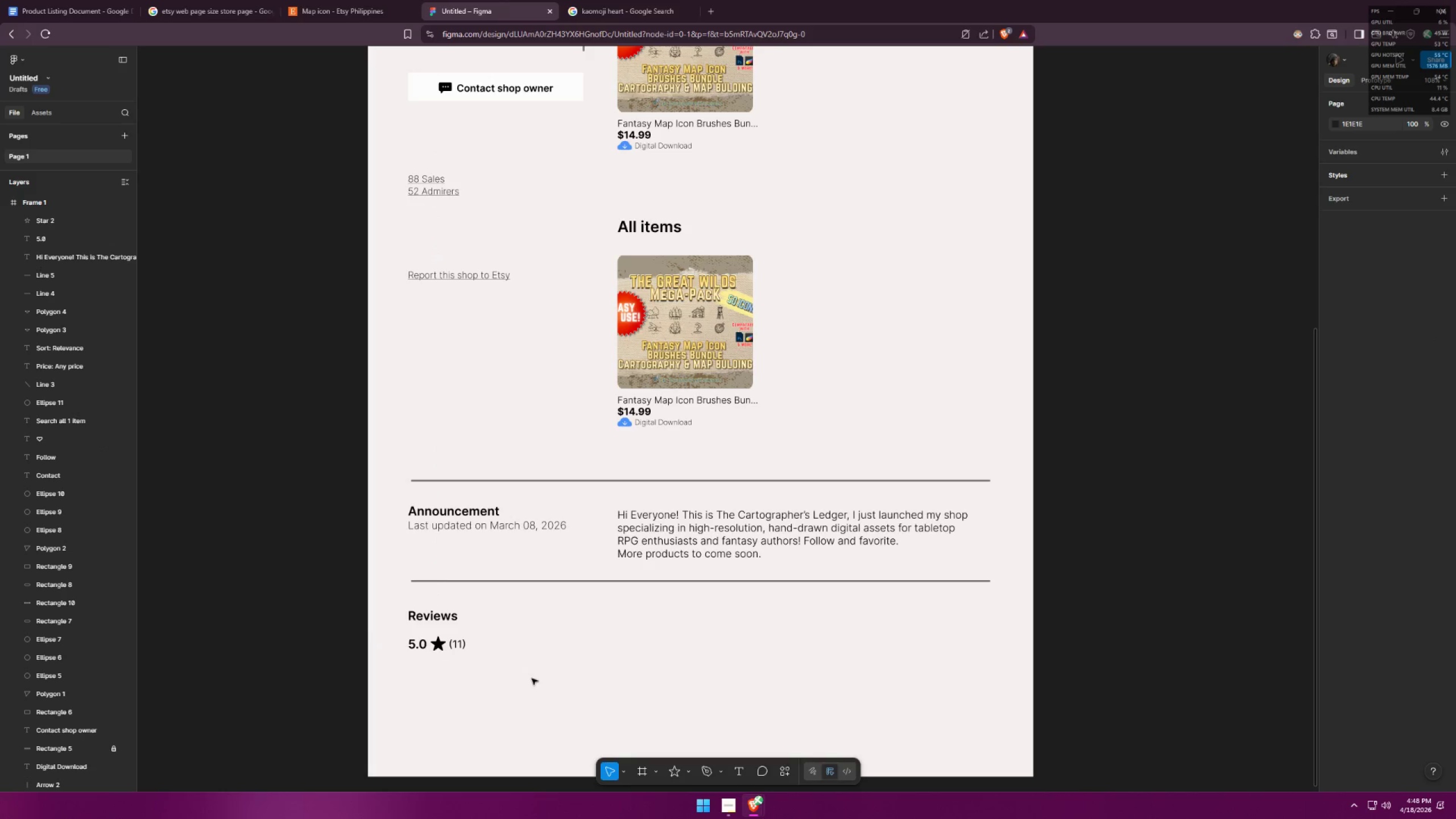 
key(Alt+AltLeft)
 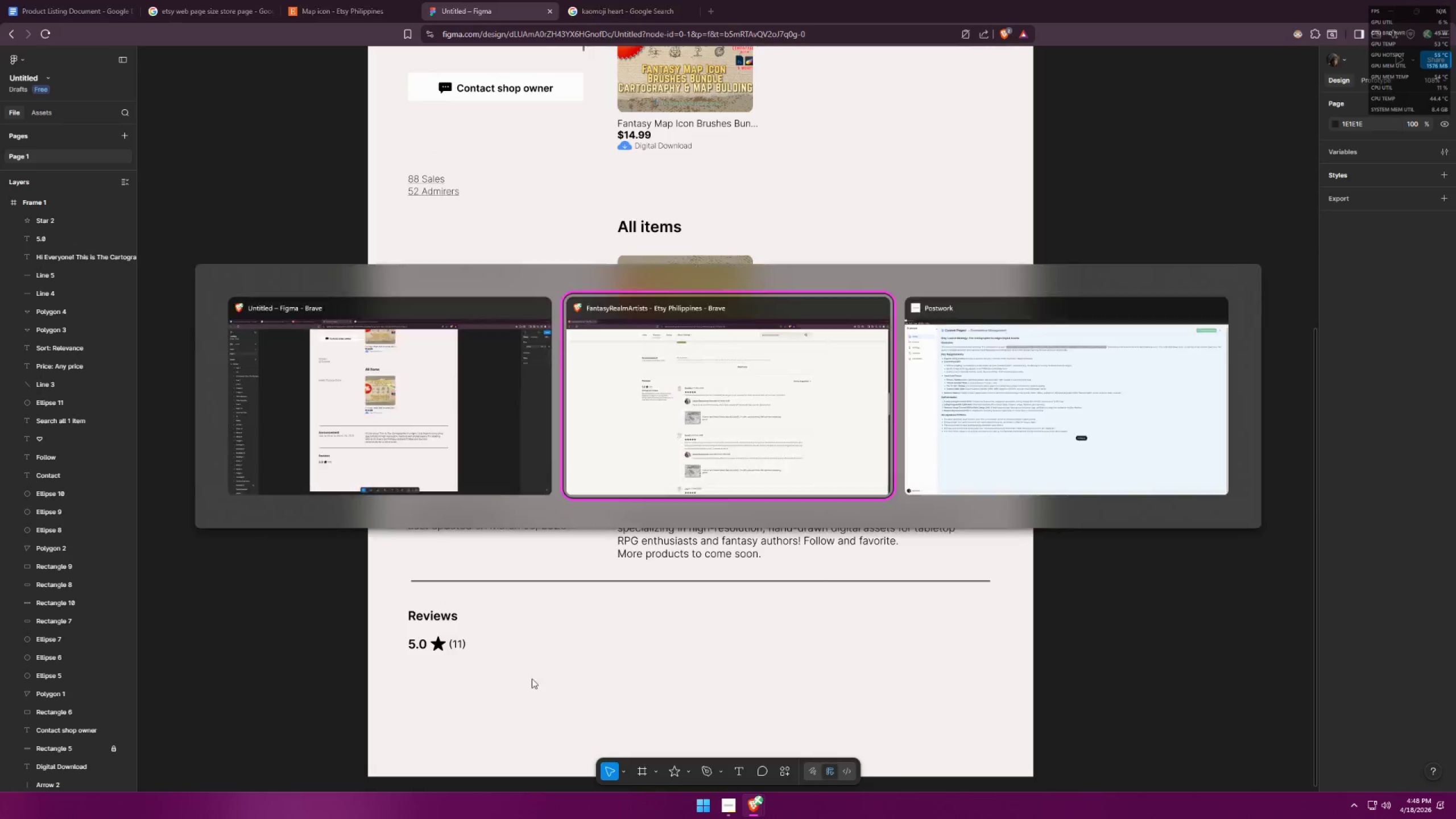 
key(Alt+Tab)
 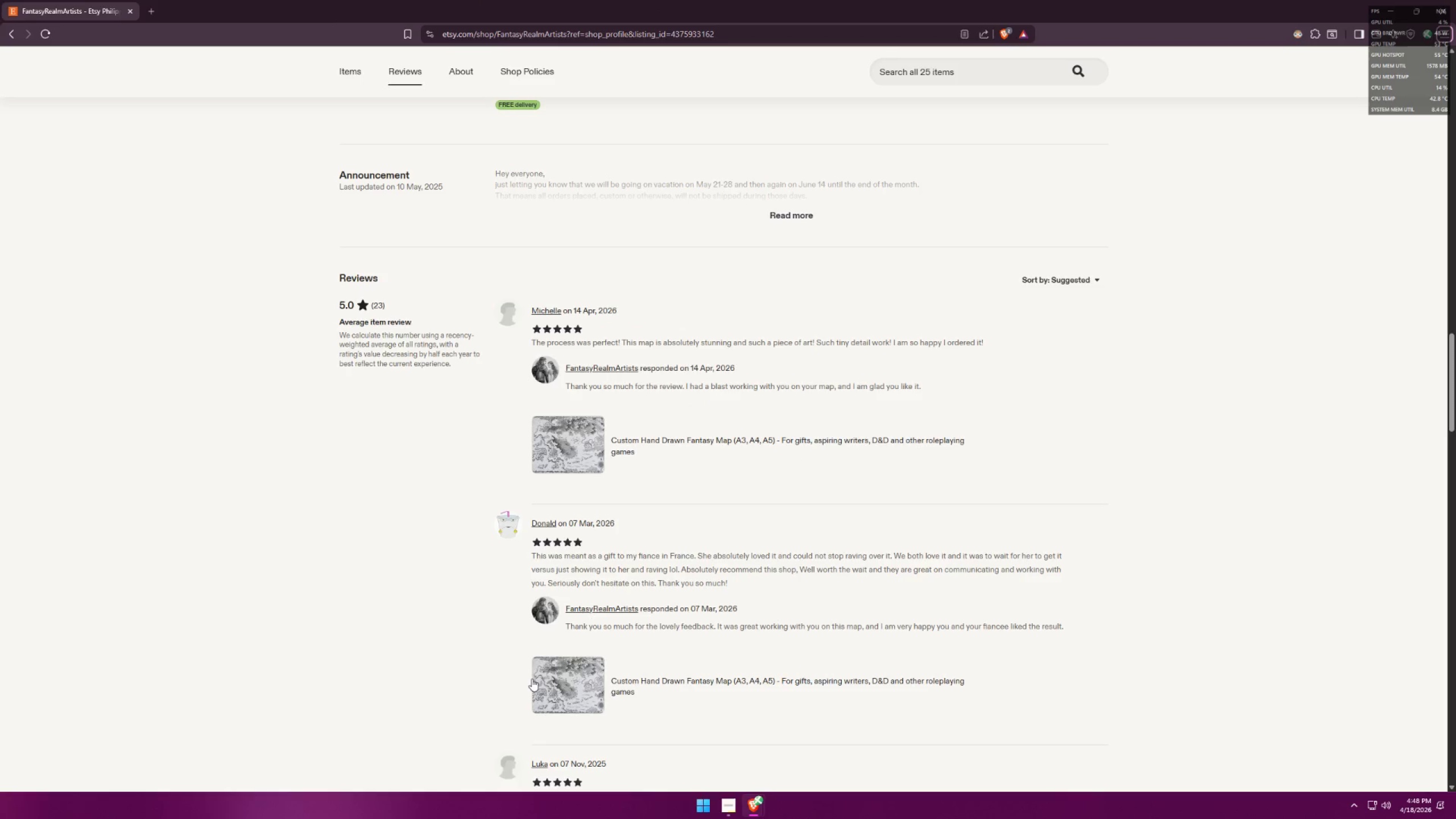 
key(Alt+AltLeft)
 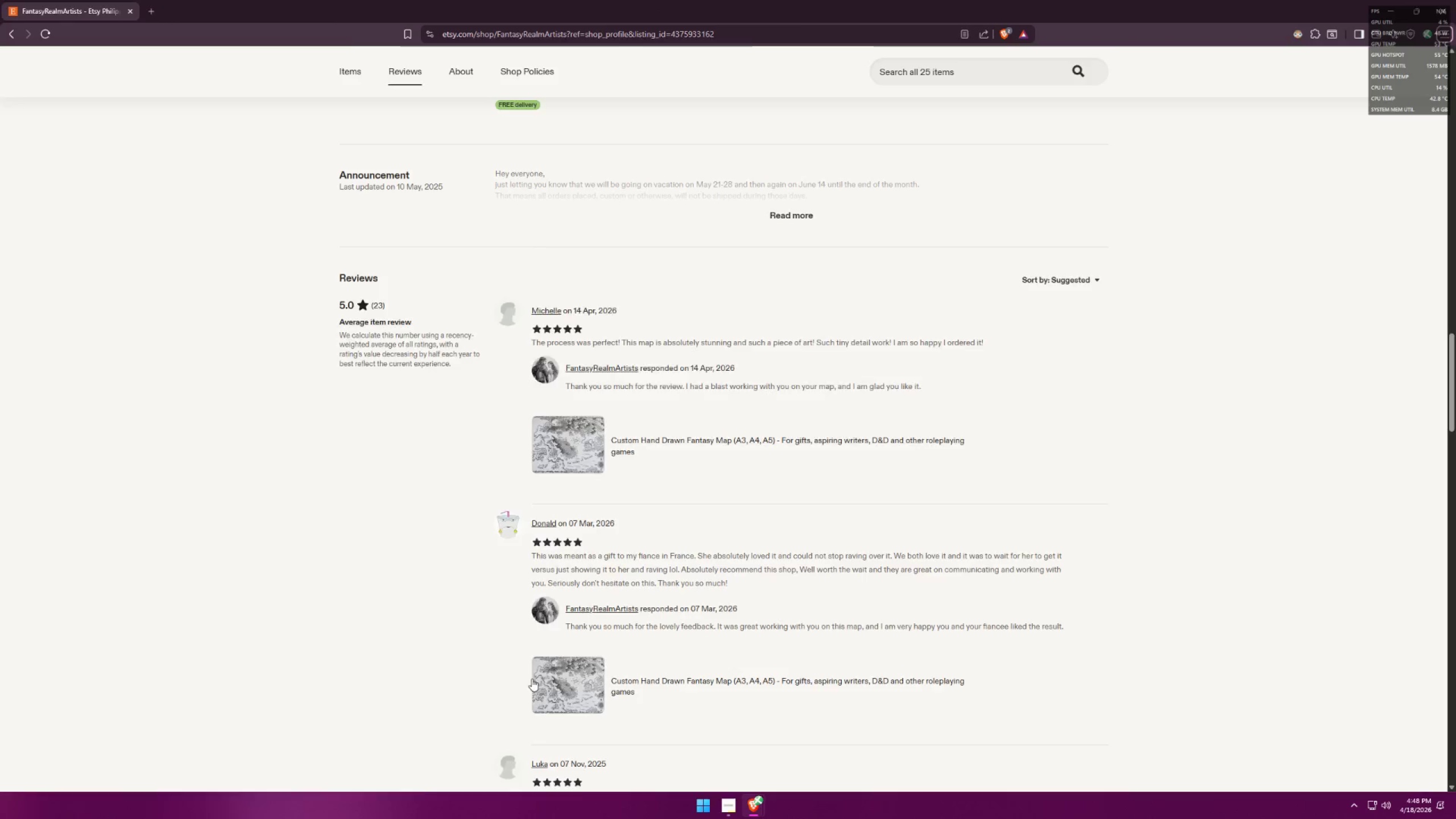 
key(Alt+Tab)
 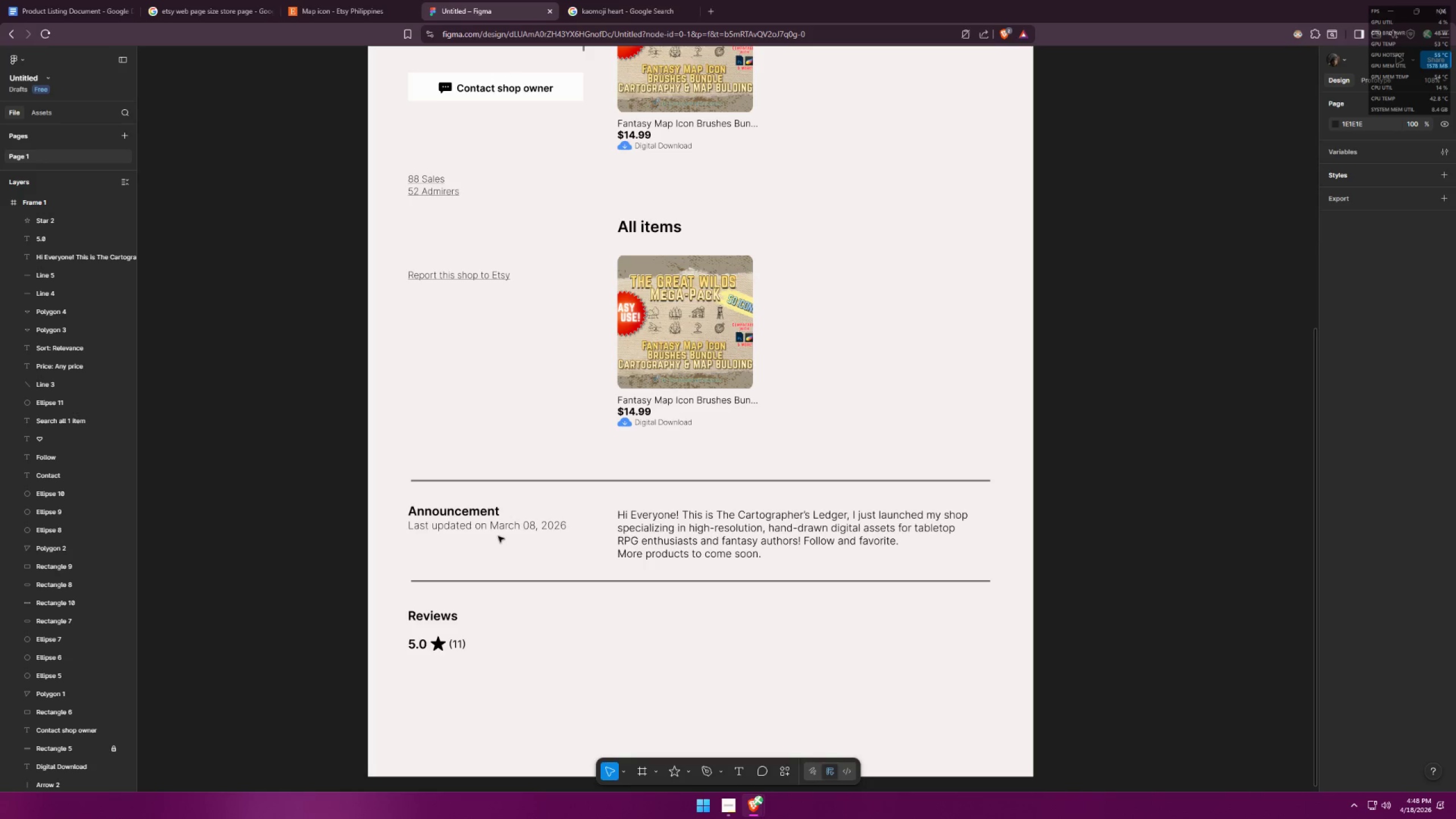 
left_click([499, 526])
 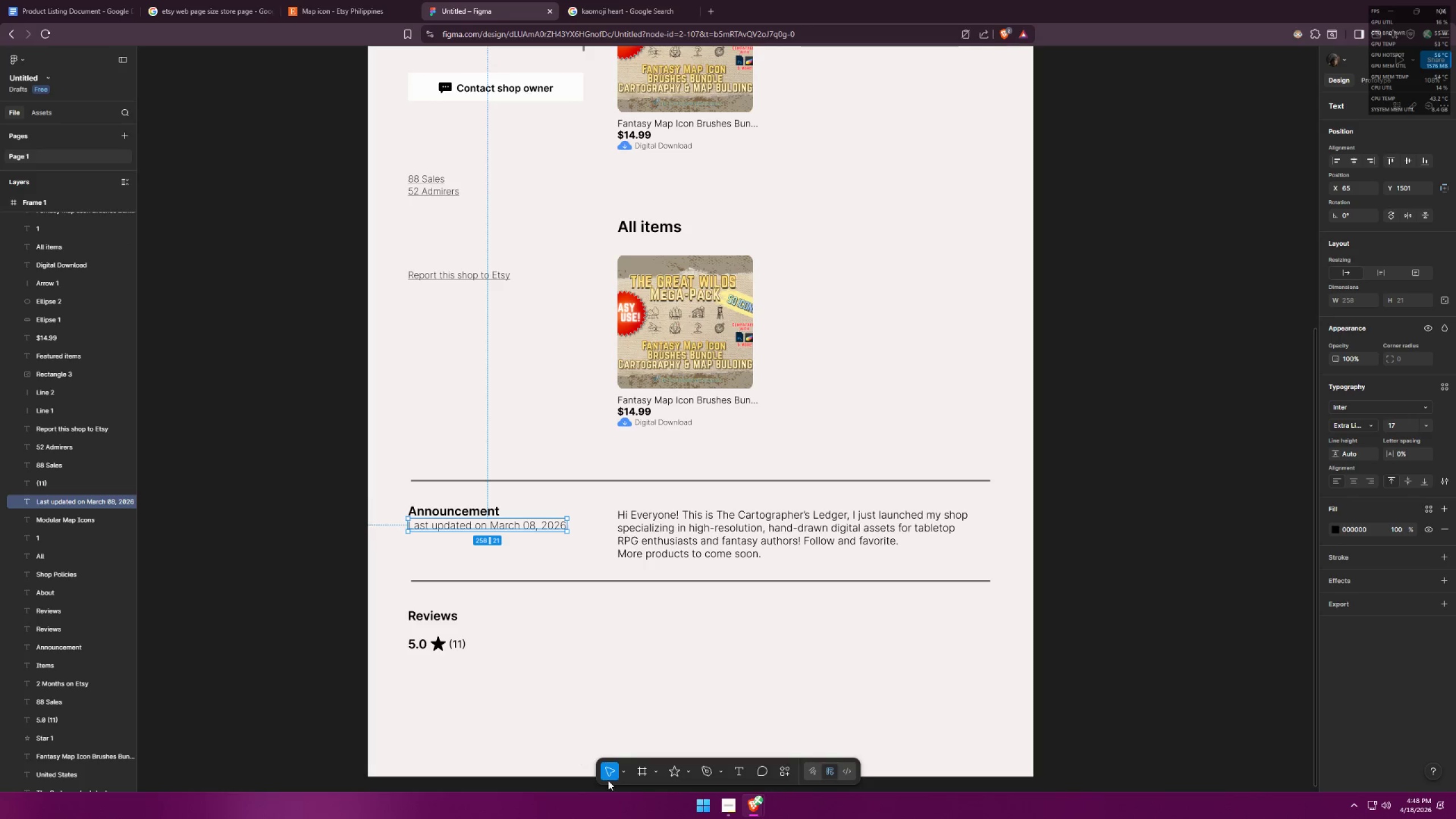 
scroll: coordinate [556, 715], scroll_direction: down, amount: 2.0
 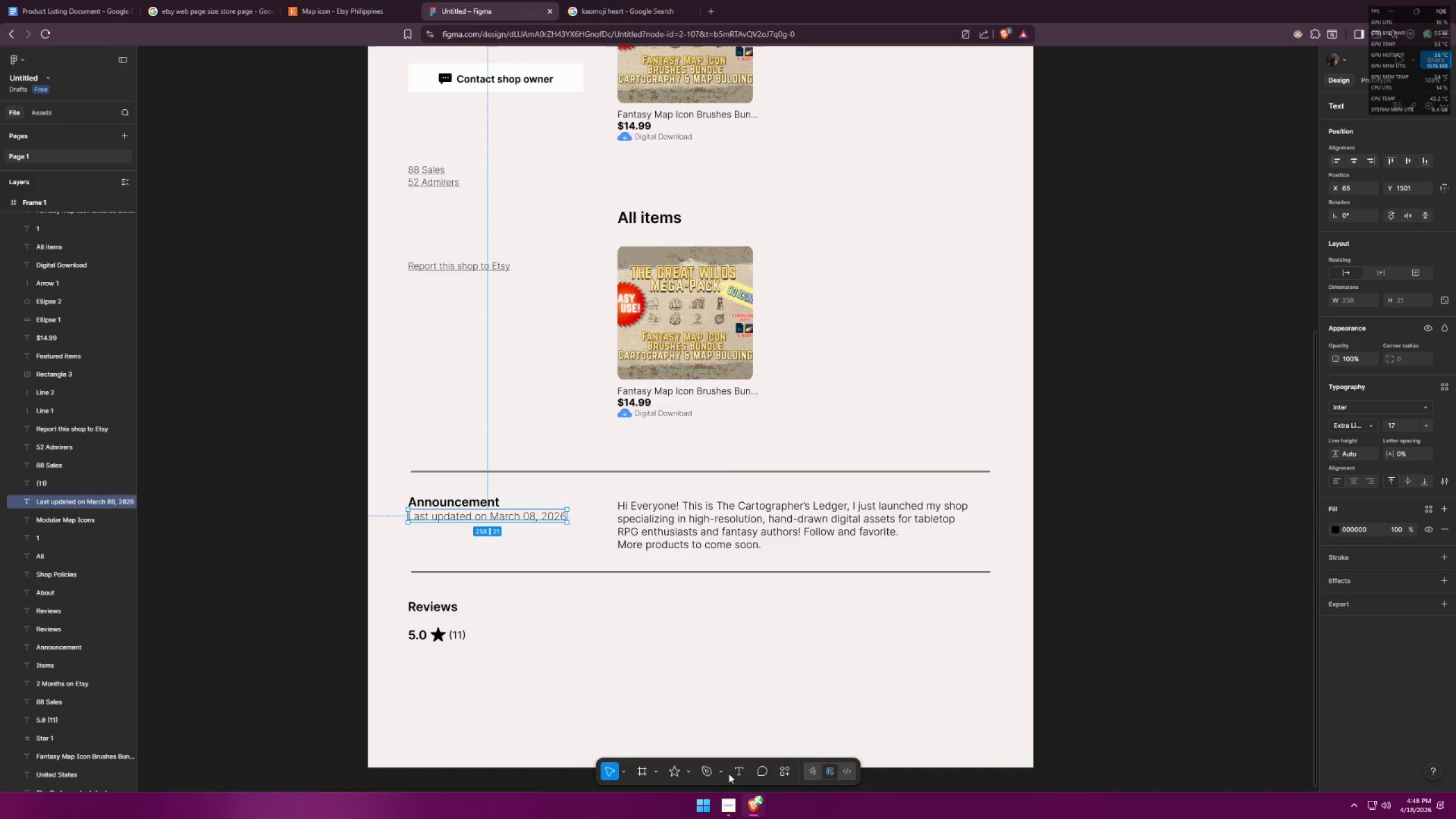 
left_click([735, 771])
 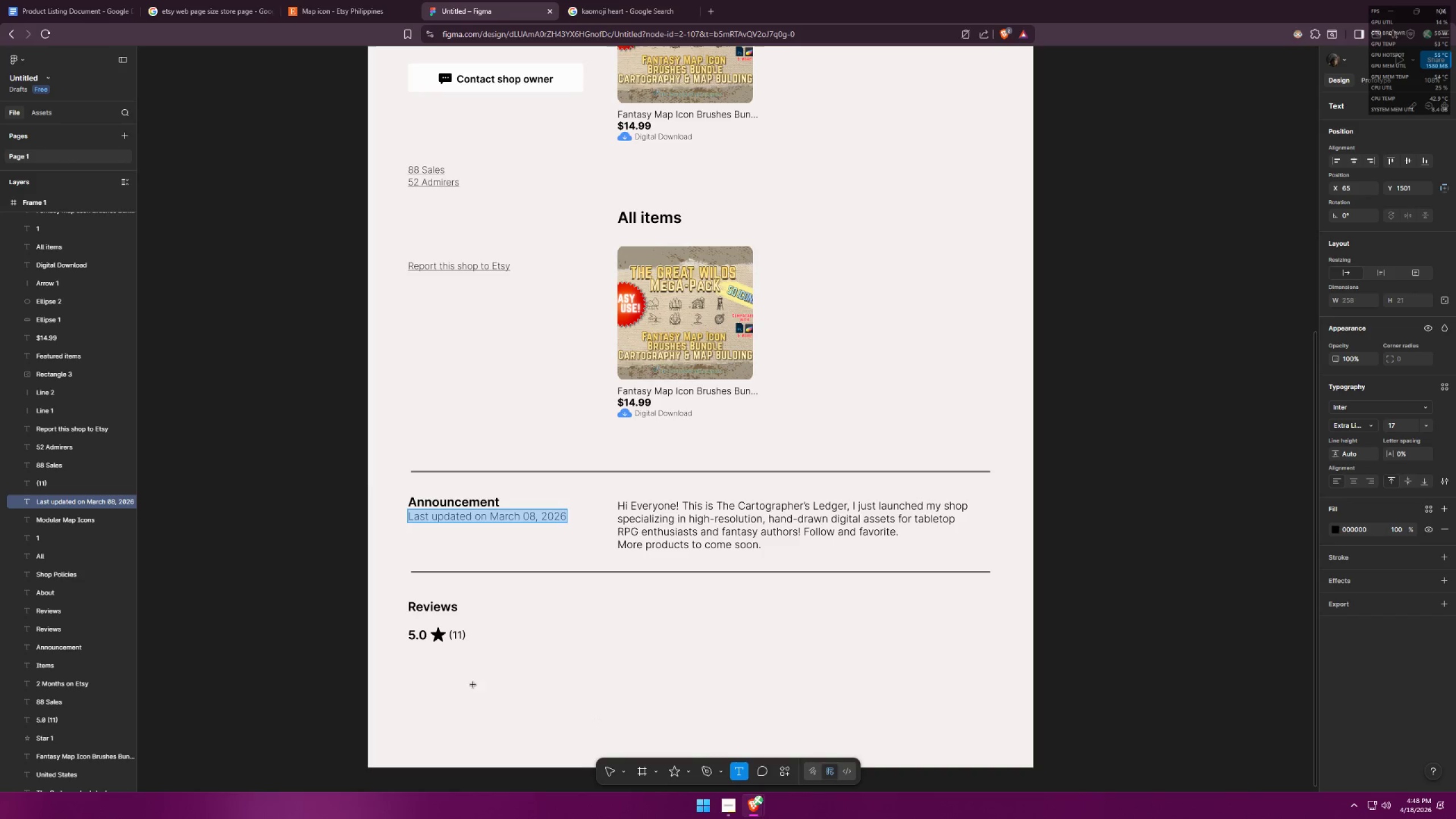 
left_click([423, 656])
 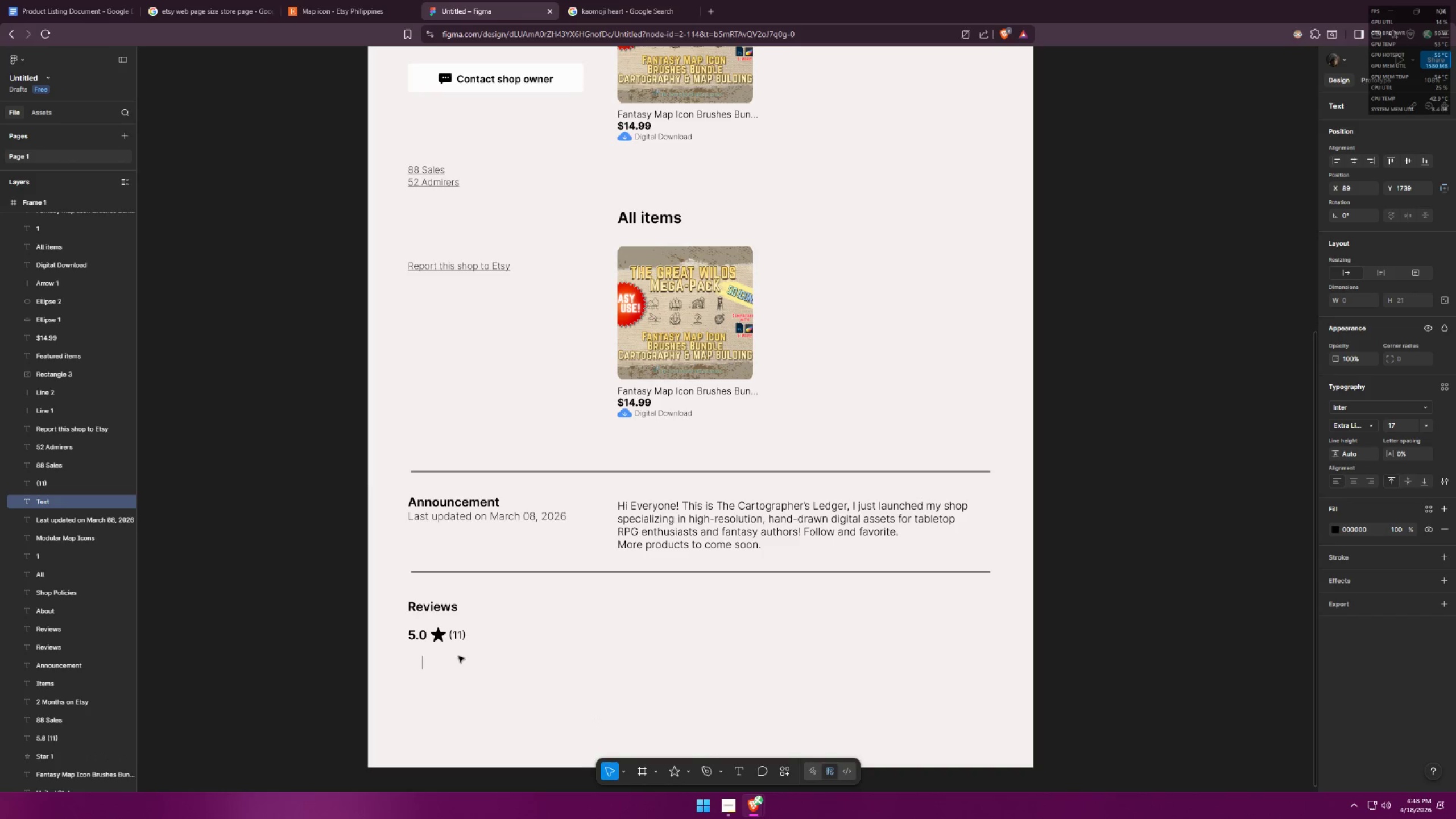 
type(Average)
 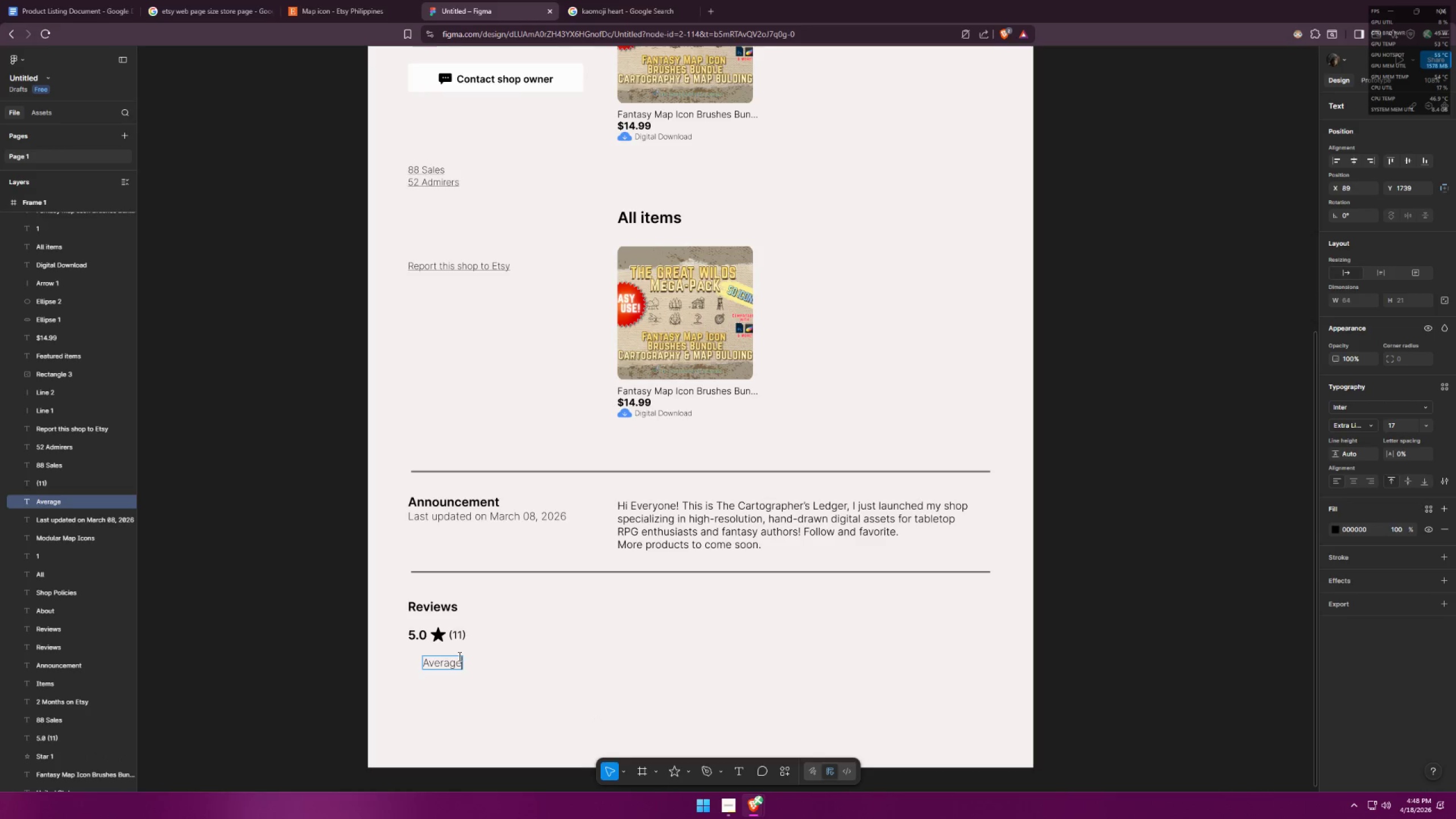 
key(Alt+AltLeft)
 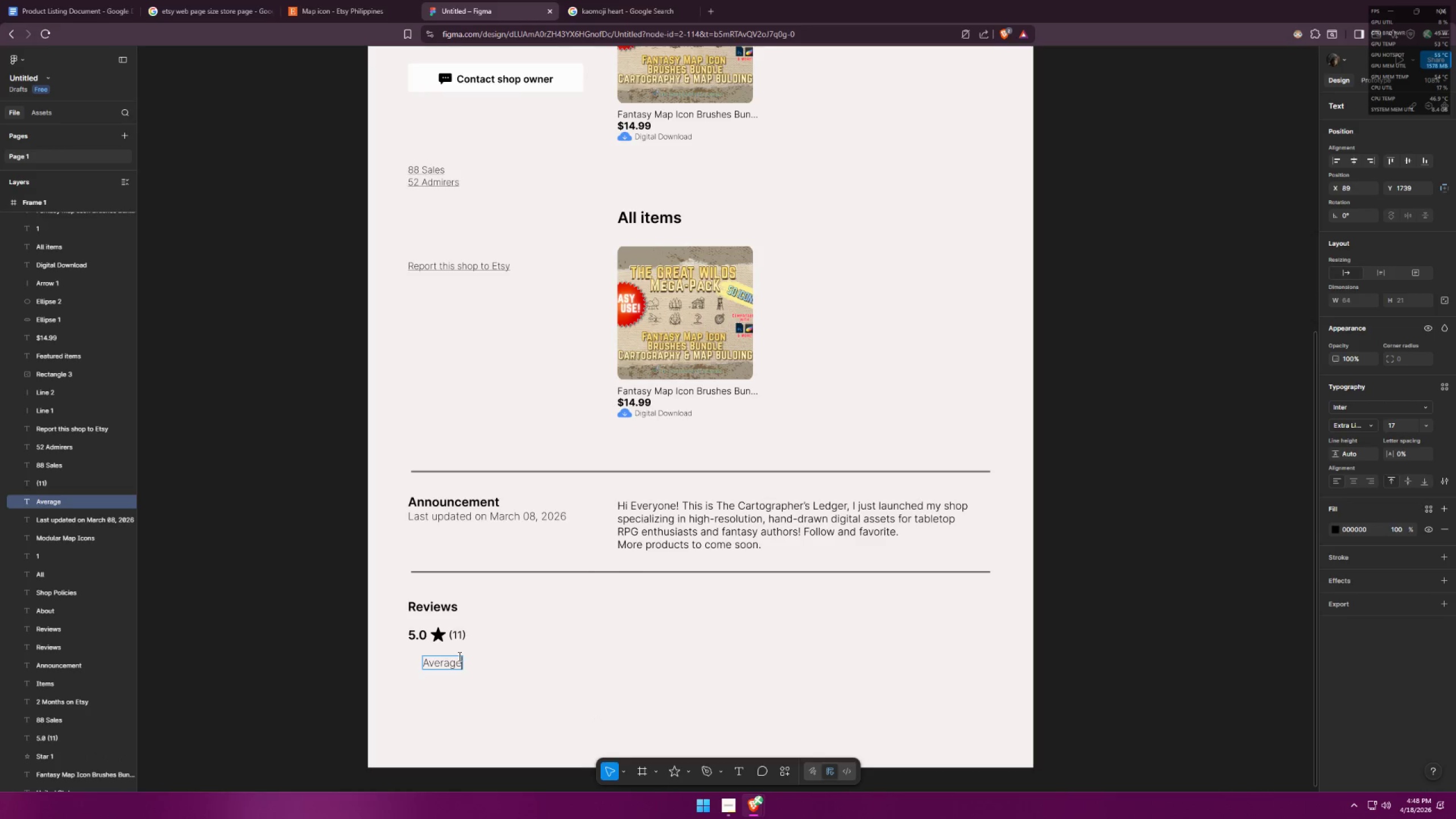 
key(Alt+Tab)
 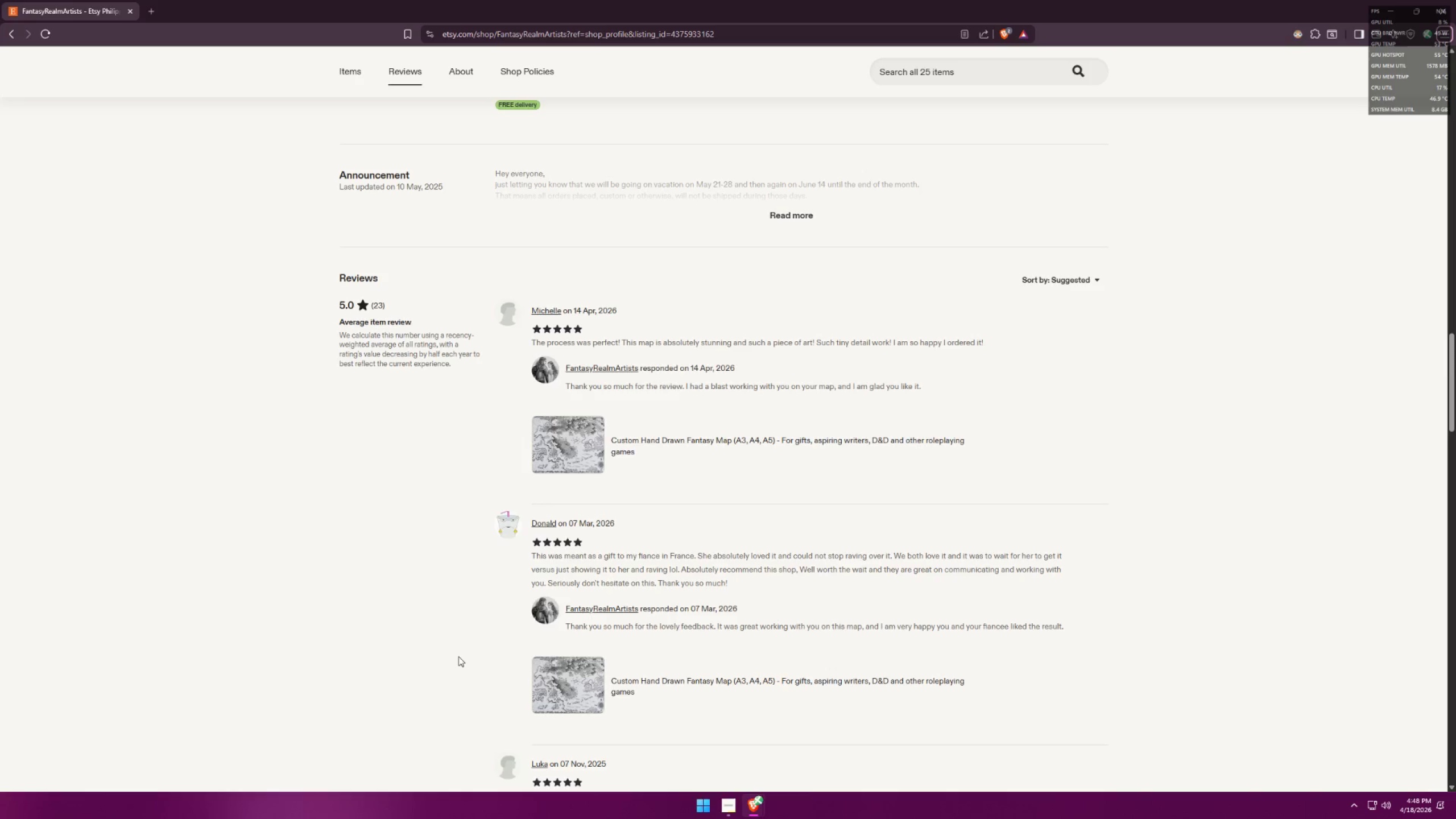 
key(Alt+AltLeft)
 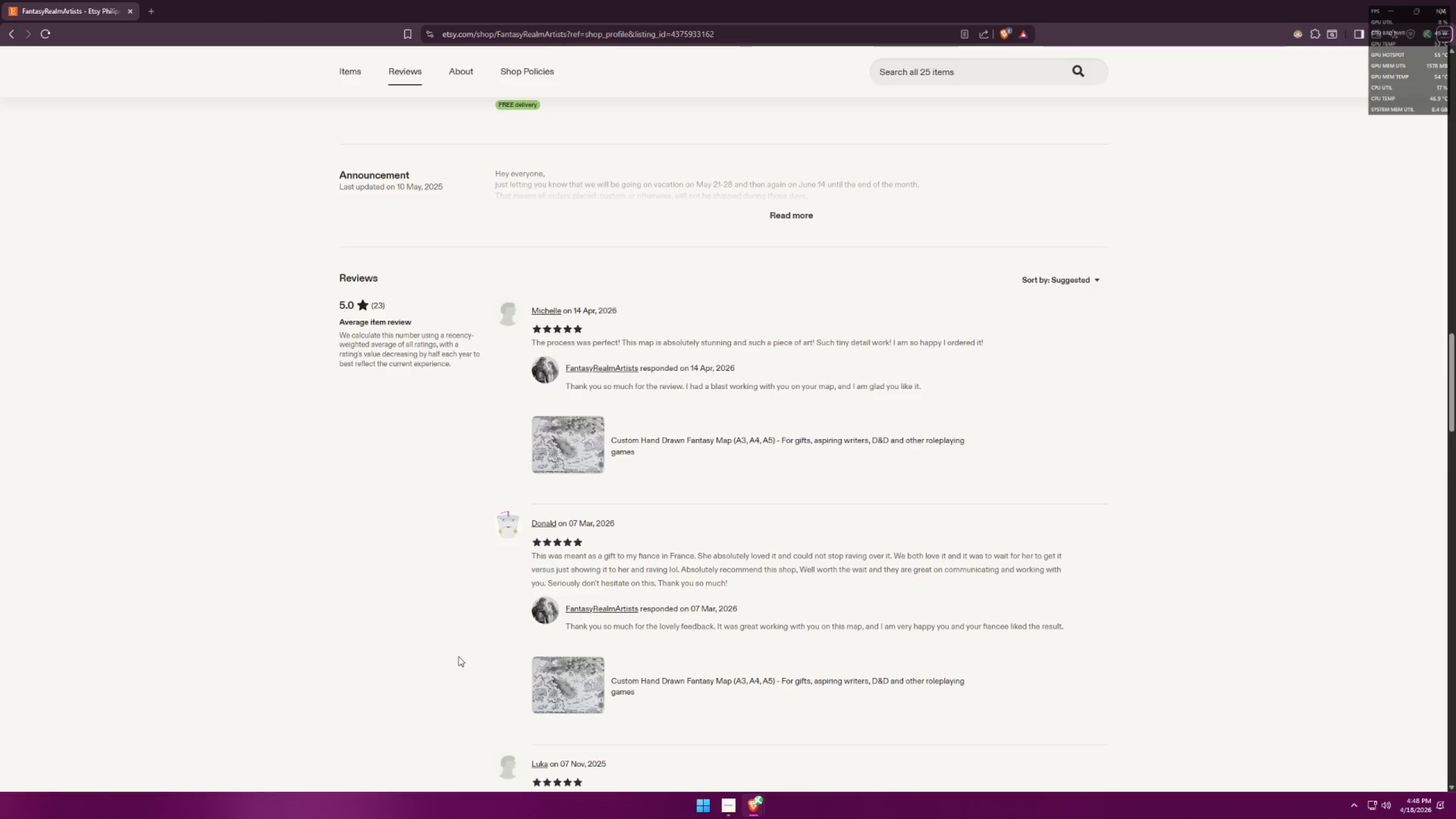 
key(Tab)
type( item review)
 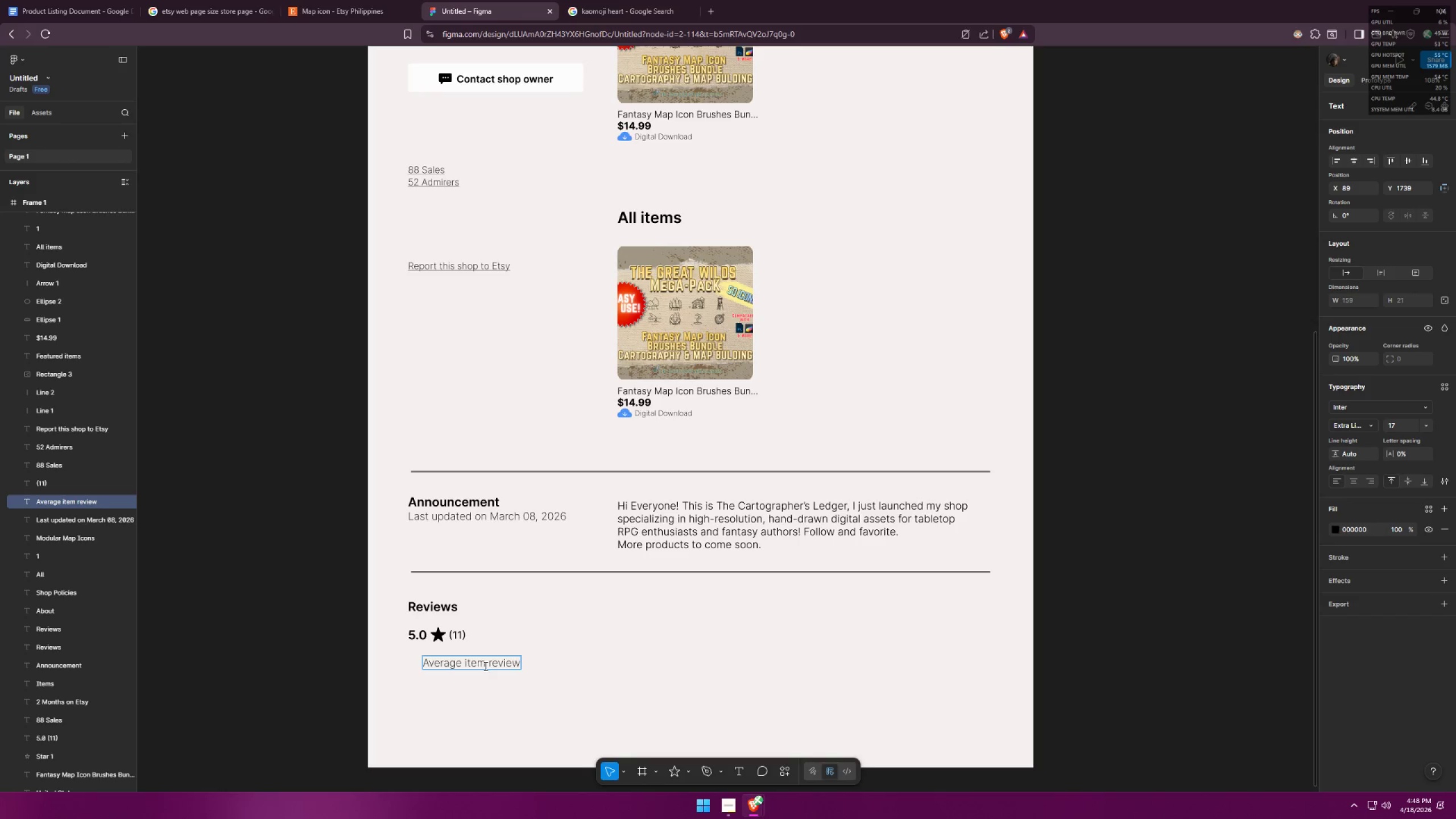 
double_click([485, 666])
 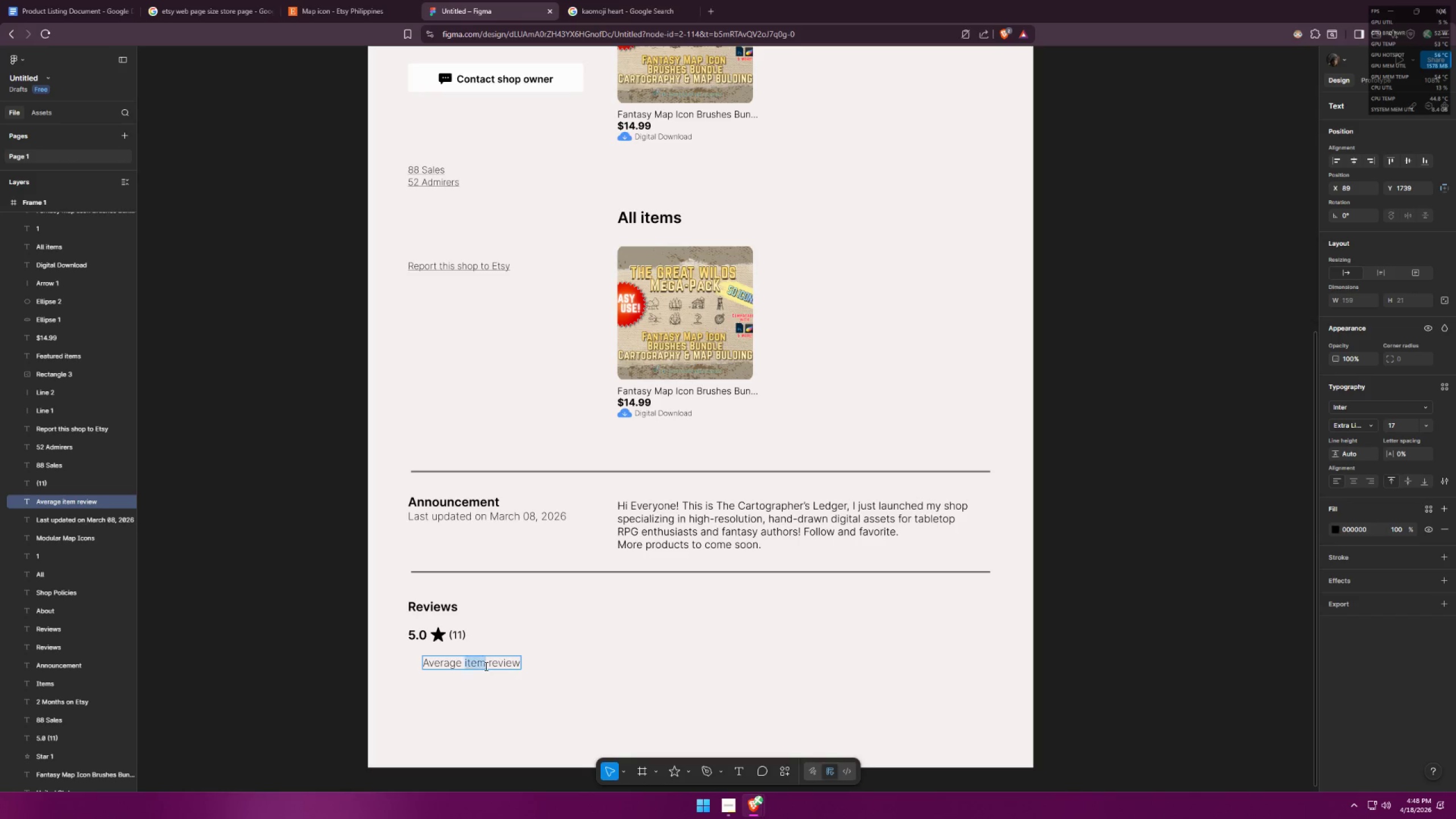 
triple_click([485, 666])
 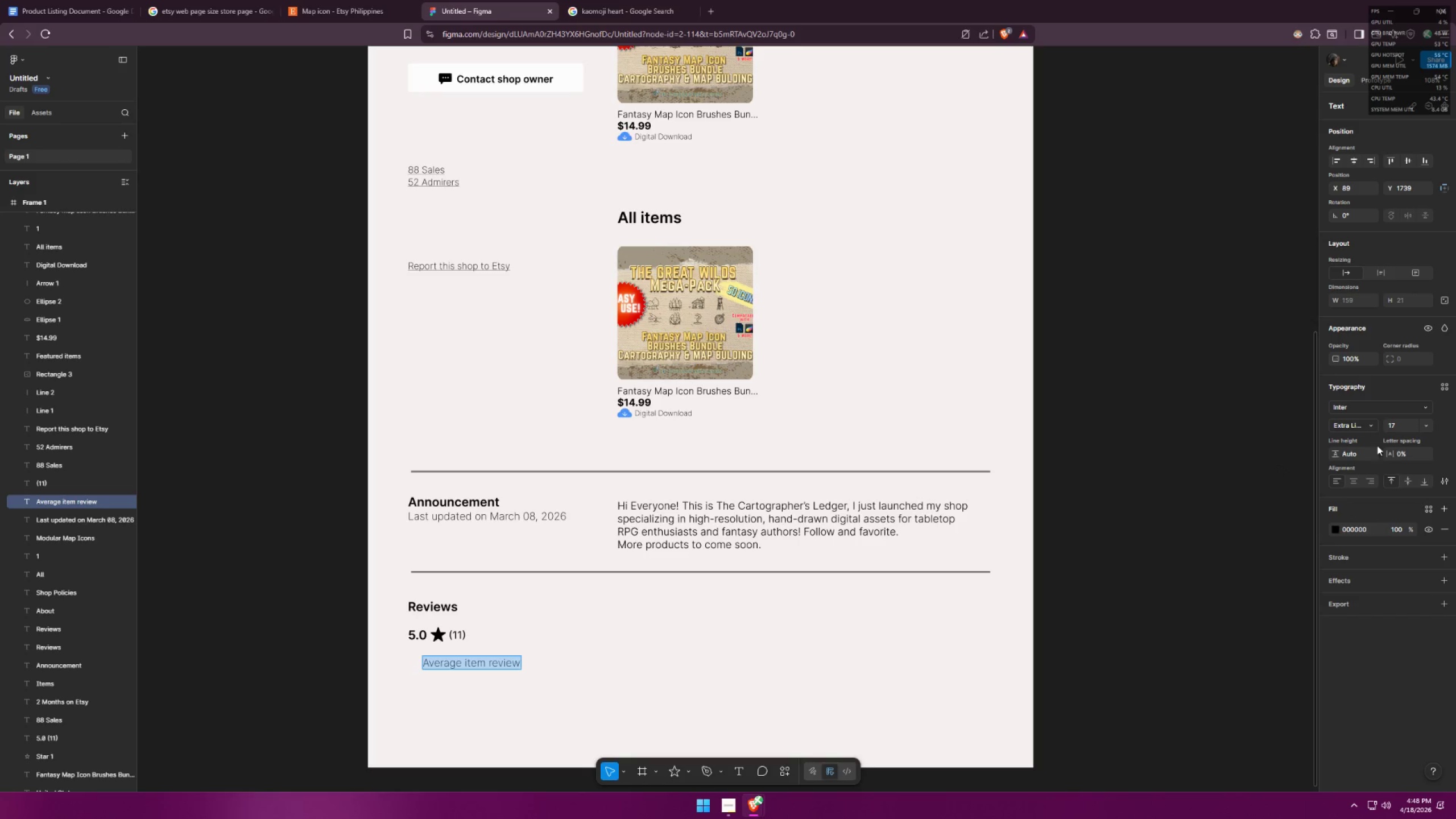 
double_click([1369, 454])
 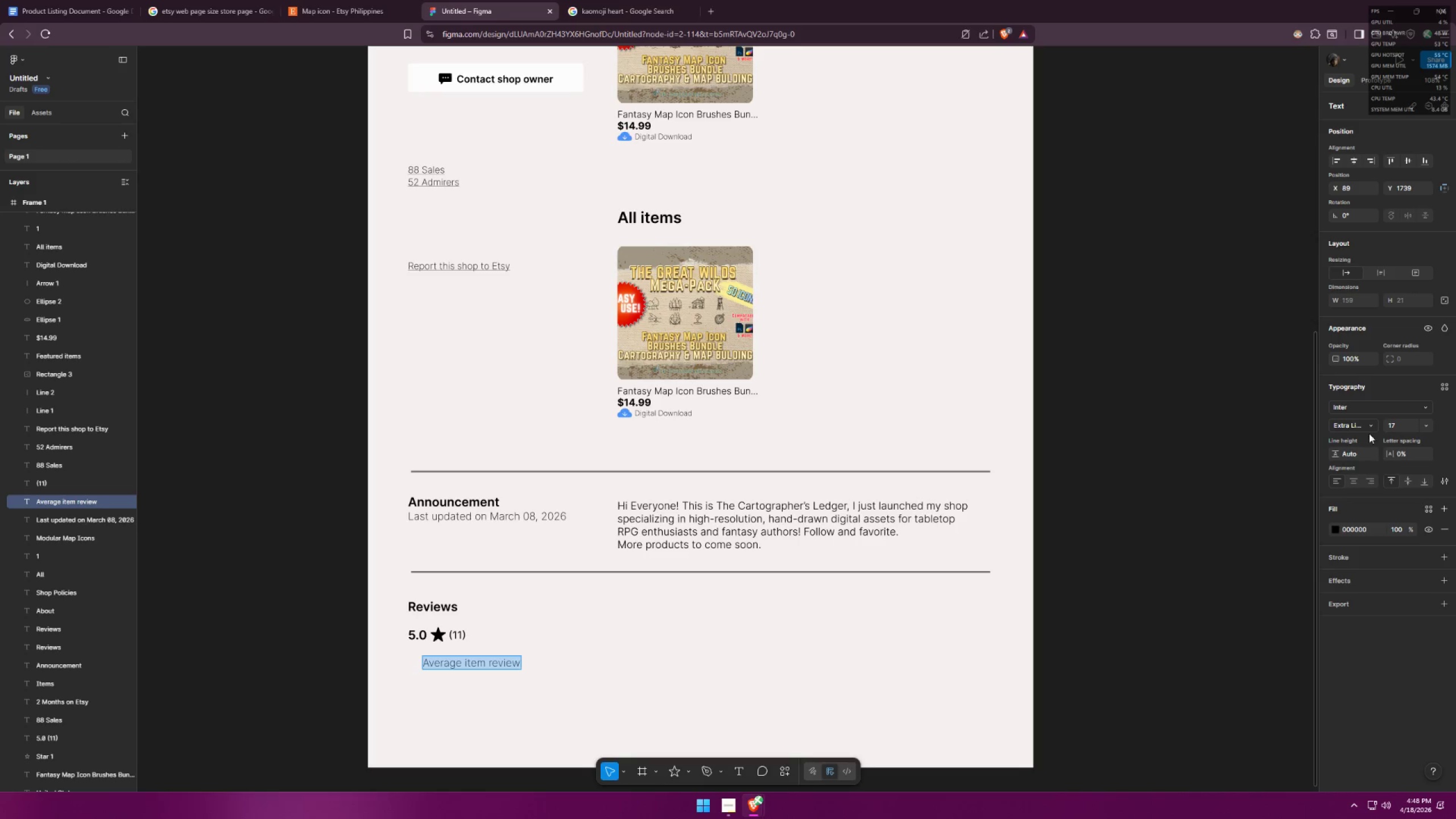 
triple_click([1367, 430])
 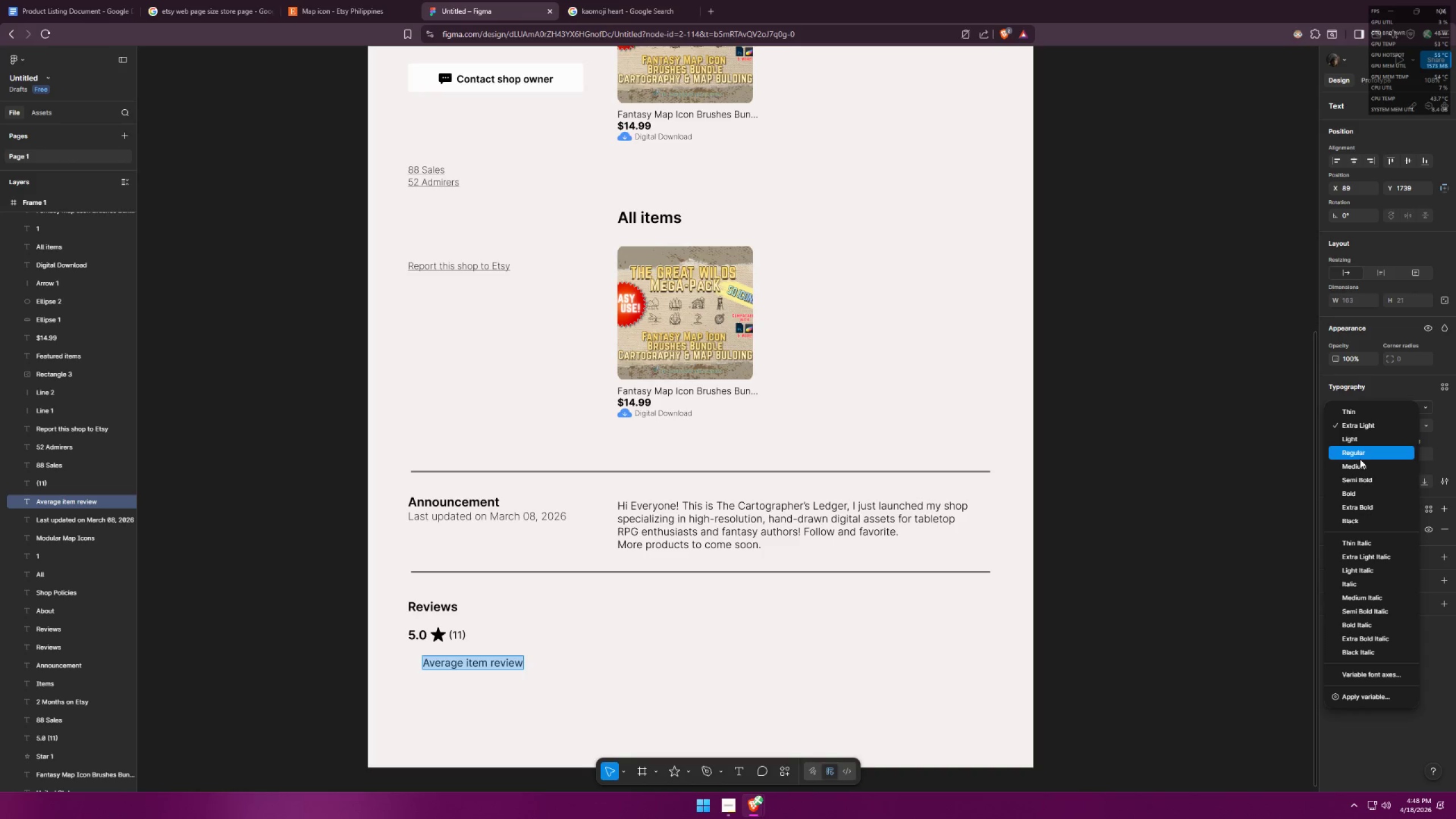 
double_click([585, 716])
 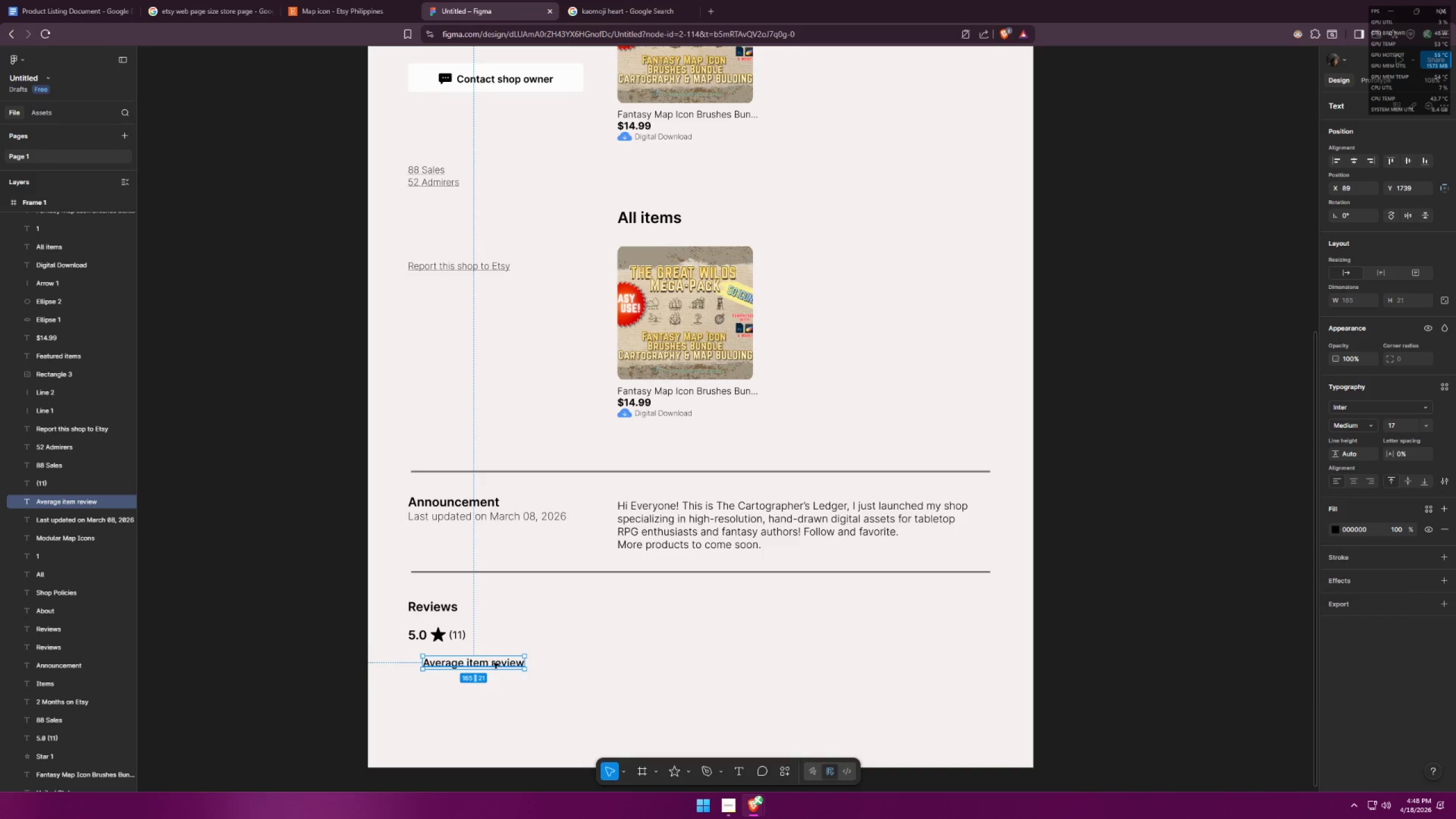 
left_click_drag(start_coordinate=[497, 665], to_coordinate=[482, 650])
 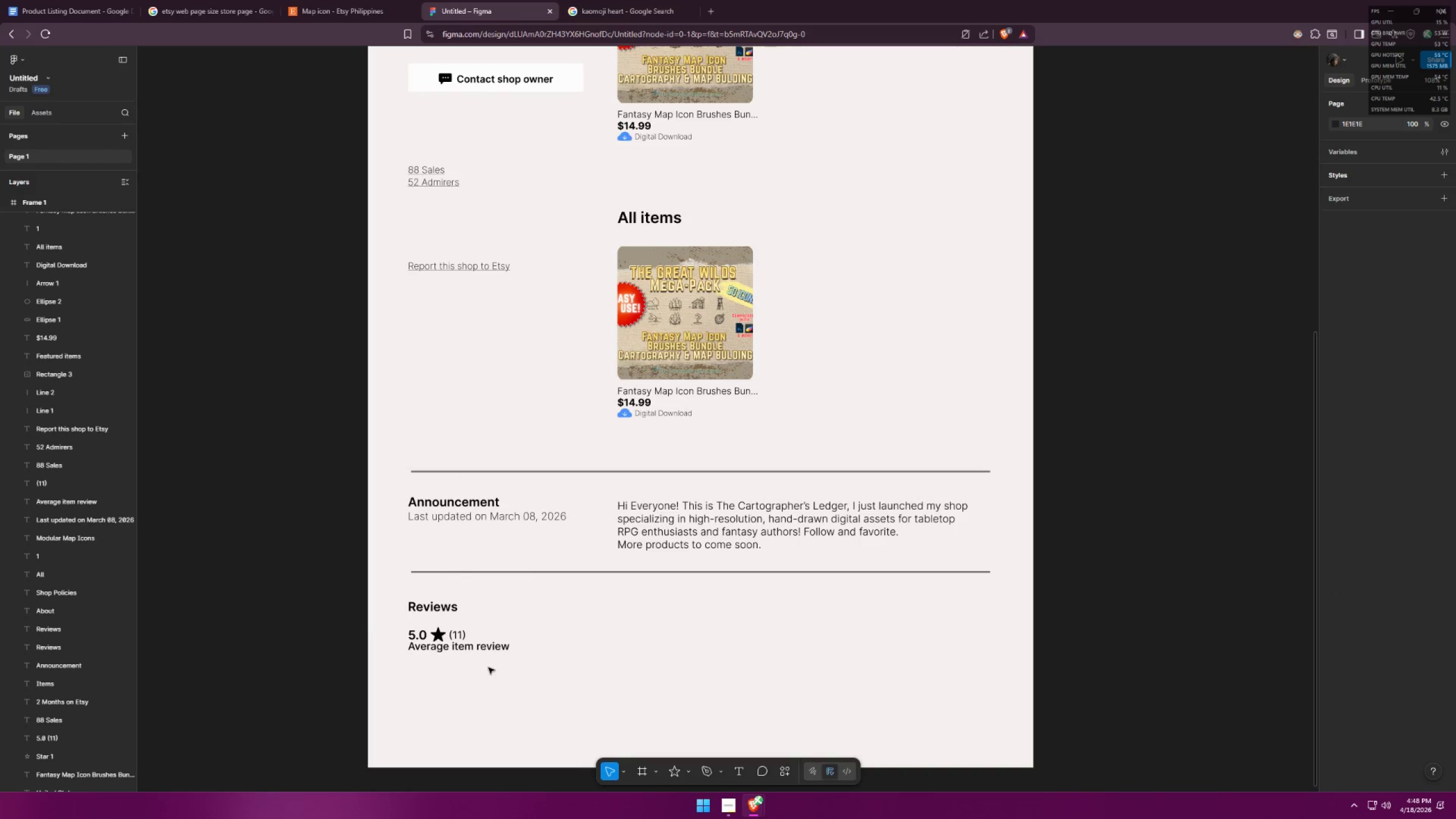 
key(Alt+AltLeft)
 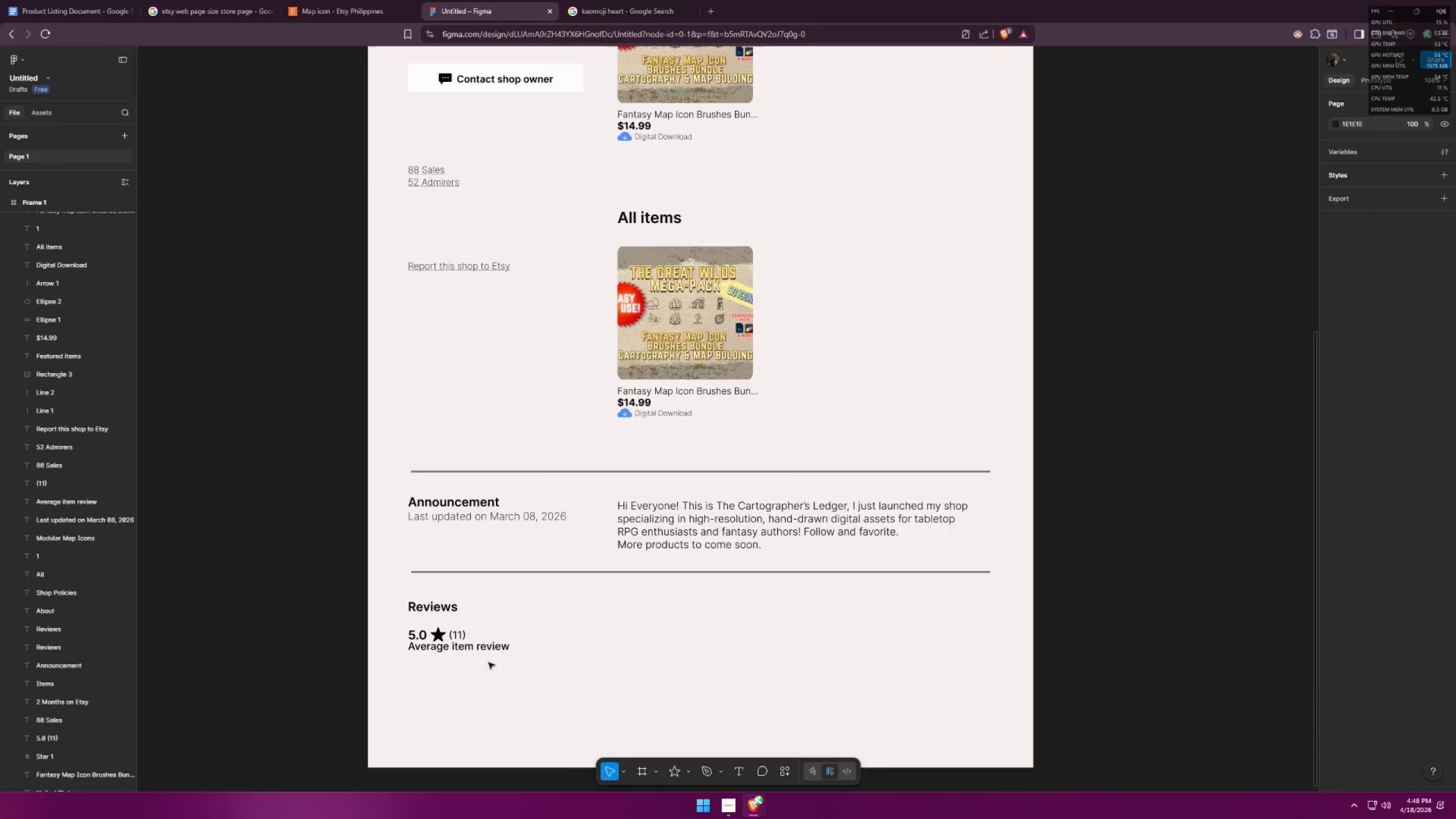 
key(Alt+Tab)
 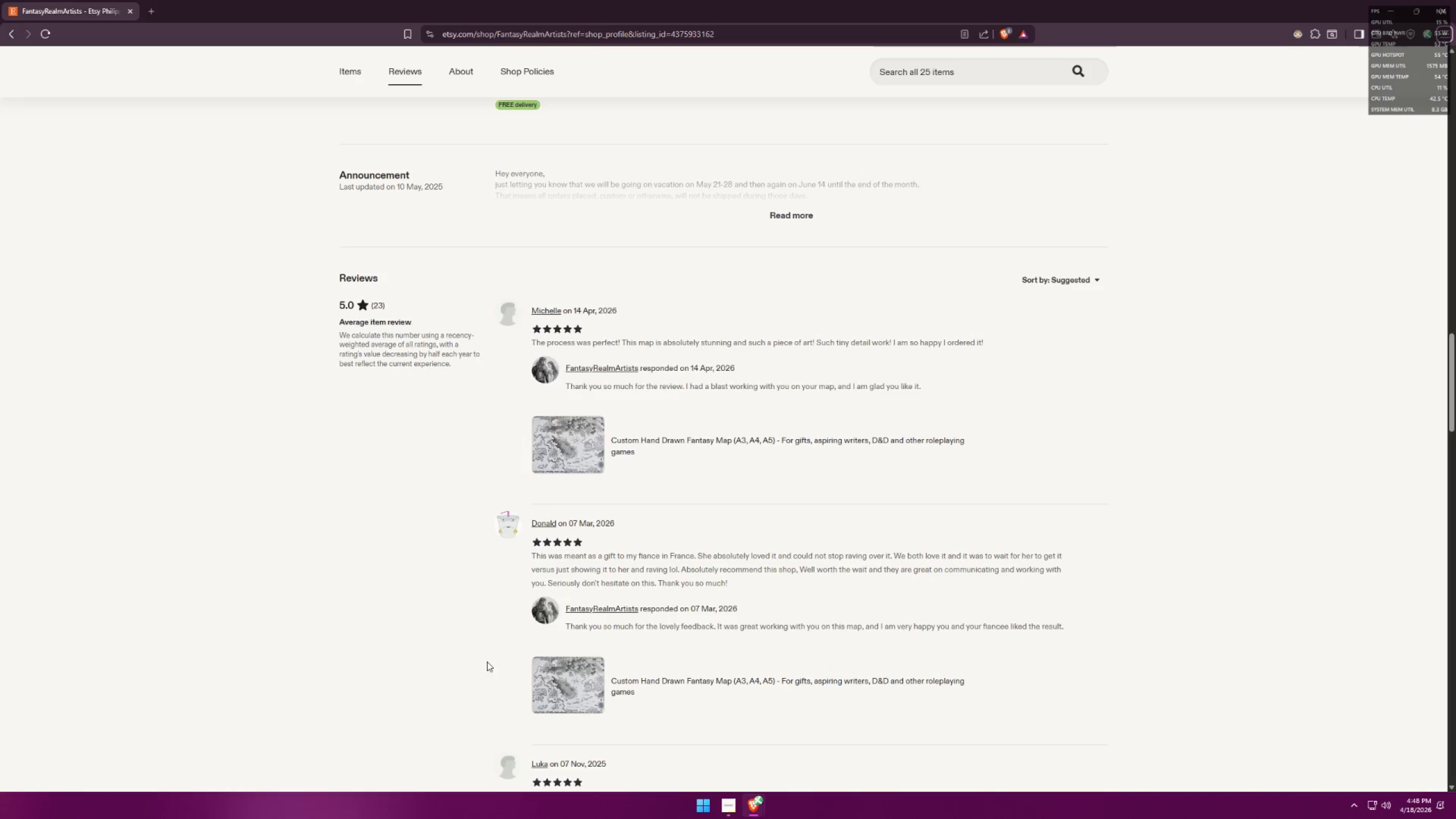 
key(Alt+AltLeft)
 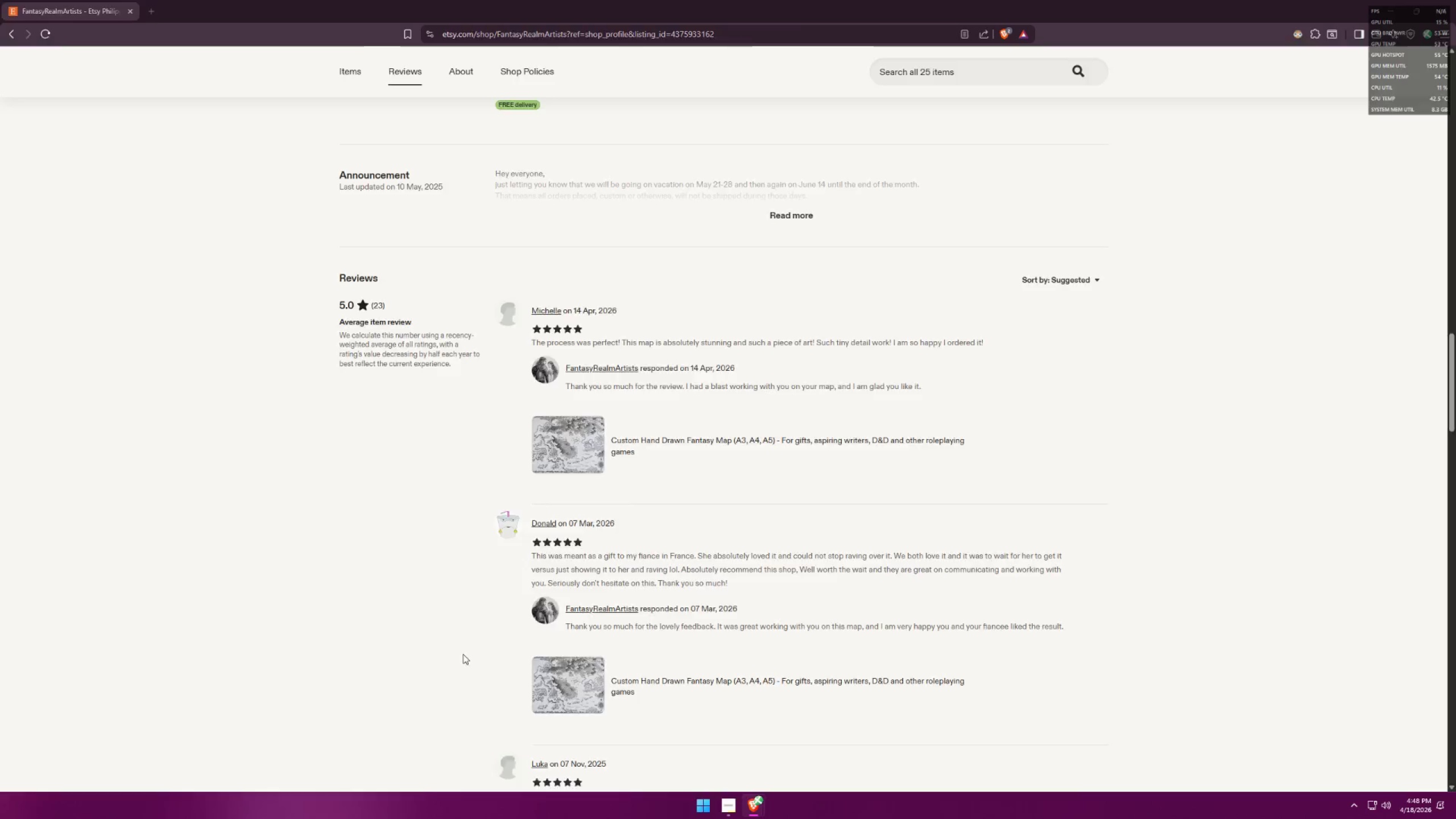 
key(Alt+Tab)
 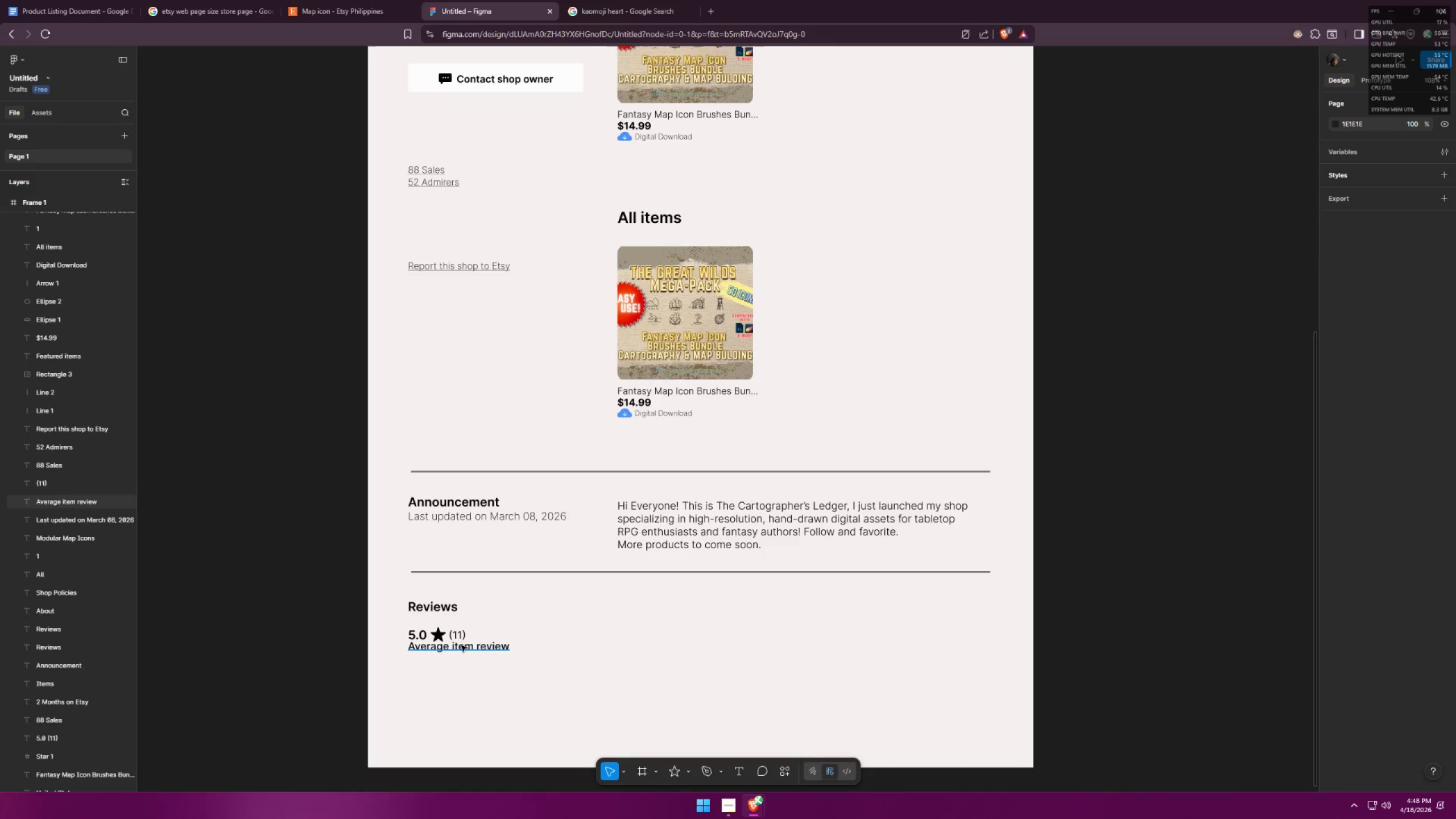 
left_click_drag(start_coordinate=[461, 646], to_coordinate=[461, 655])
 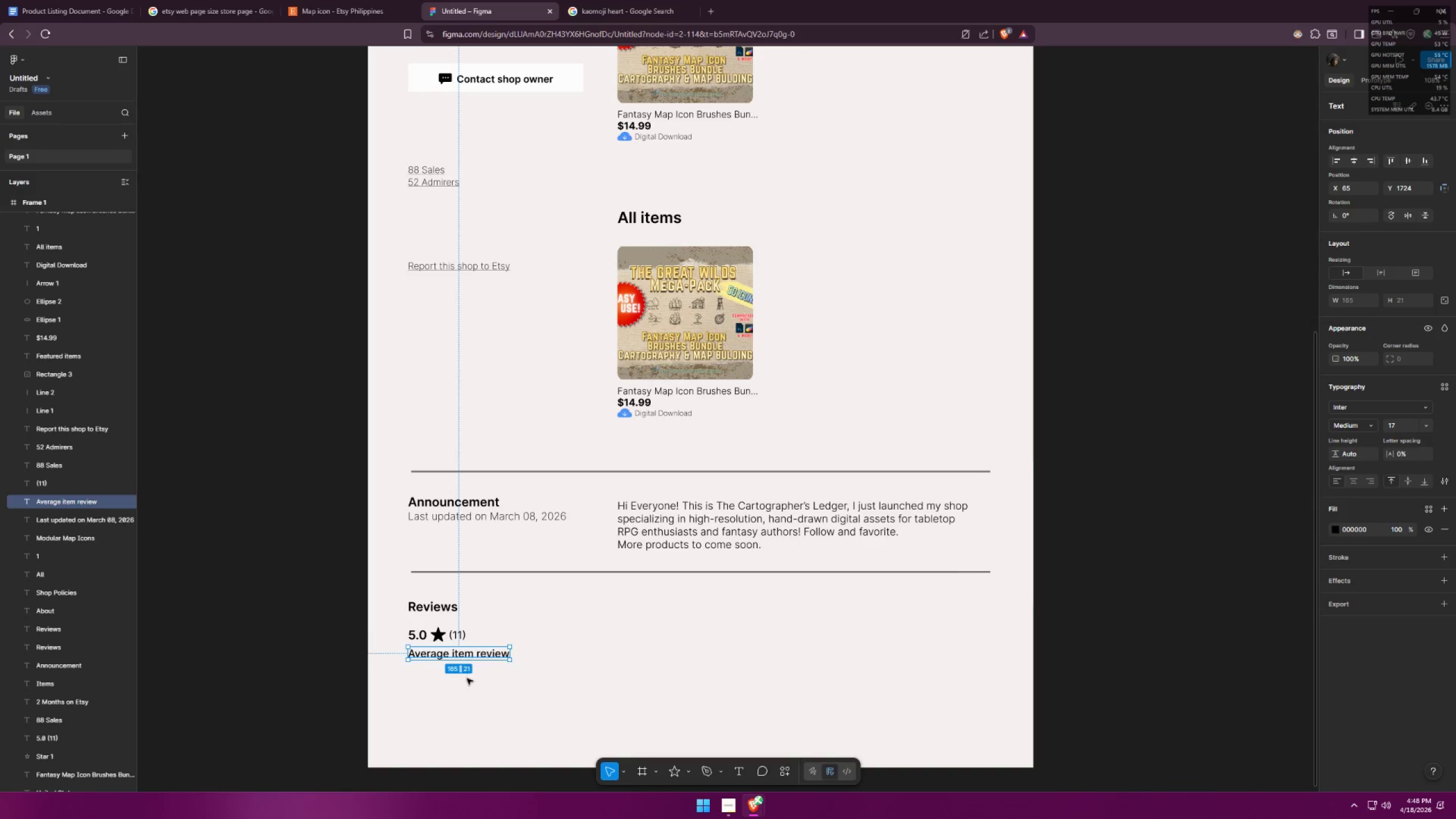 
left_click([467, 679])
 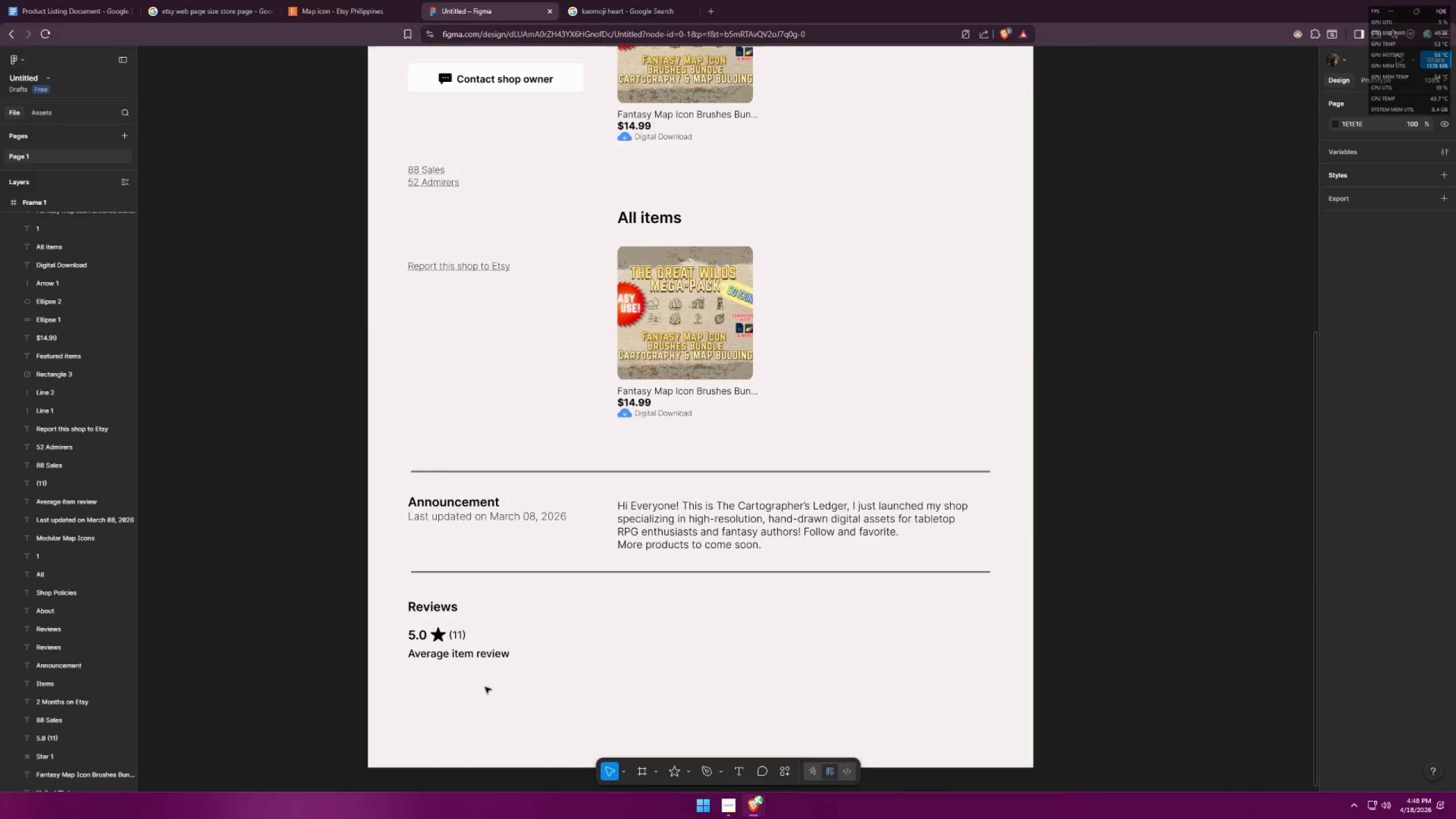 
key(Alt+AltLeft)
 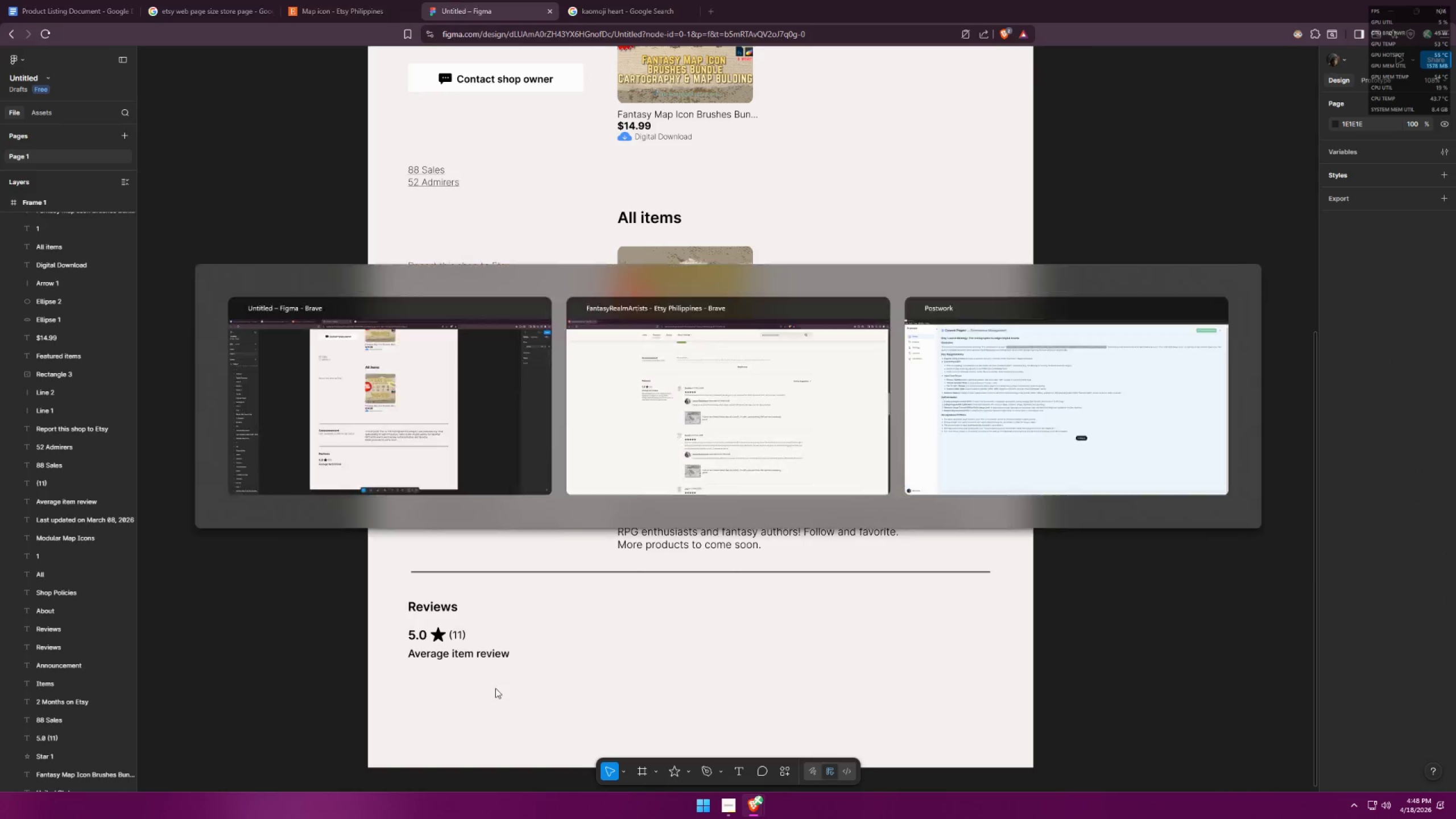 
key(Alt+Tab)
 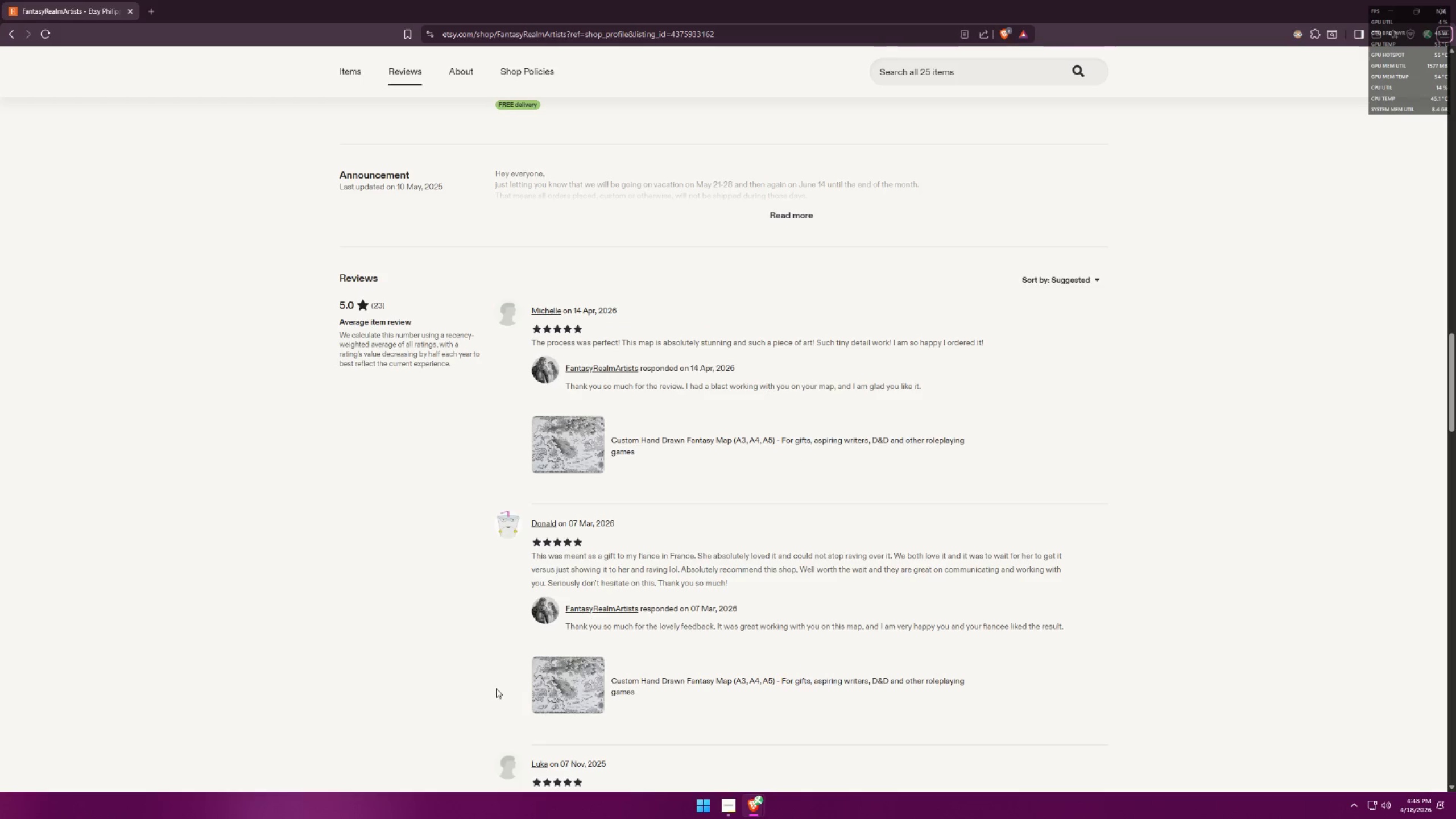 
key(Alt+AltLeft)
 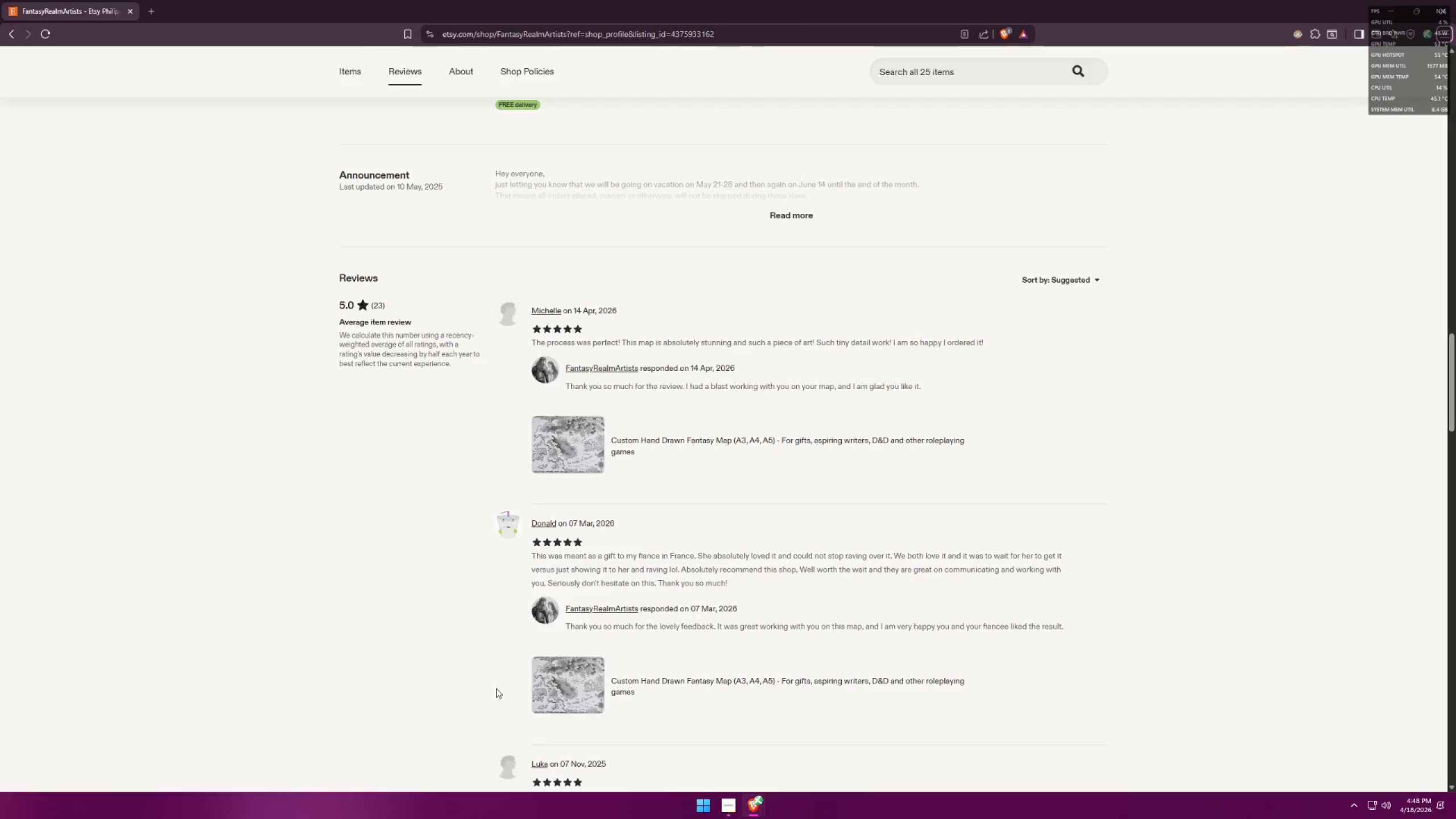 
key(Alt+Tab)
 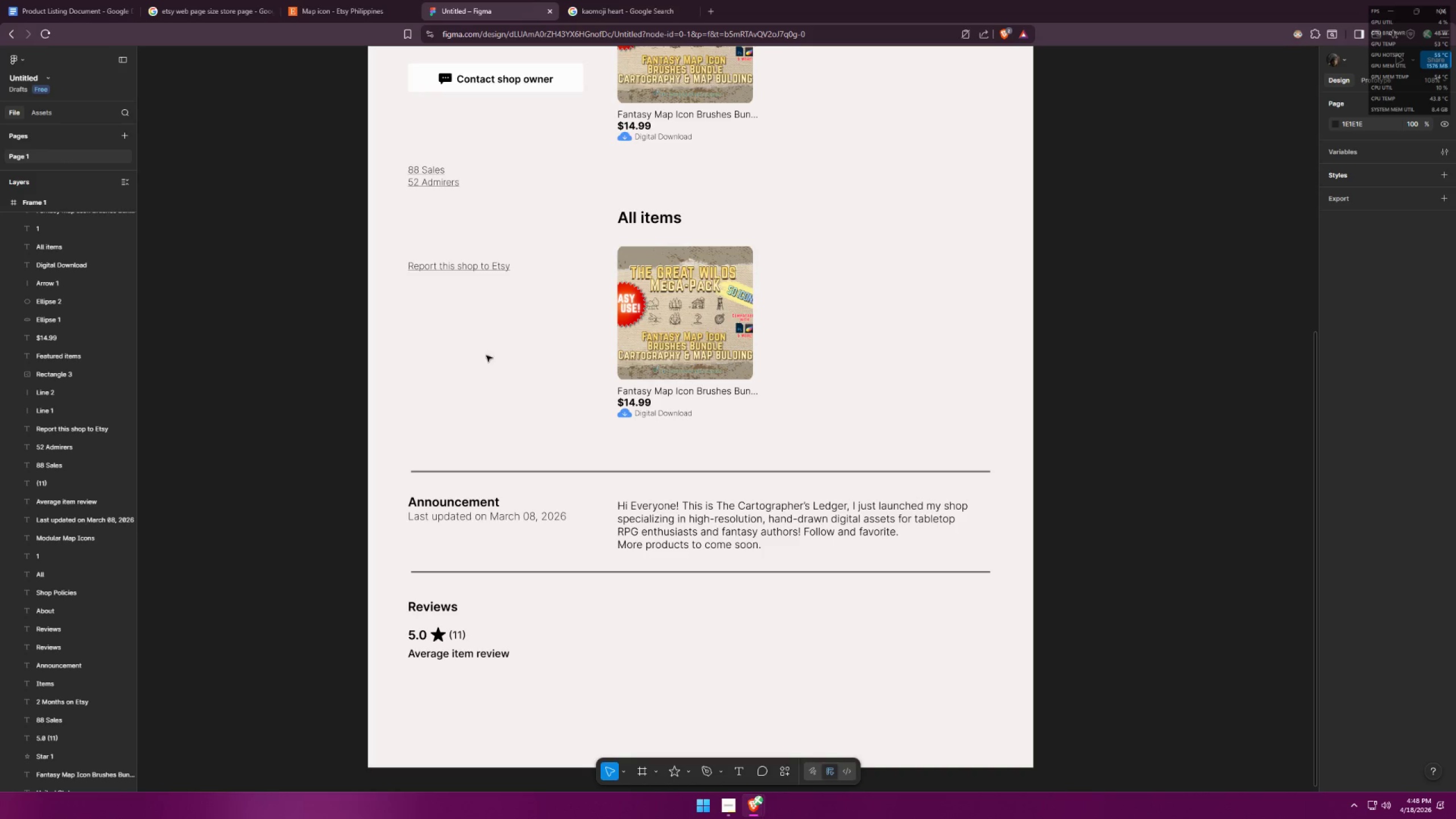 
left_click([485, 273])
 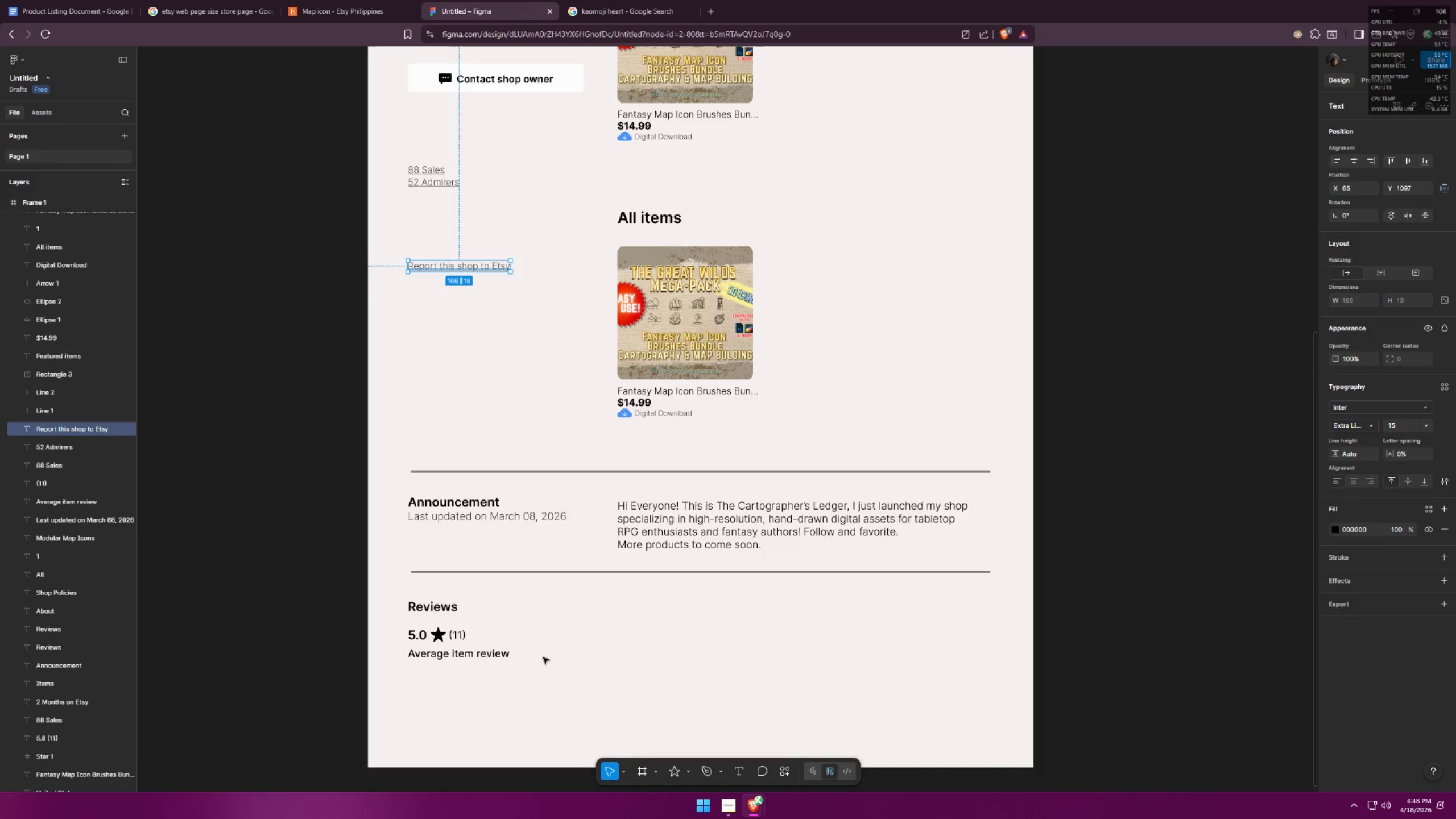 
double_click([514, 515])
 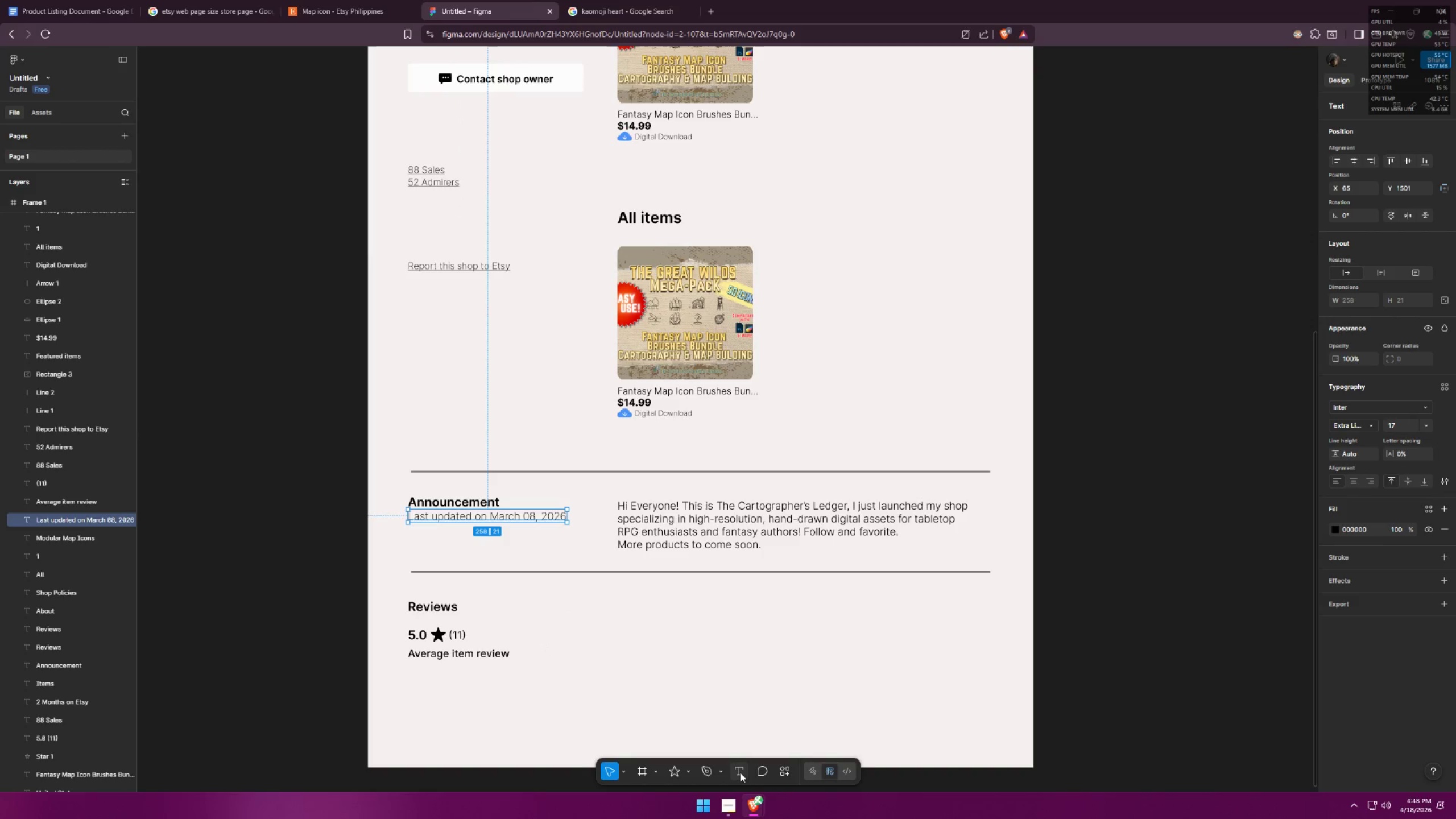 
double_click([655, 654])
 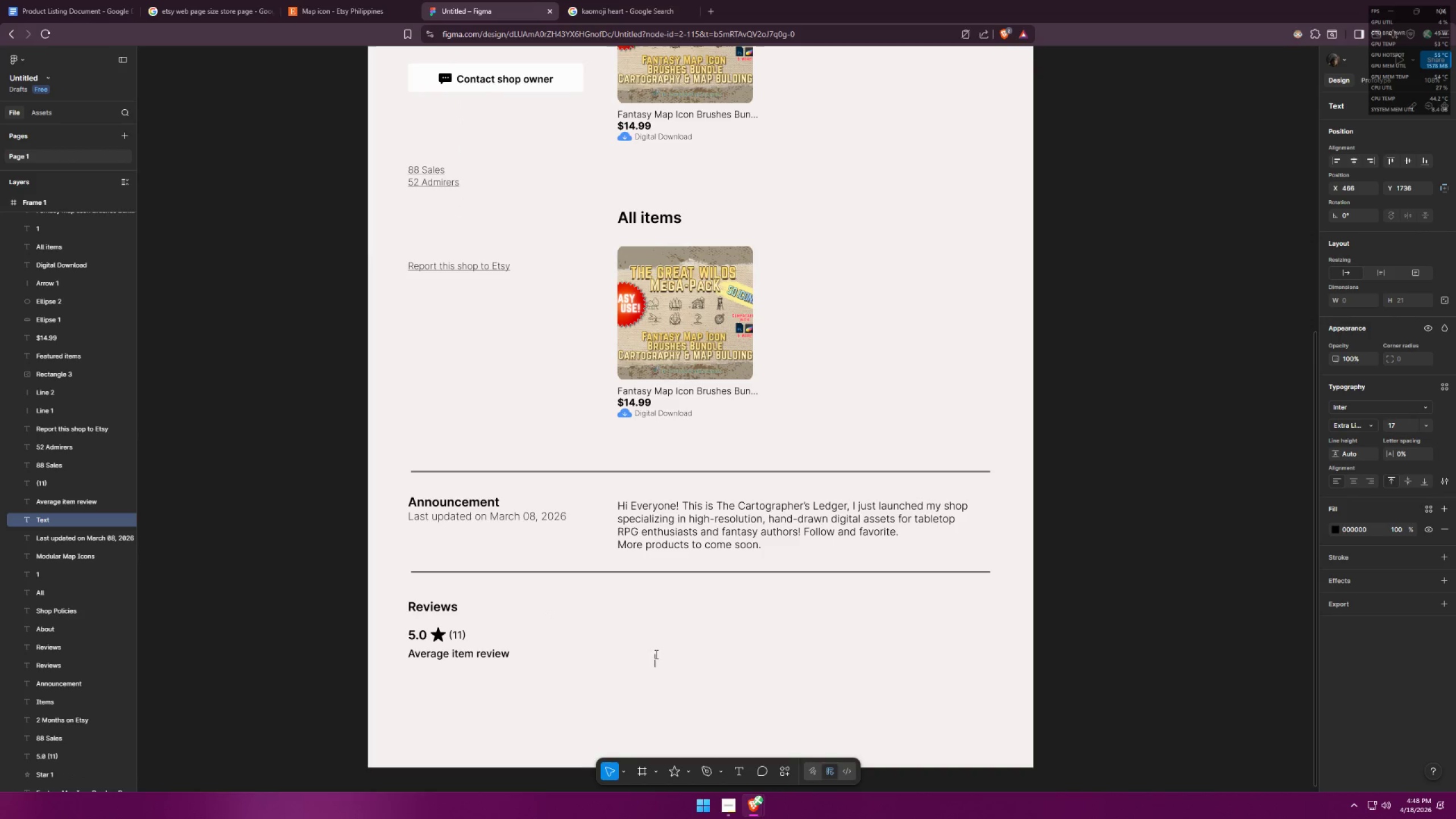 
key(Alt+AltLeft)
 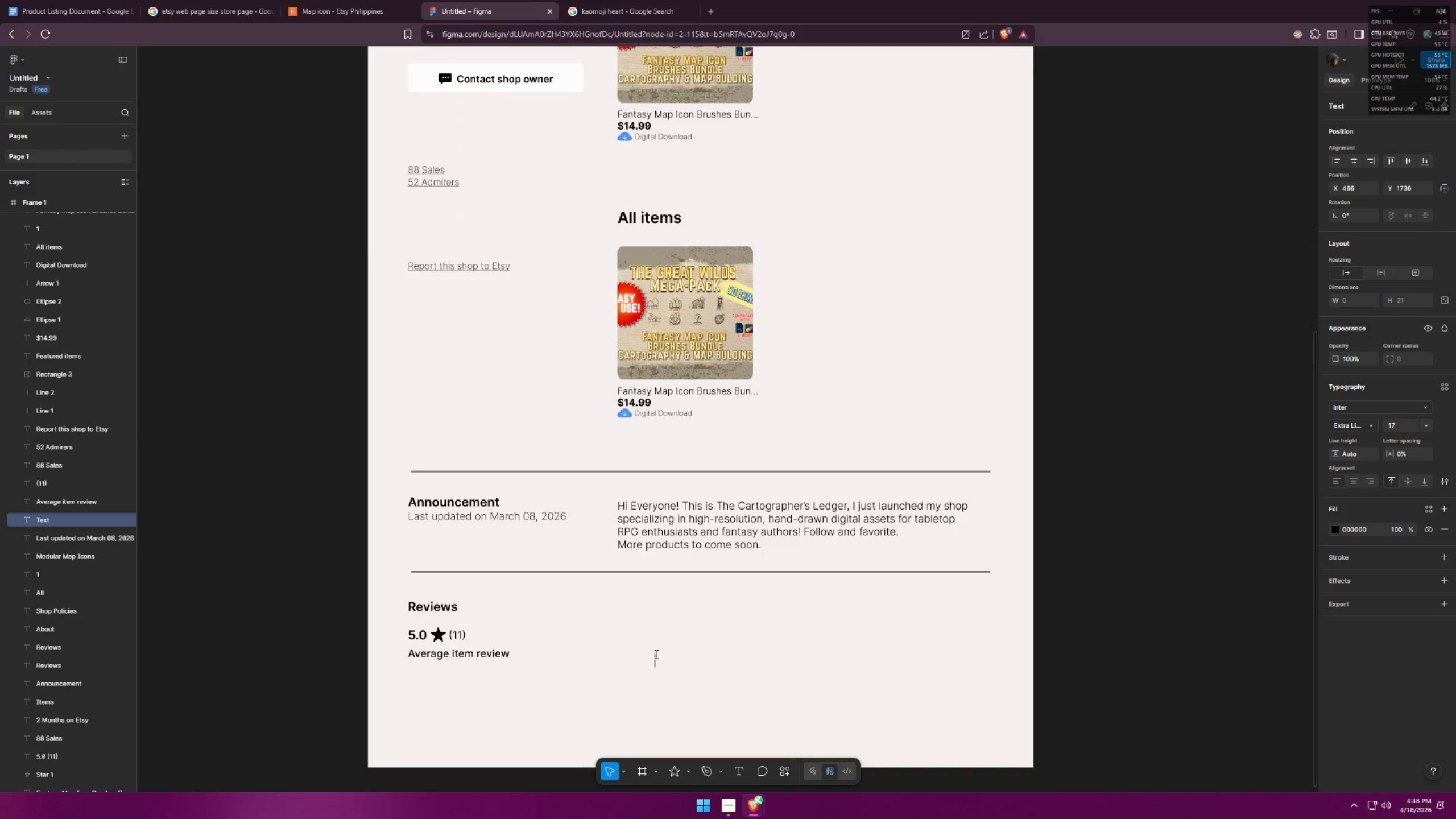 
key(Alt+Tab)
 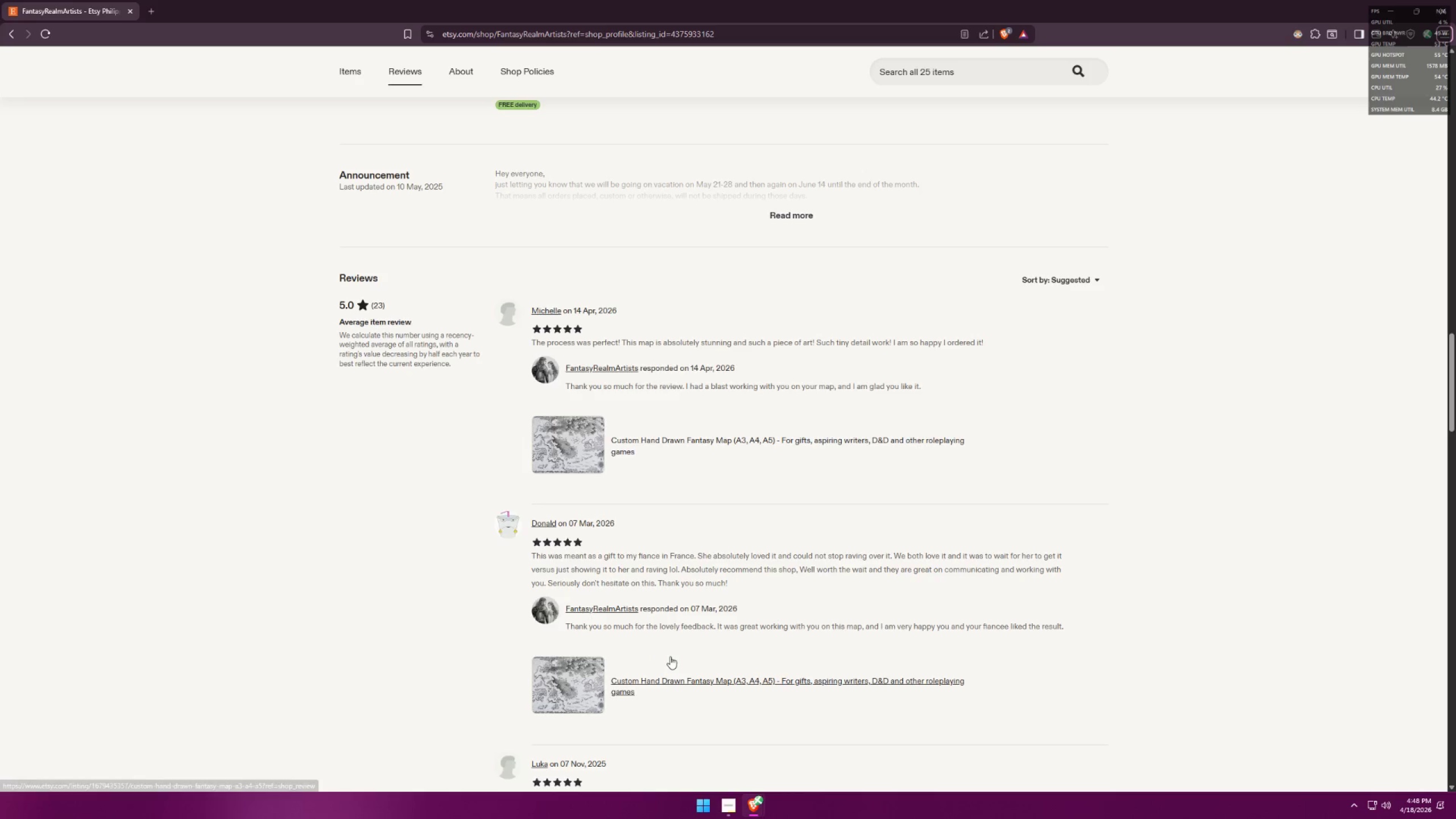 
key(Alt+AltLeft)
 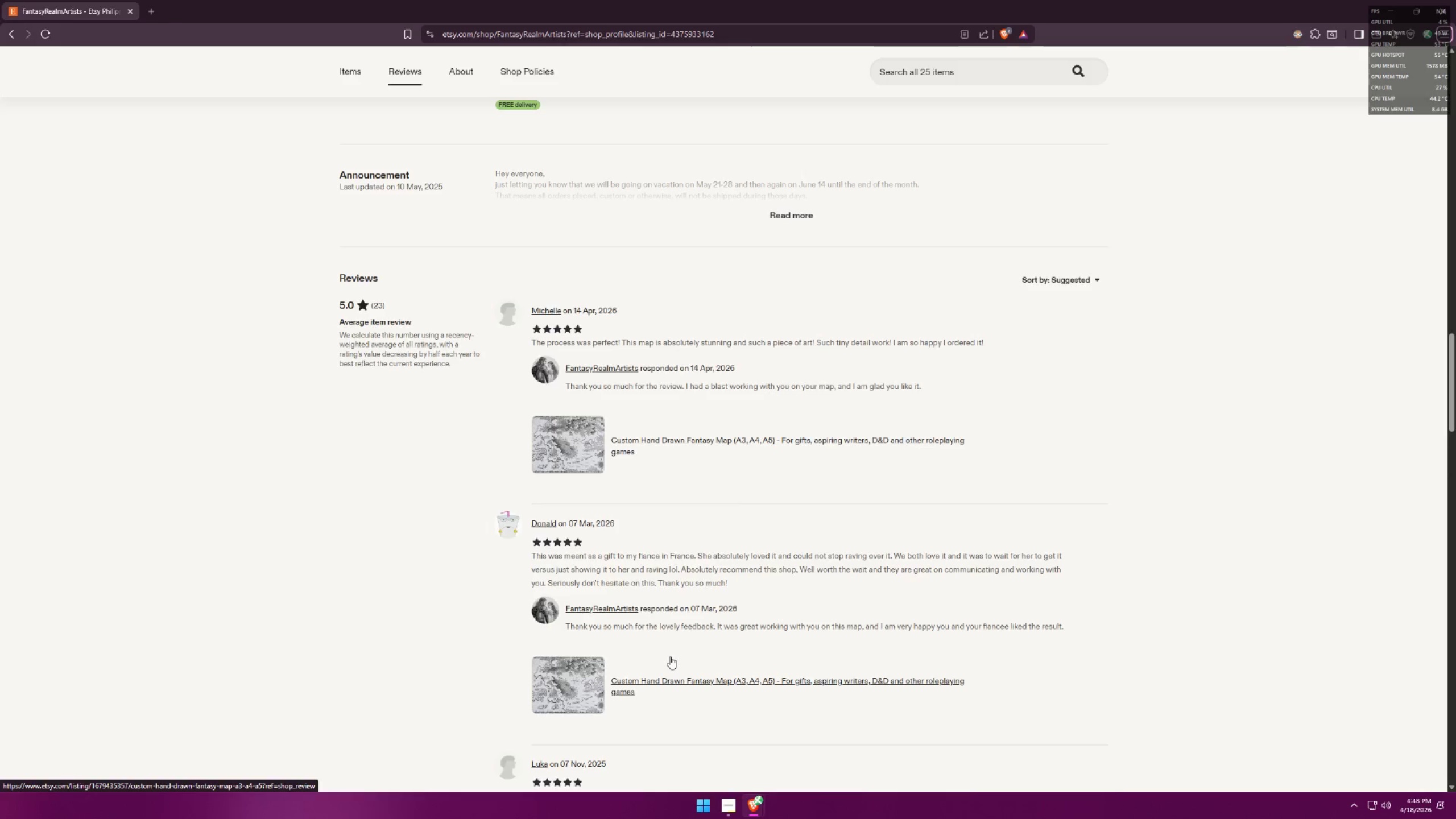 
key(Tab)
type(We )
key(Backspace)
key(Backspace)
key(Backspace)
key(Backspace)
 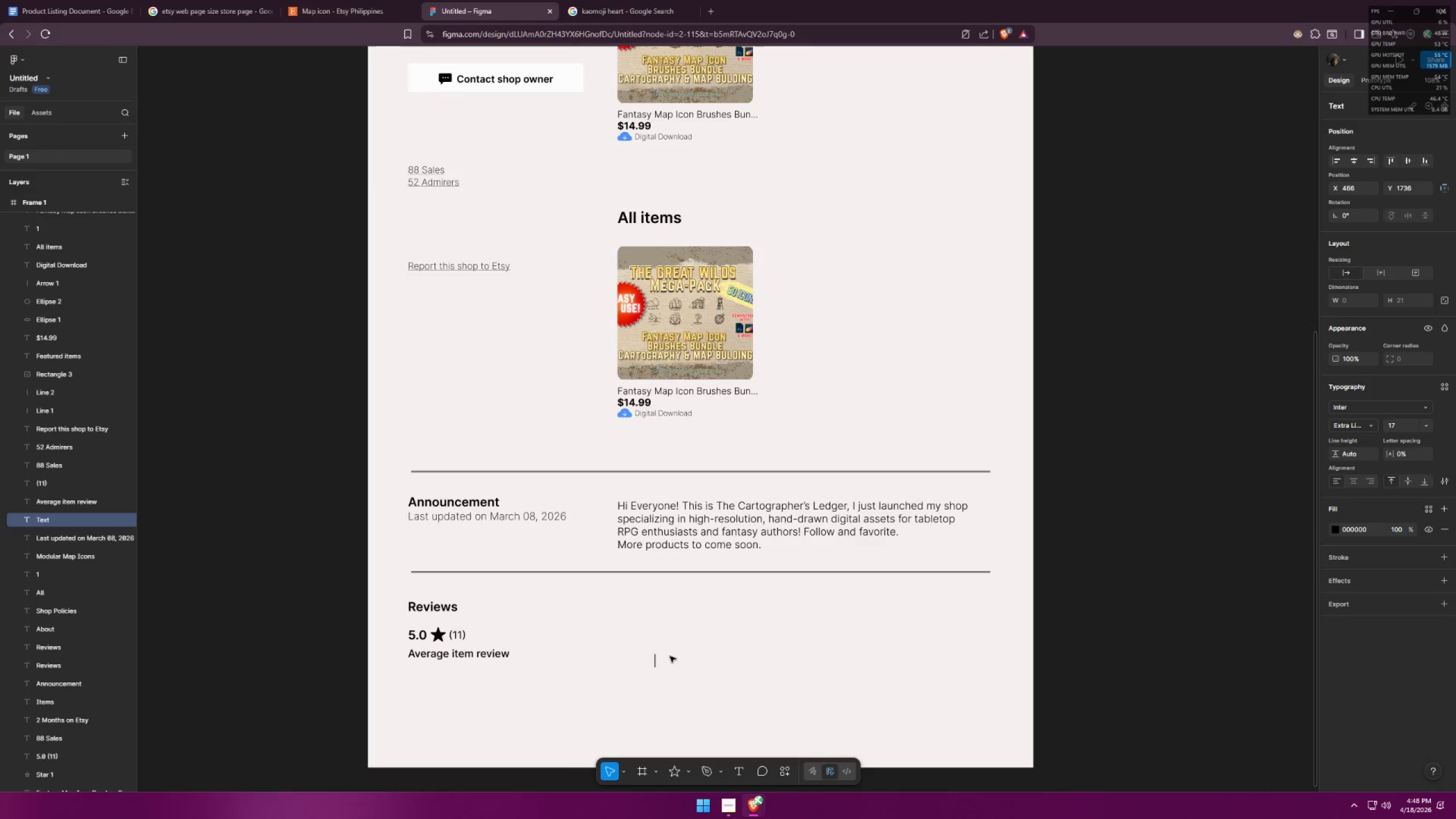 
key(Alt+AltLeft)
 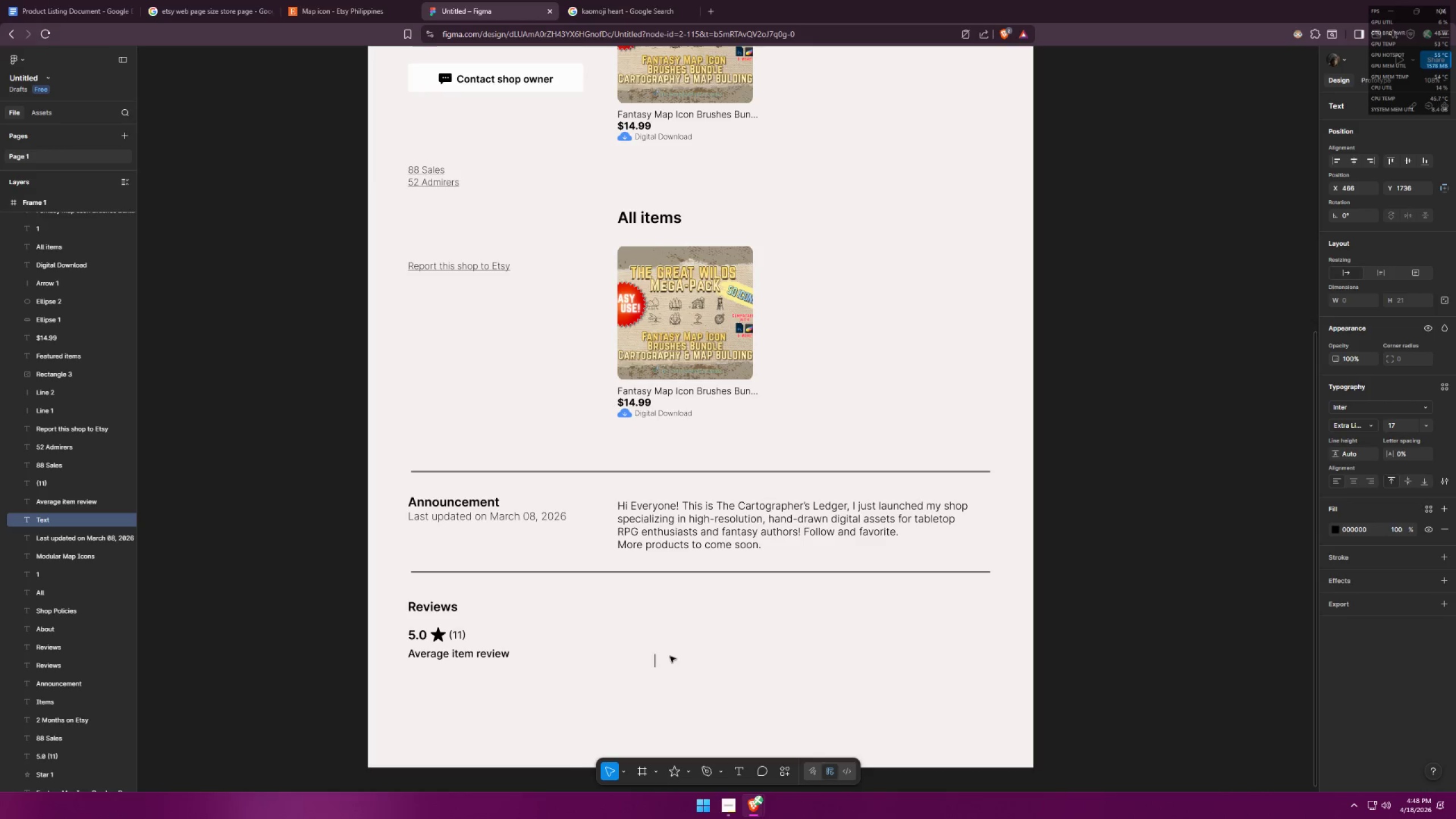 
key(Alt+Tab)
 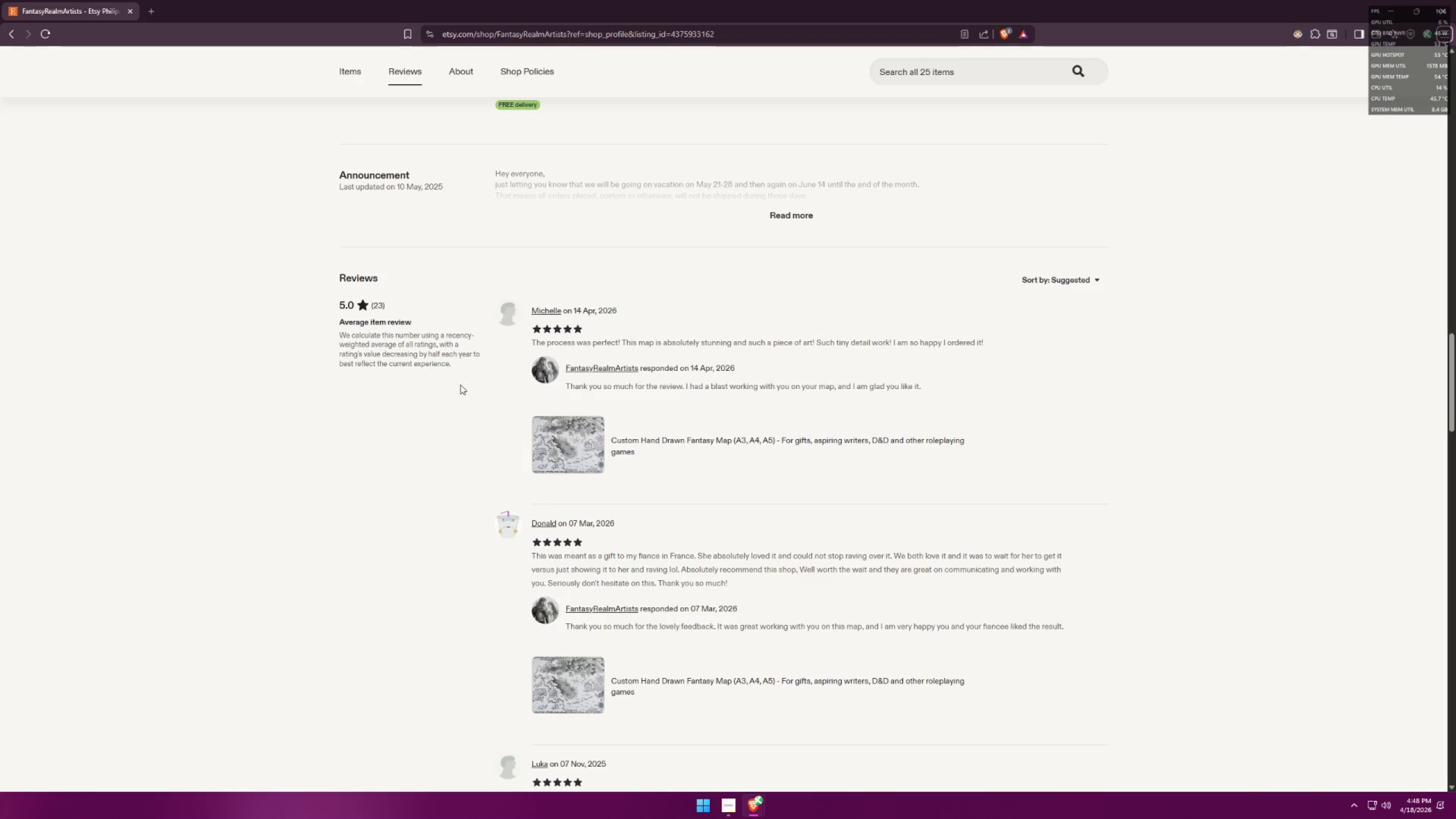 
left_click_drag(start_coordinate=[457, 362], to_coordinate=[341, 334])
 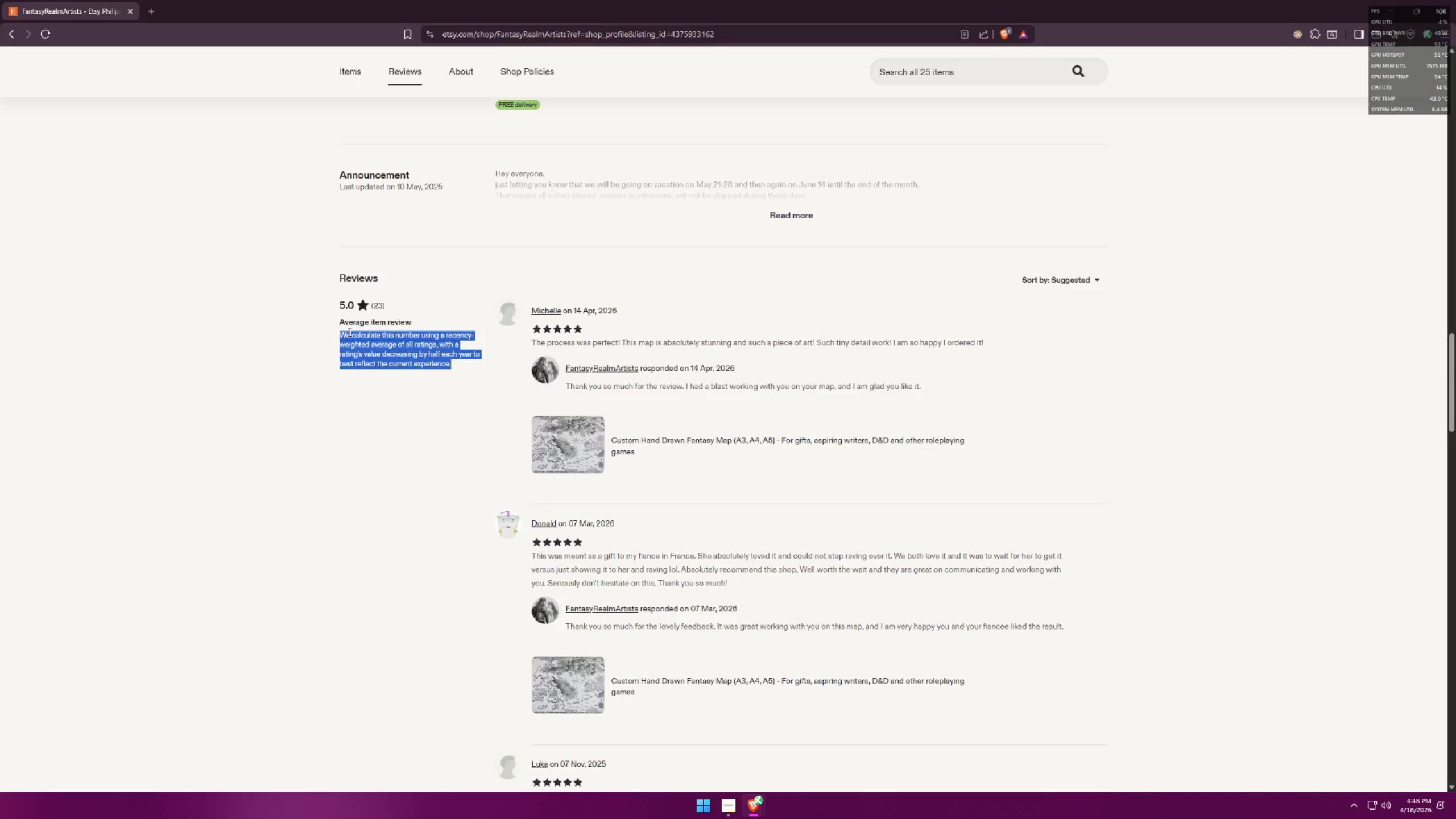 
right_click([349, 332])
 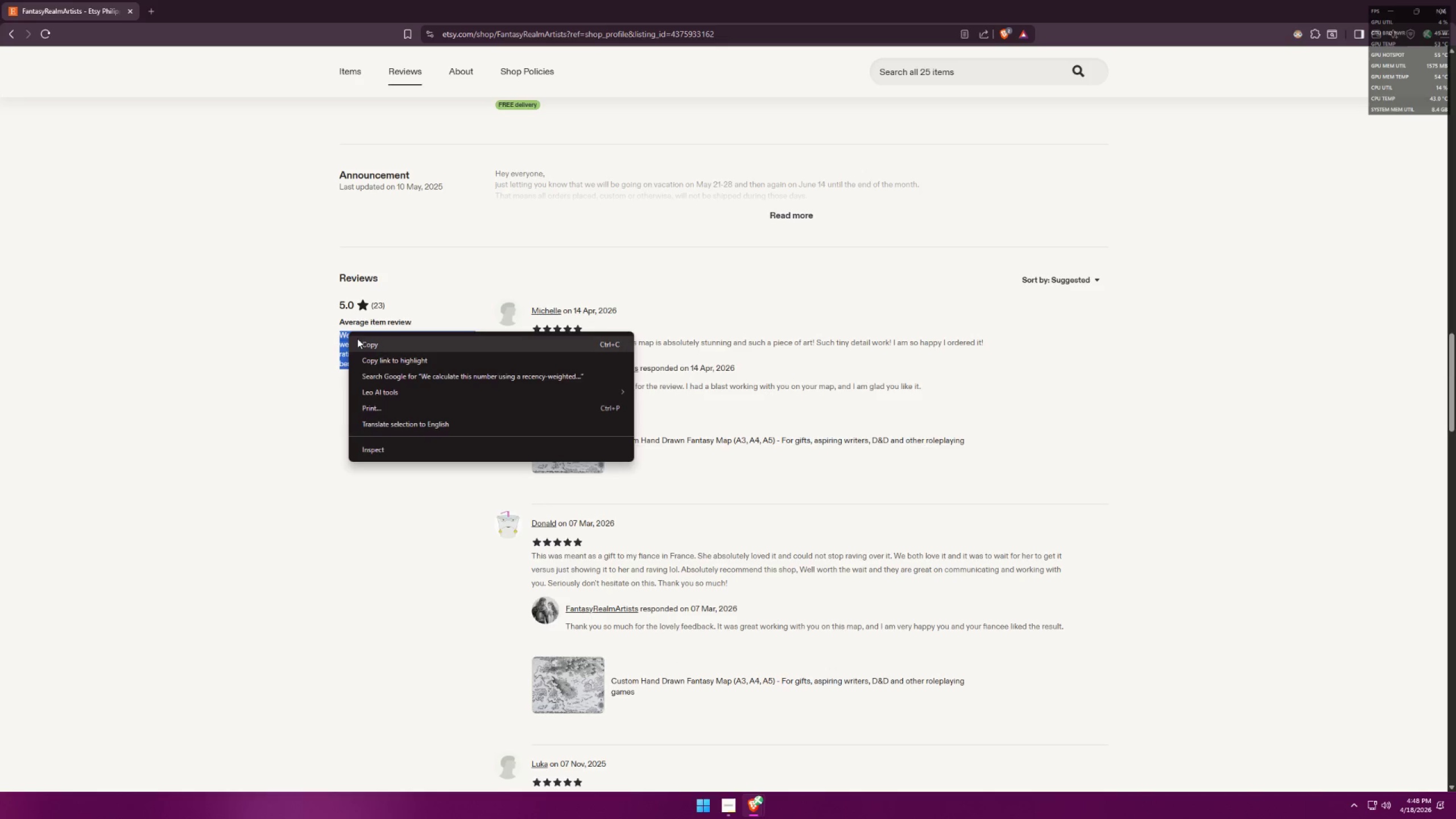 
left_click([361, 341])
 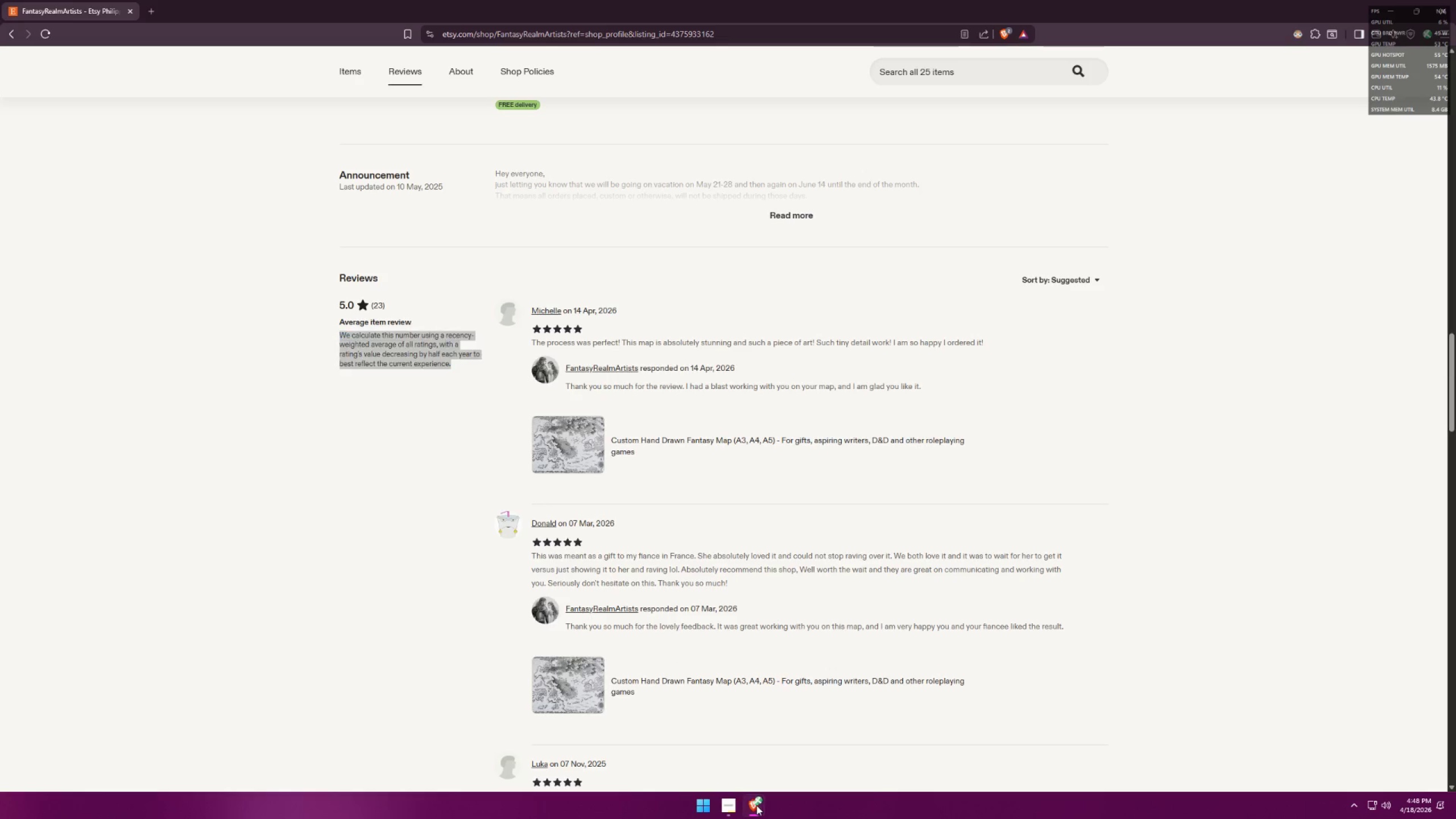 
double_click([807, 762])
 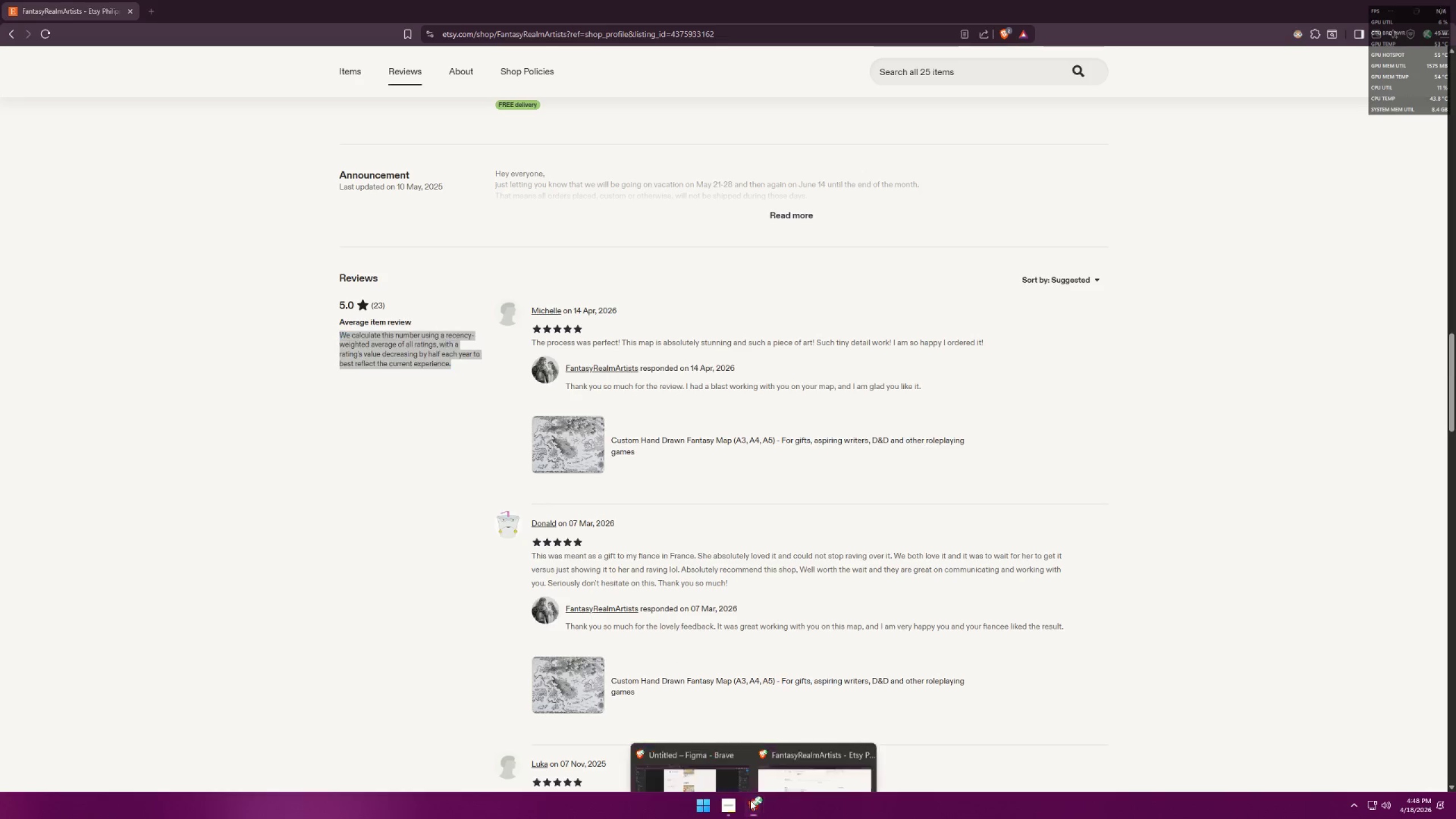 
double_click([696, 741])
 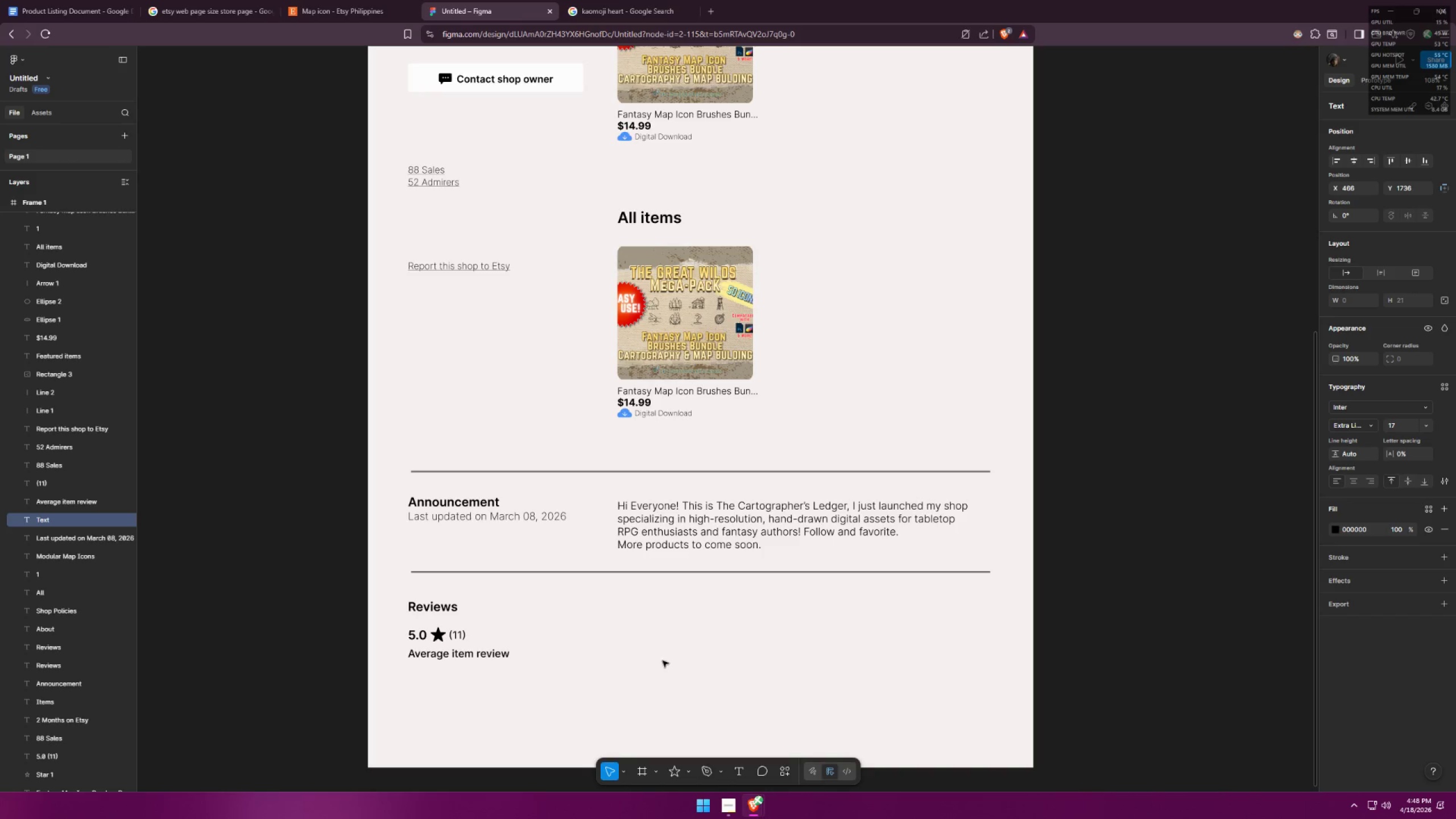 
right_click([662, 661])
 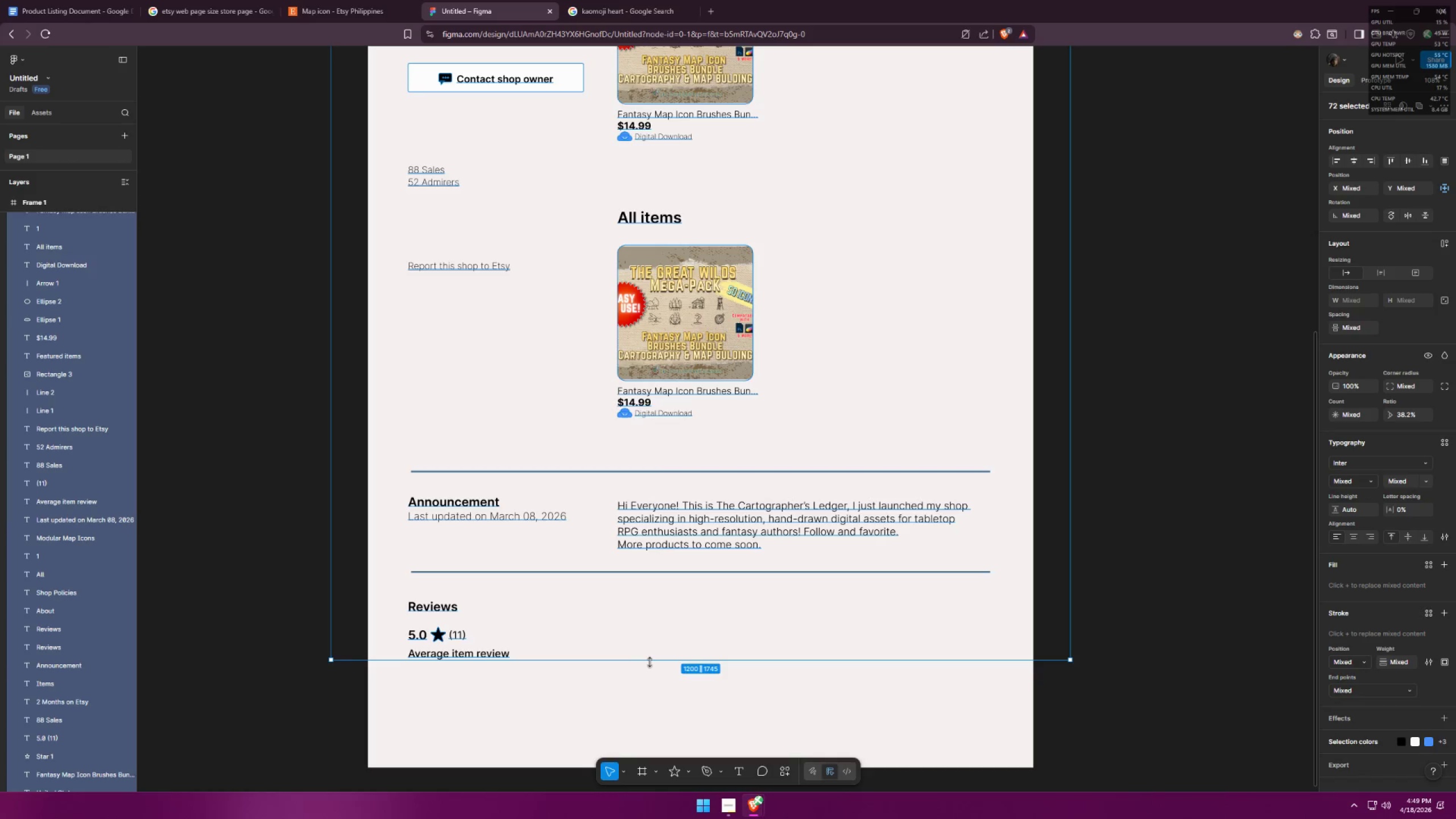 
double_click([657, 663])
 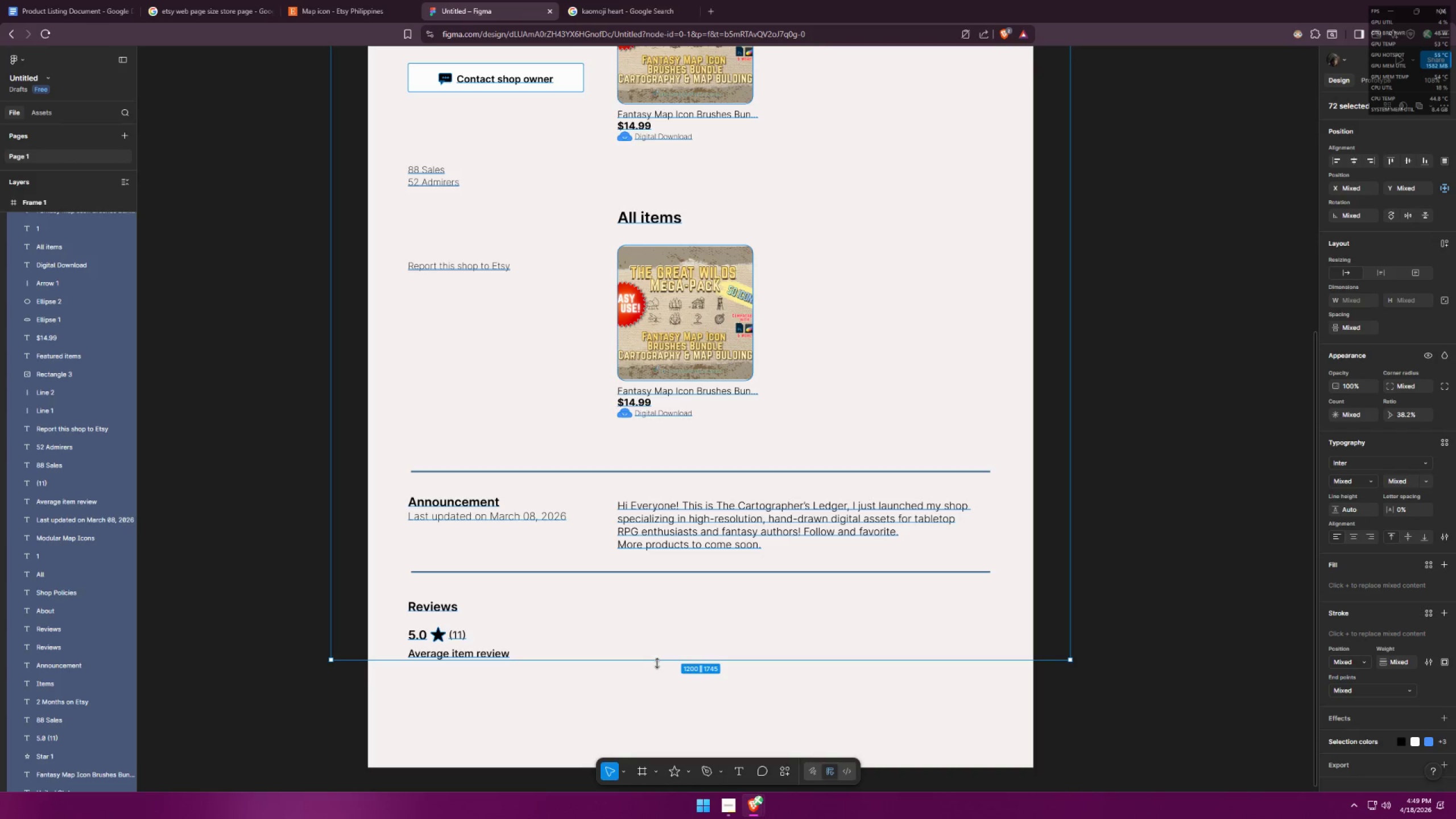 
triple_click([649, 675])
 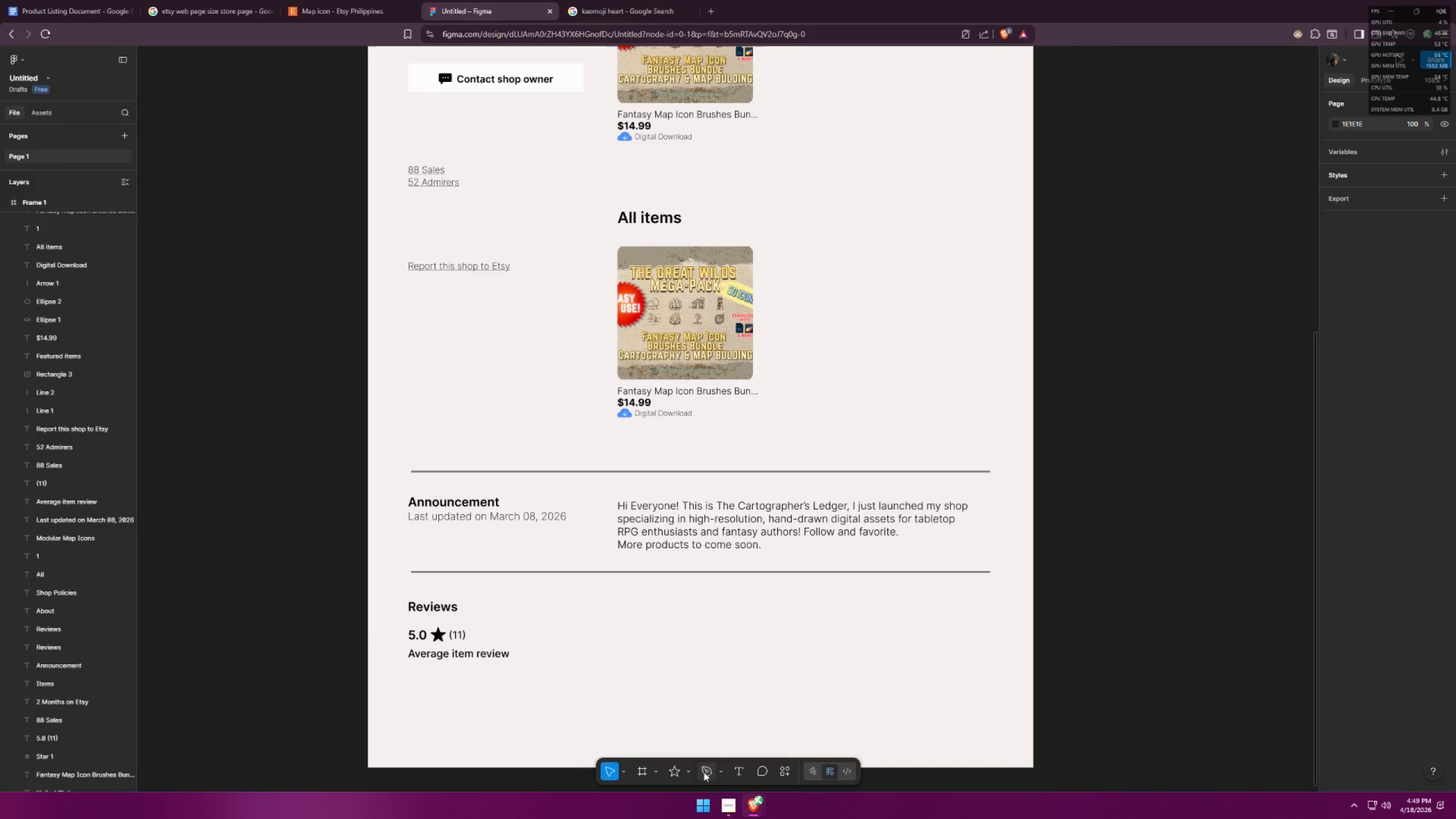 
left_click([741, 771])
 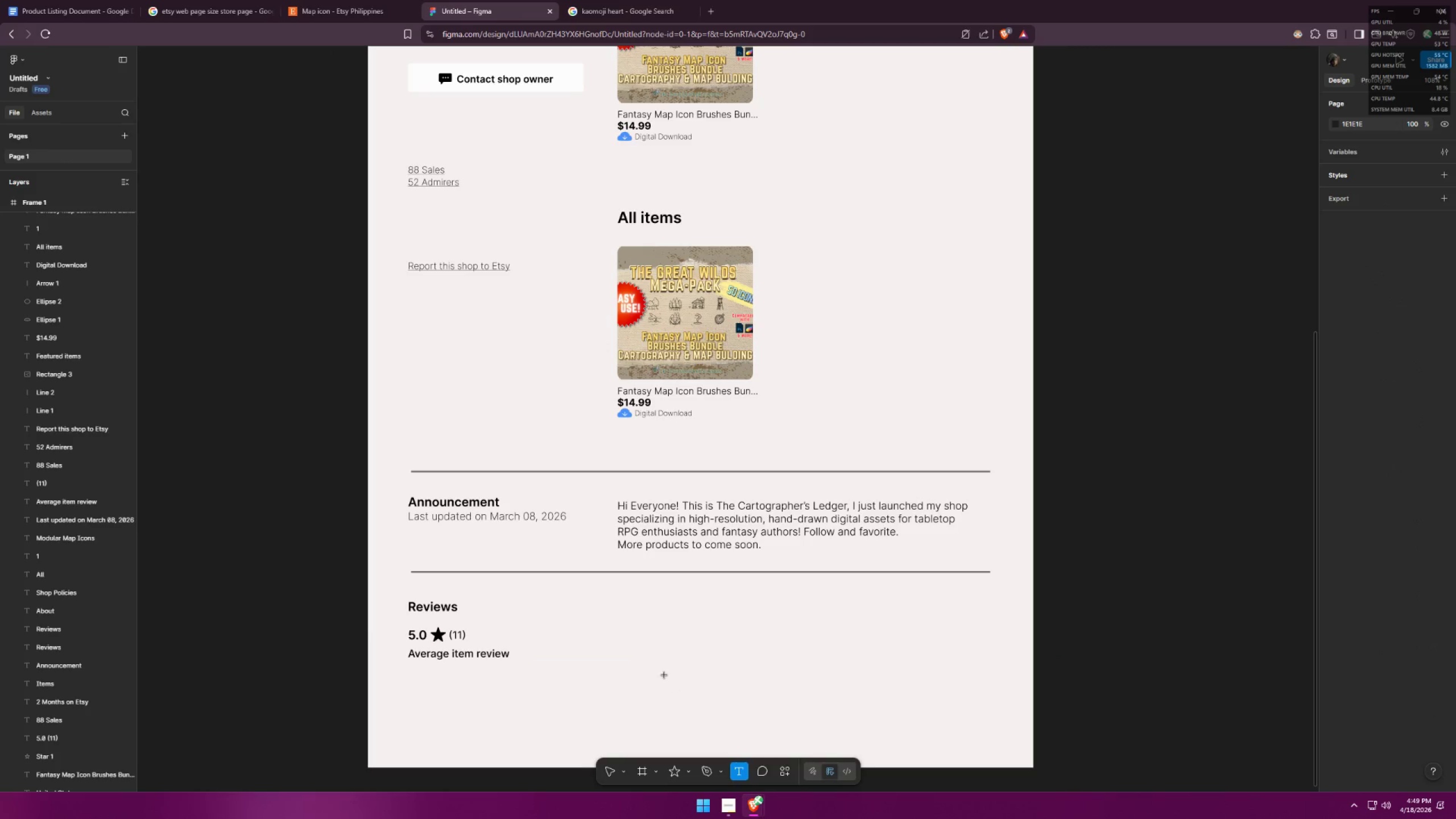 
left_click([660, 672])
 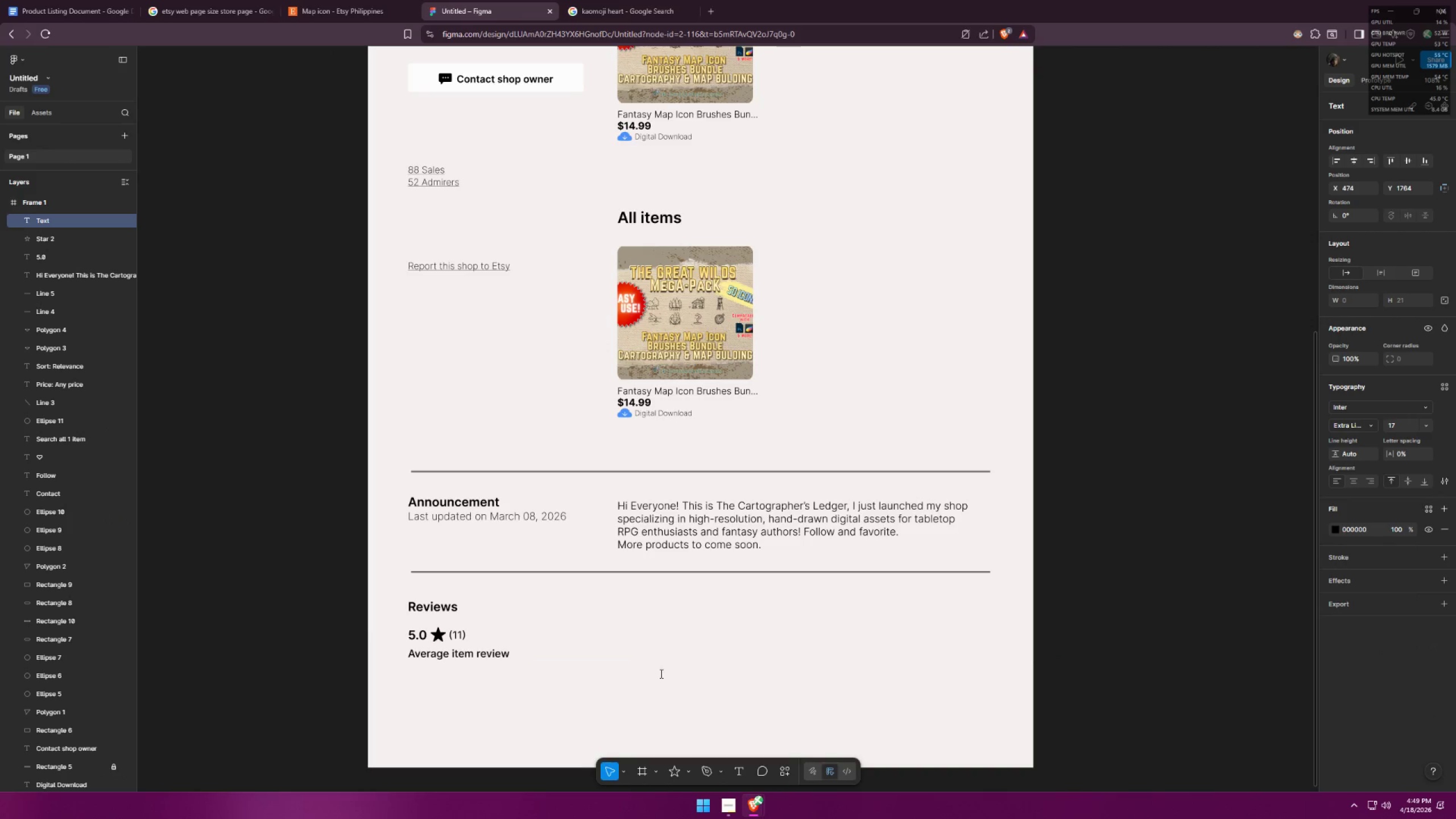 
right_click([660, 675])
 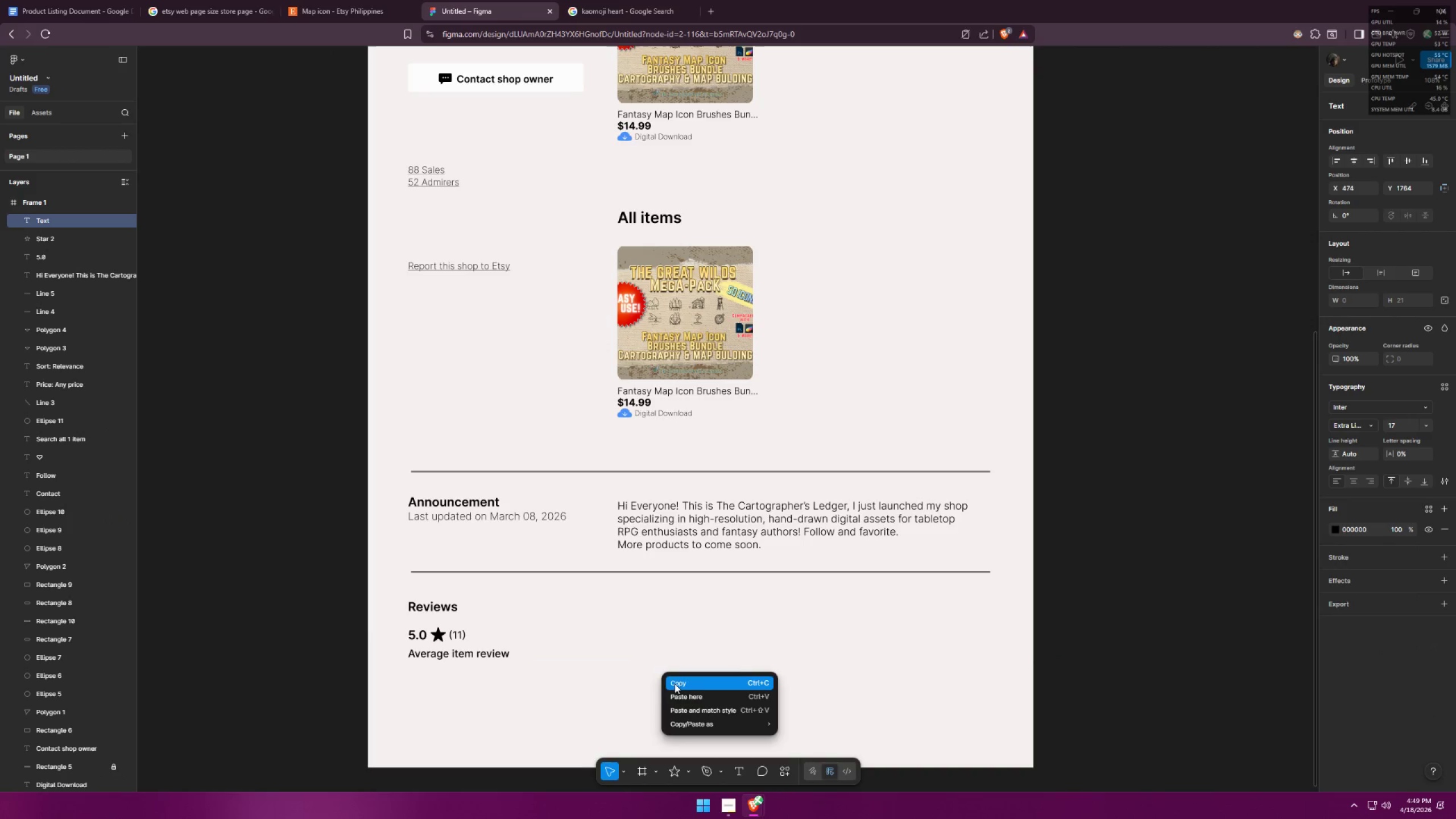 
left_click([675, 697])
 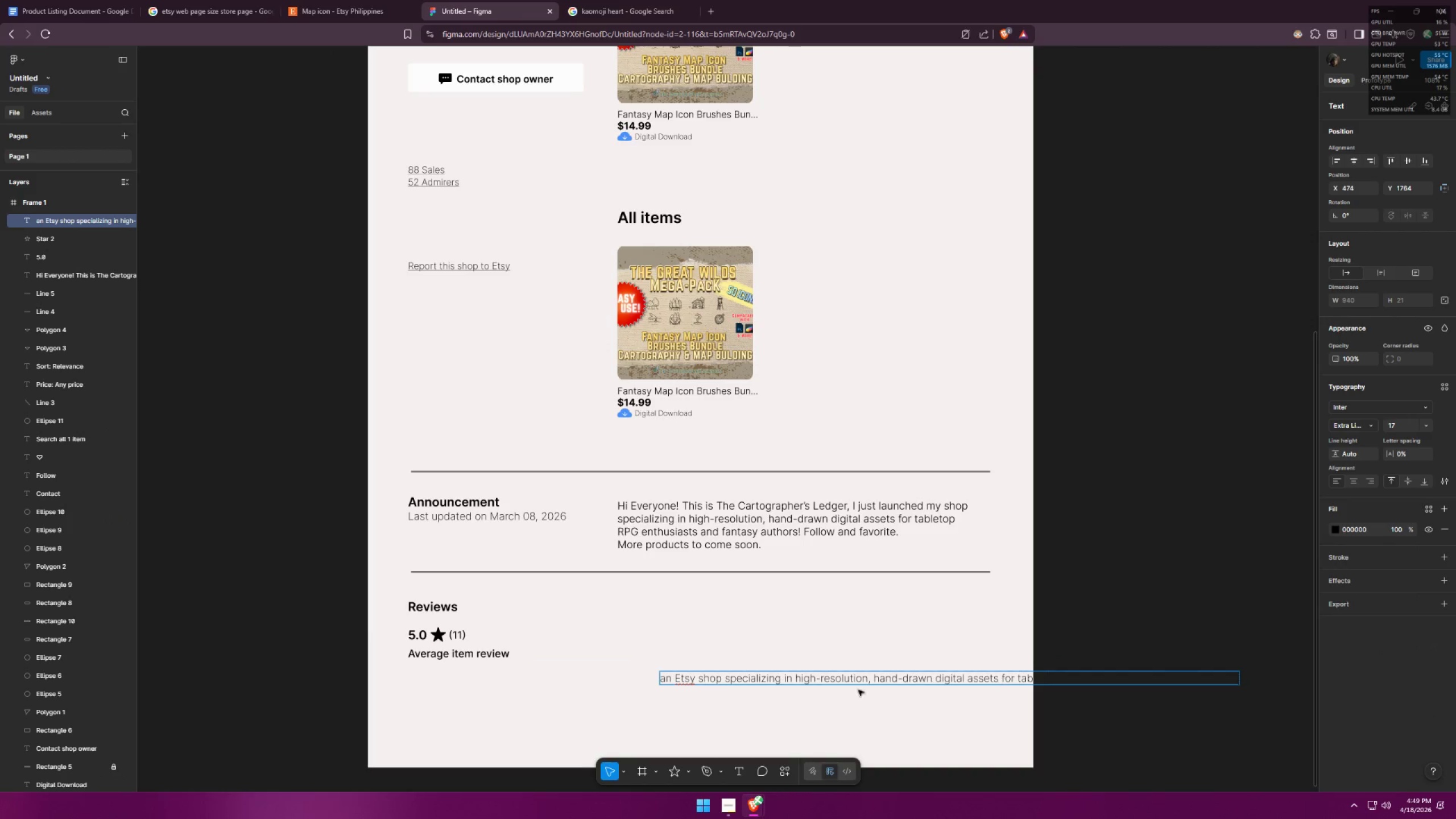 
wait(7.16)
 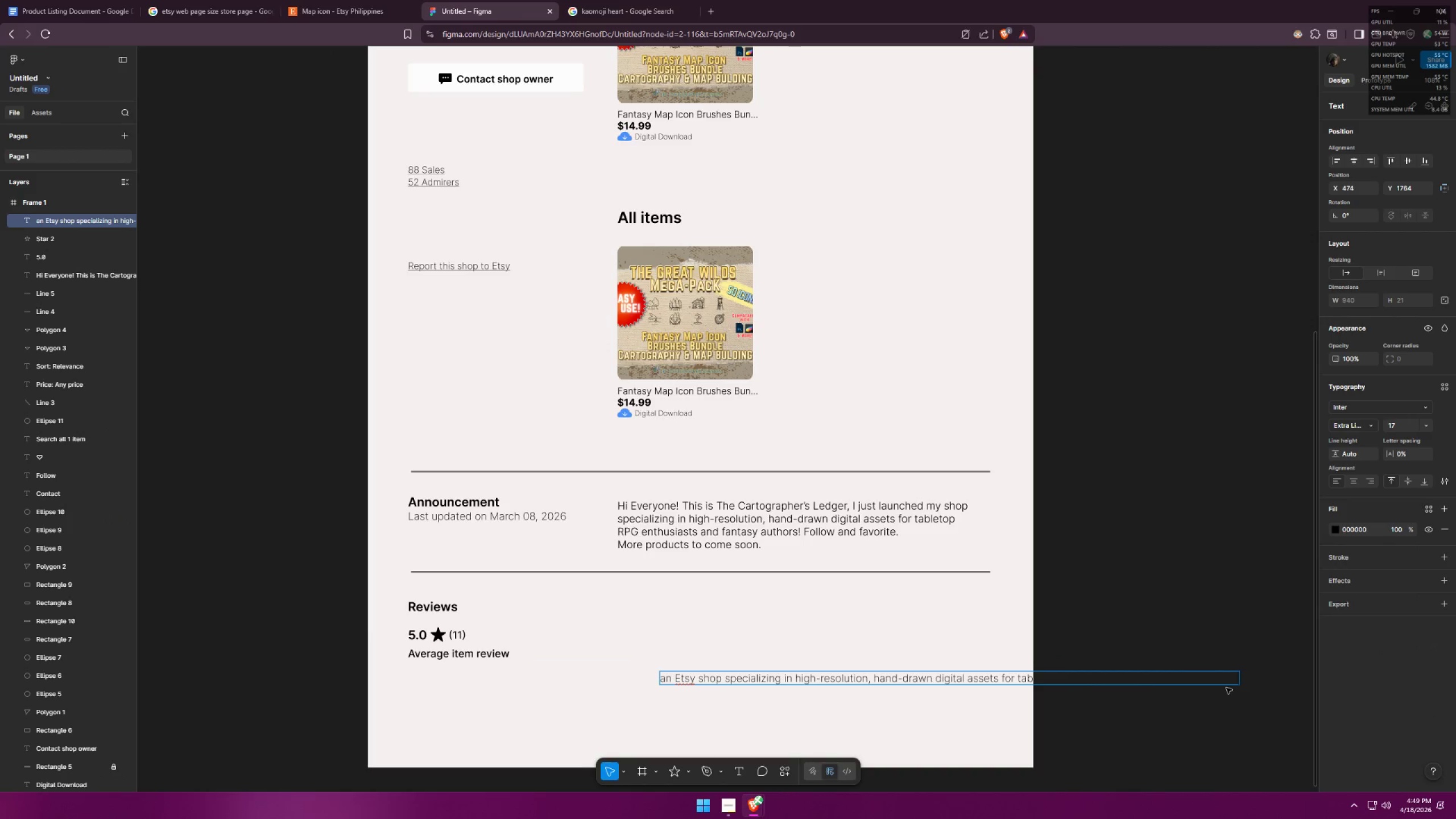 
double_click([745, 682])
 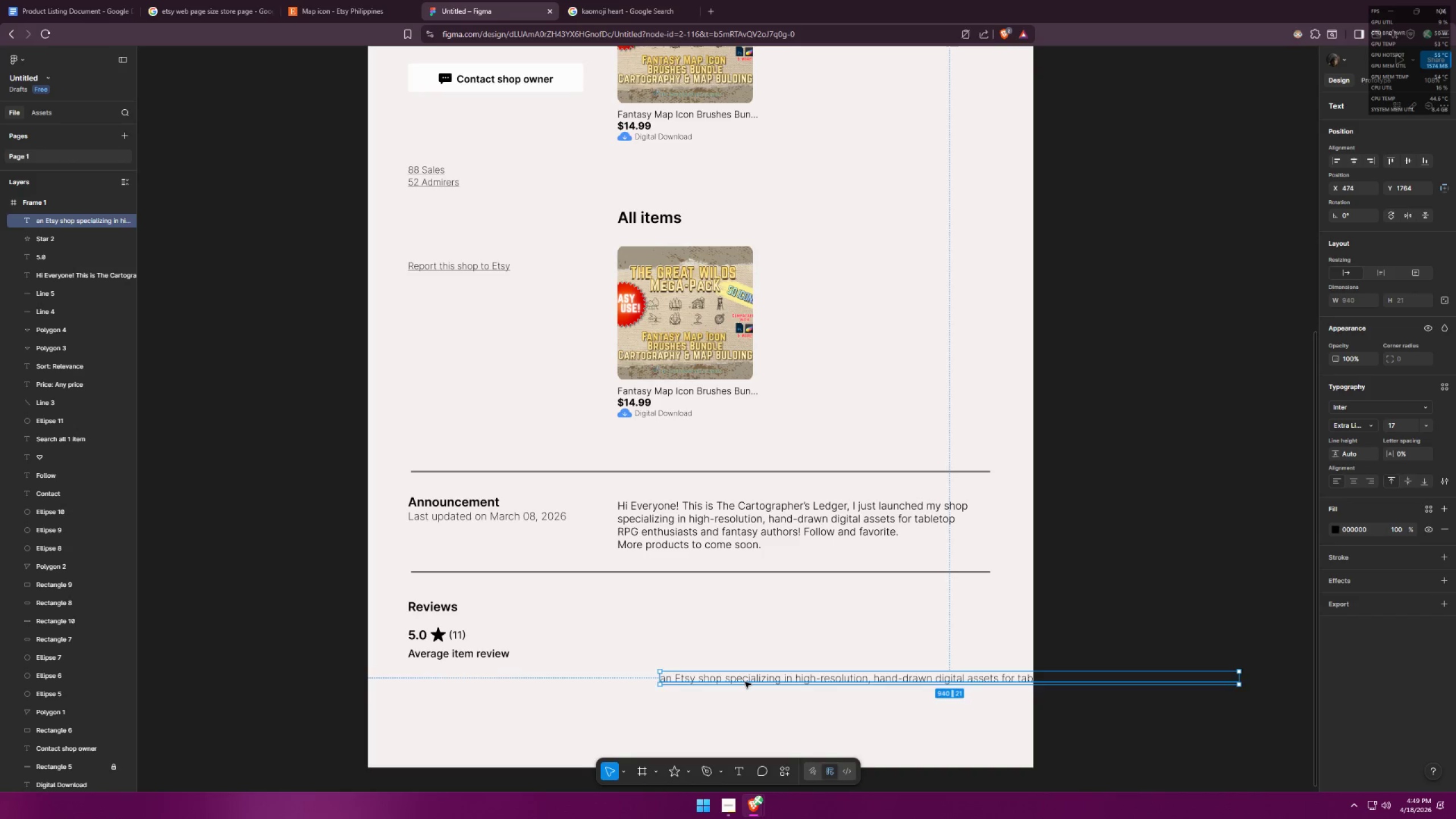 
triple_click([745, 682])
 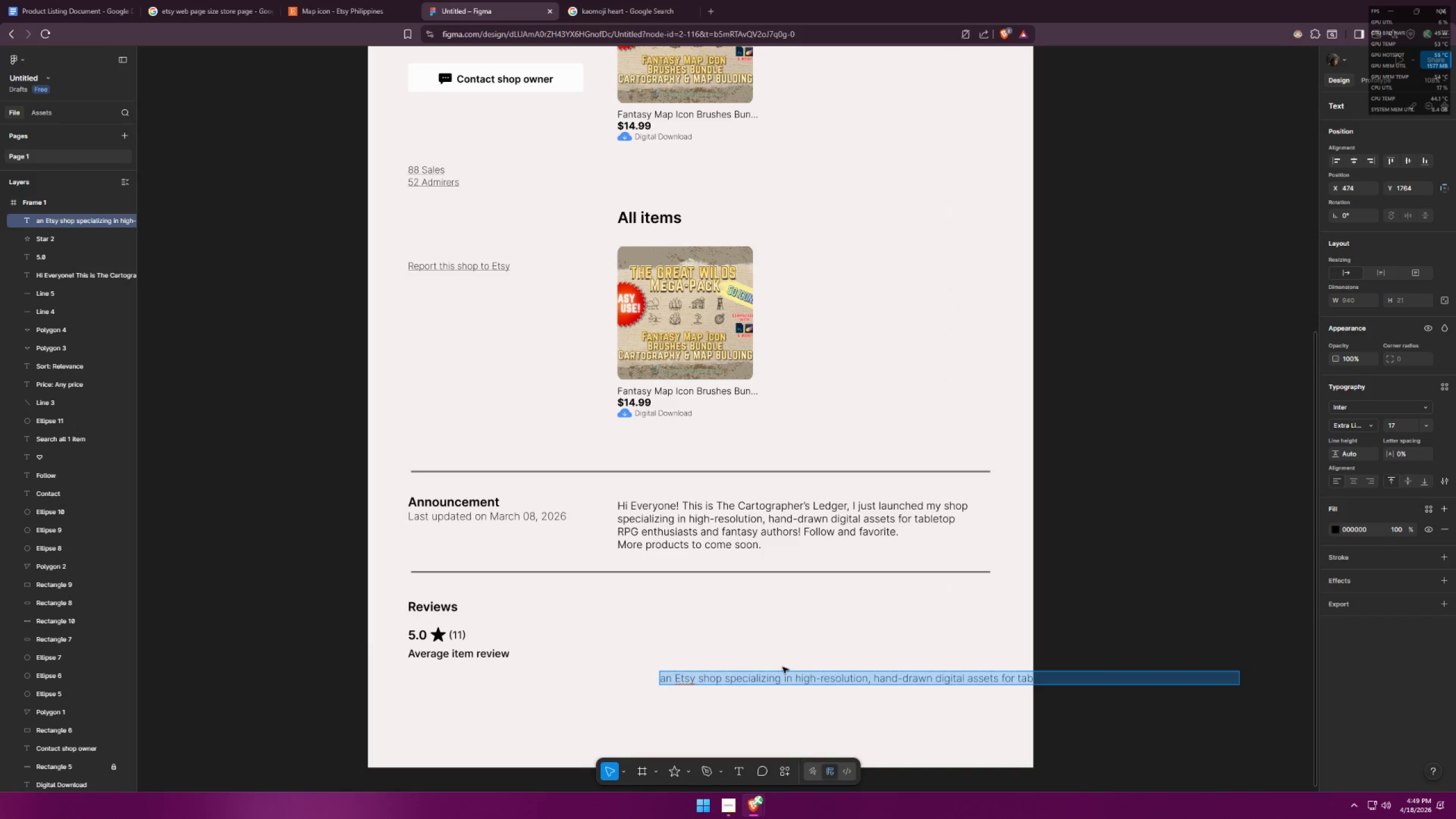 
key(Backspace)
 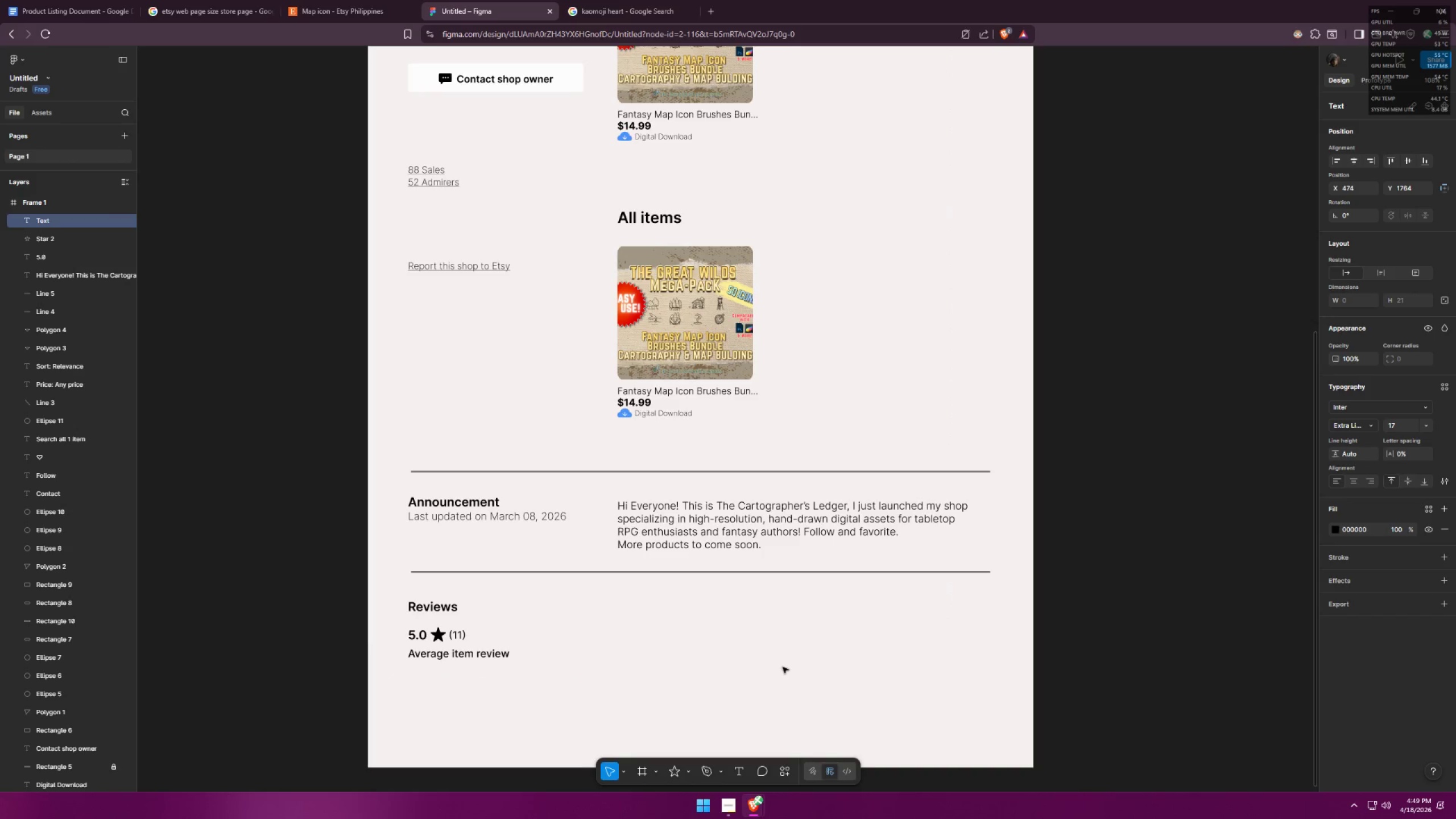 
key(Alt+AltLeft)
 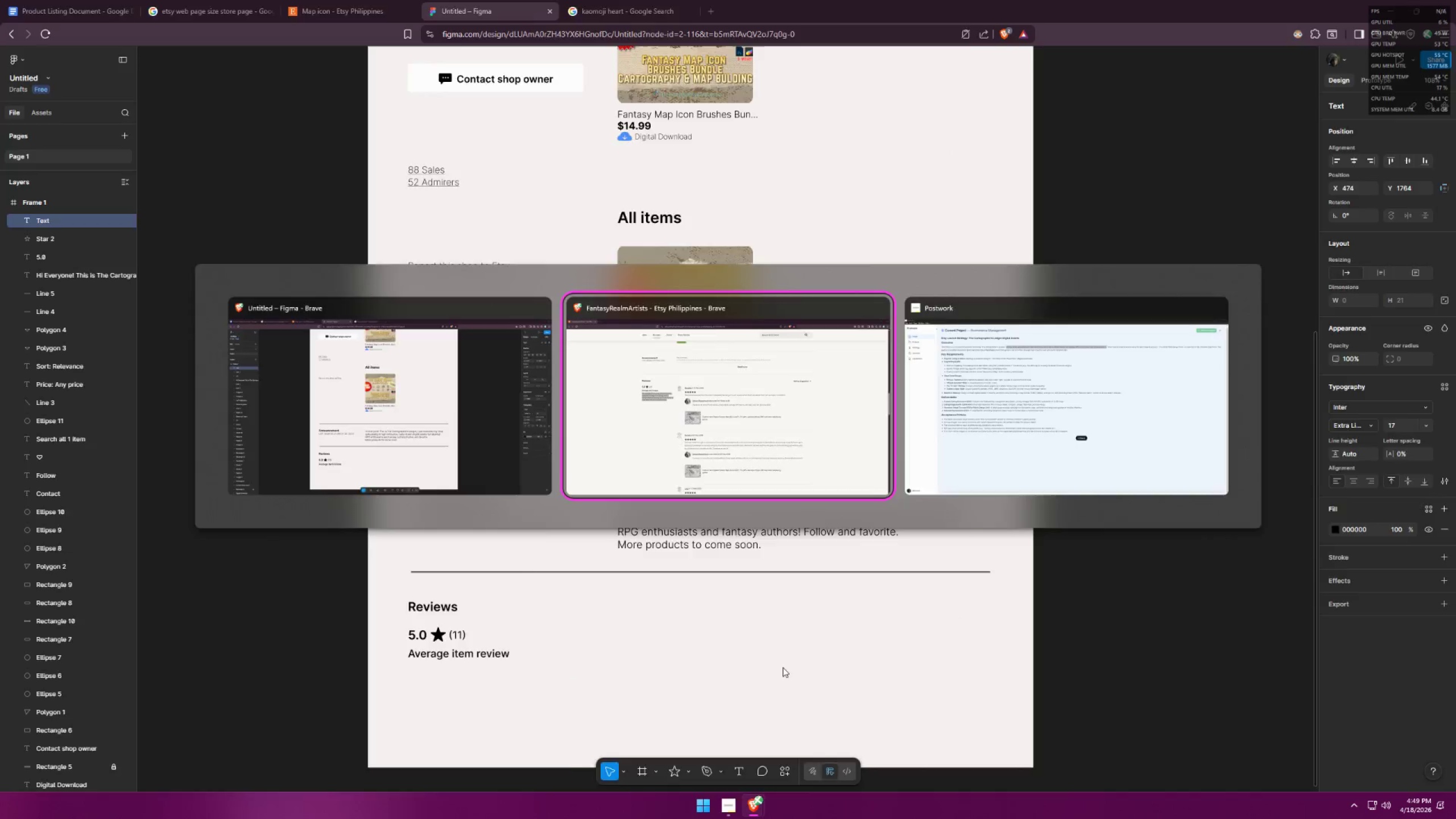 
key(Alt+Tab)
 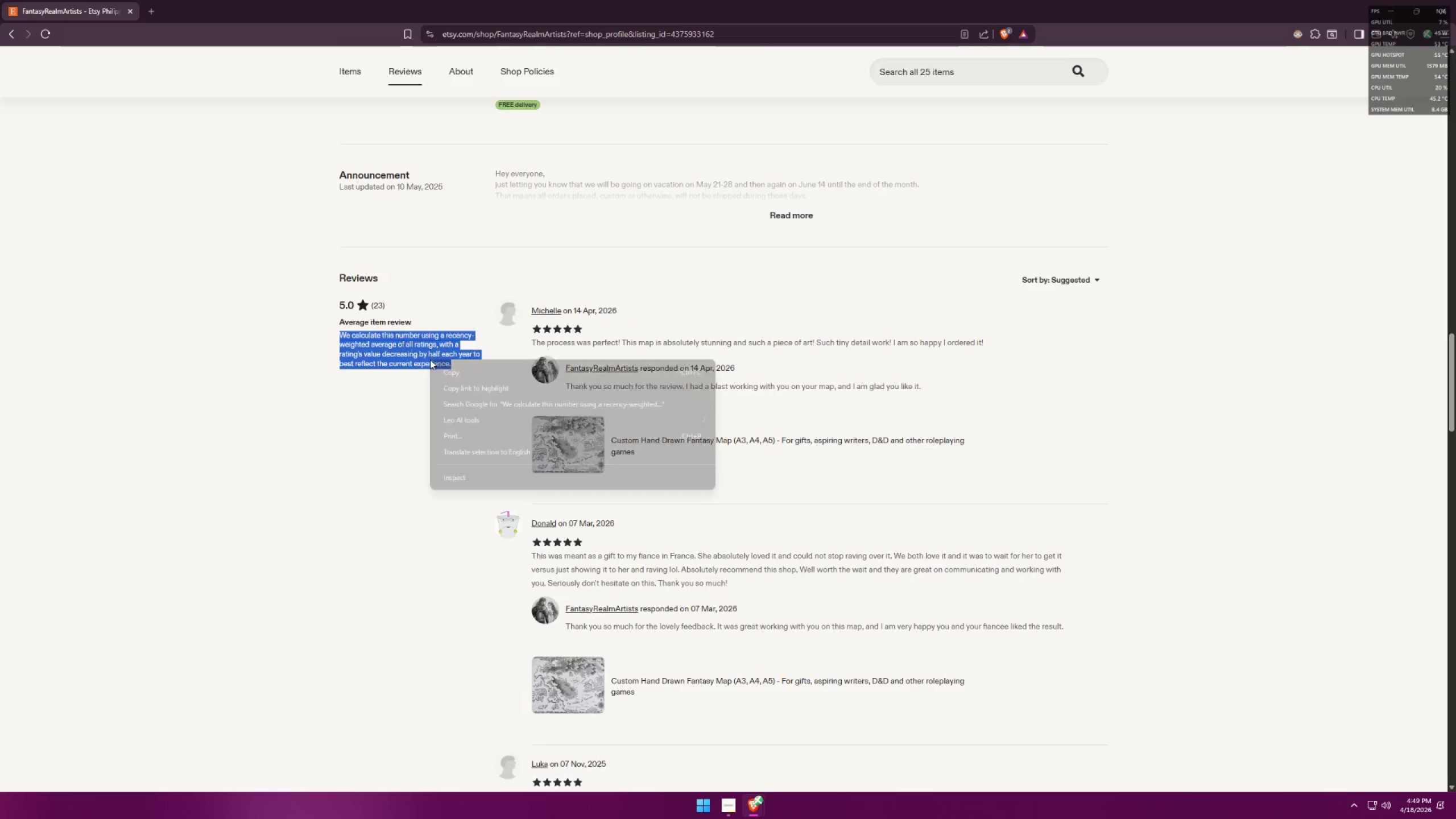 
left_click([458, 371])
 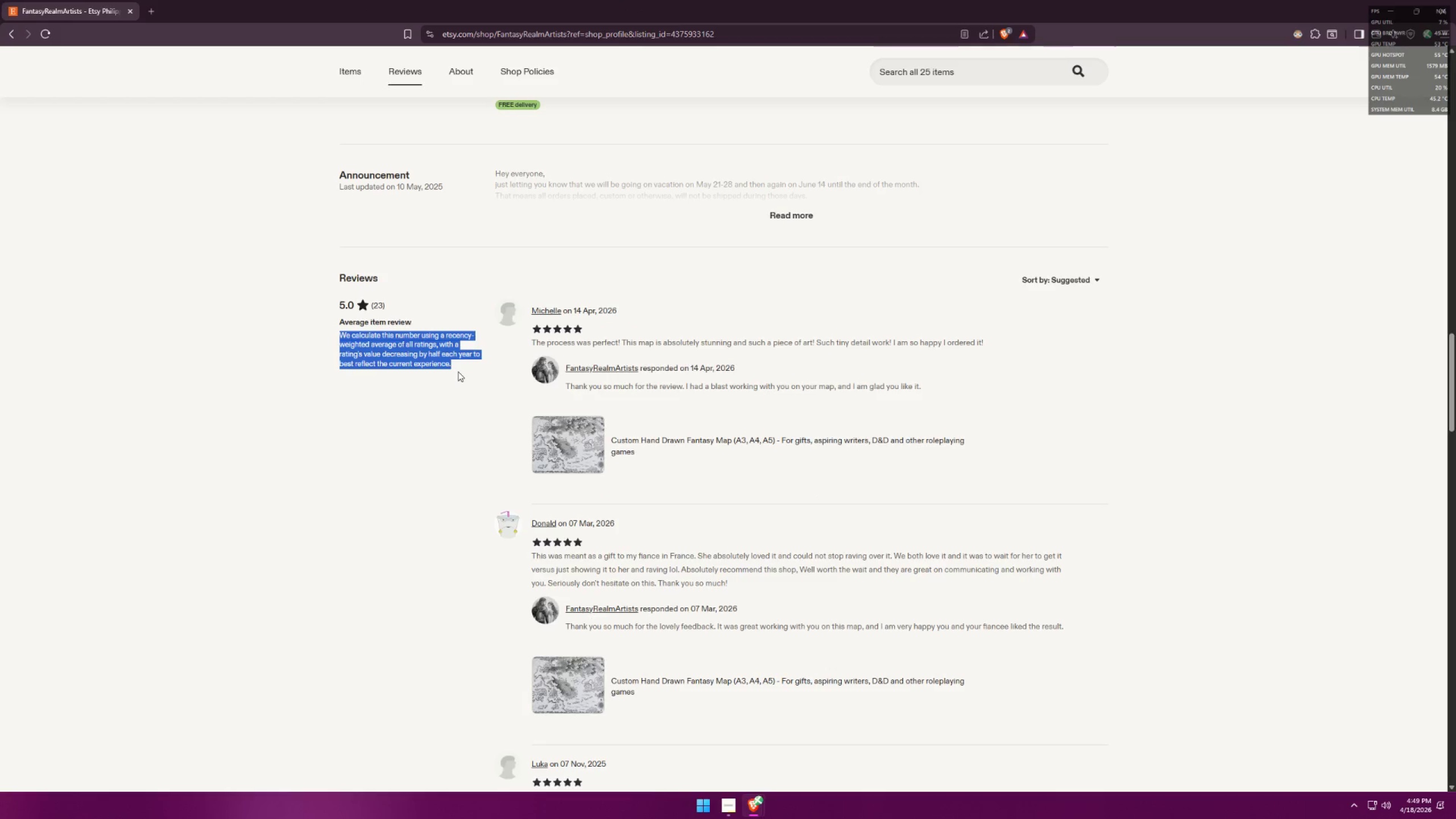 
key(Alt+AltLeft)
 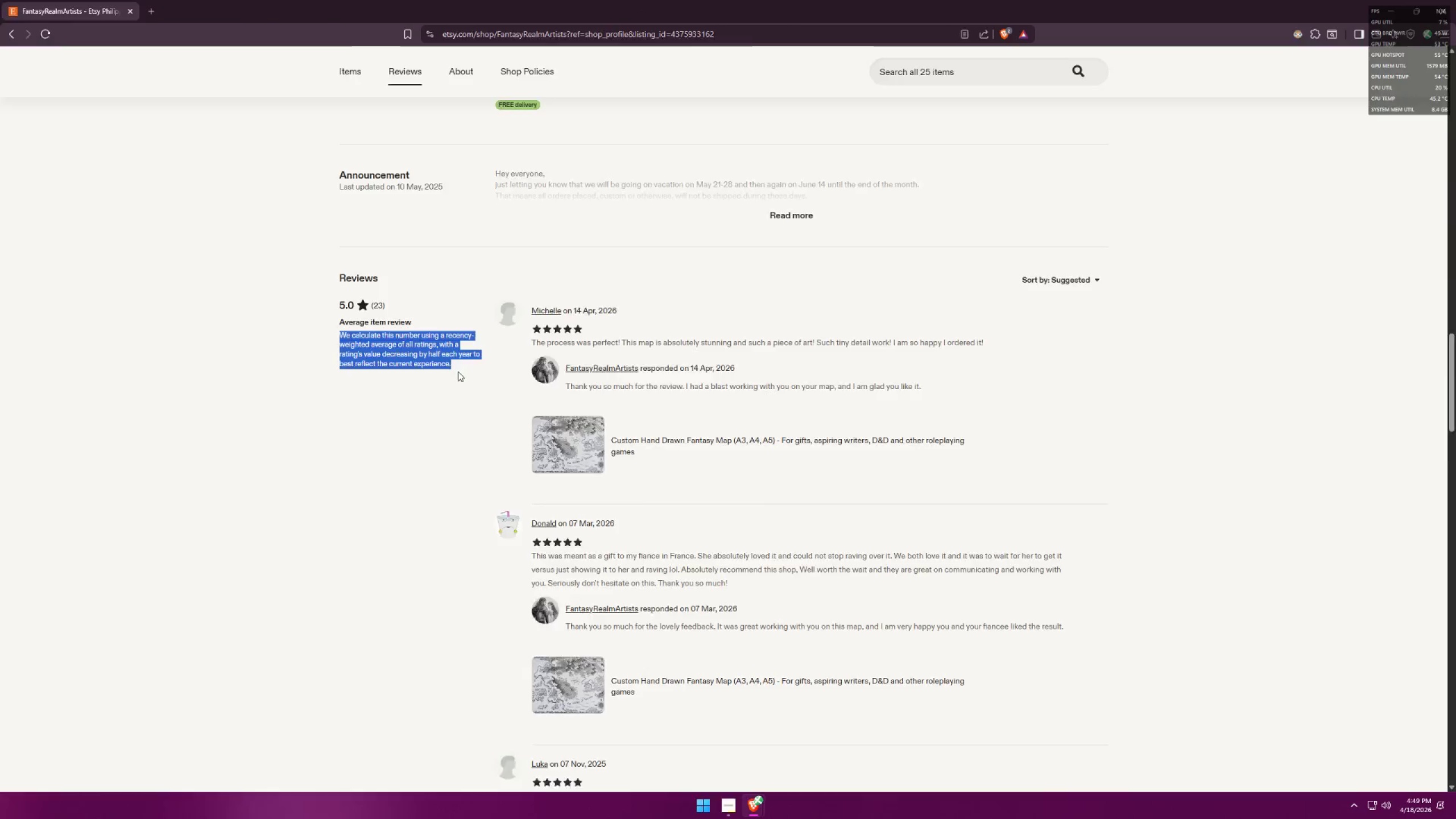 
key(Alt+Tab)
 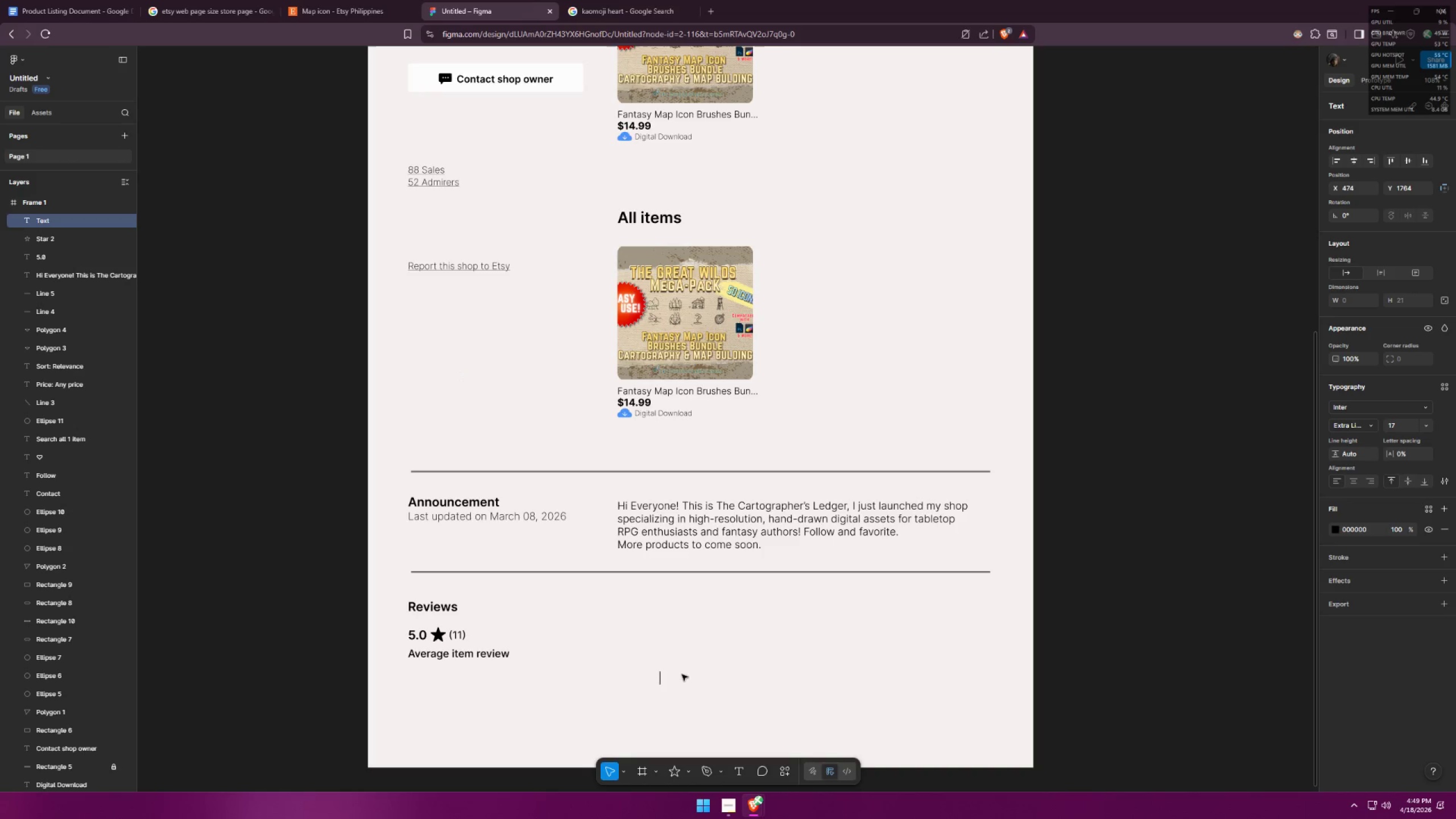 
key(Control+ControlLeft)
 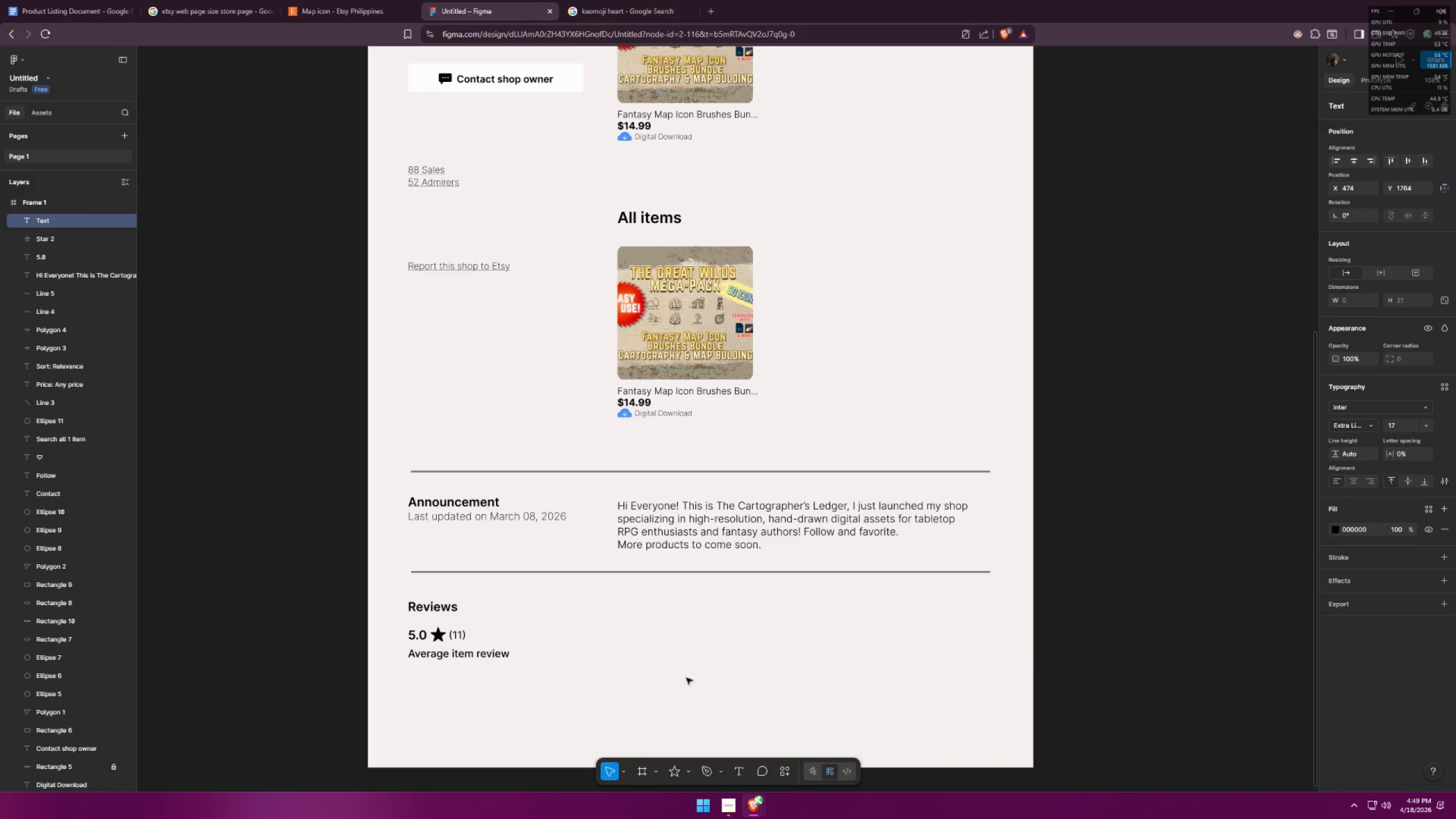 
key(Control+V)
 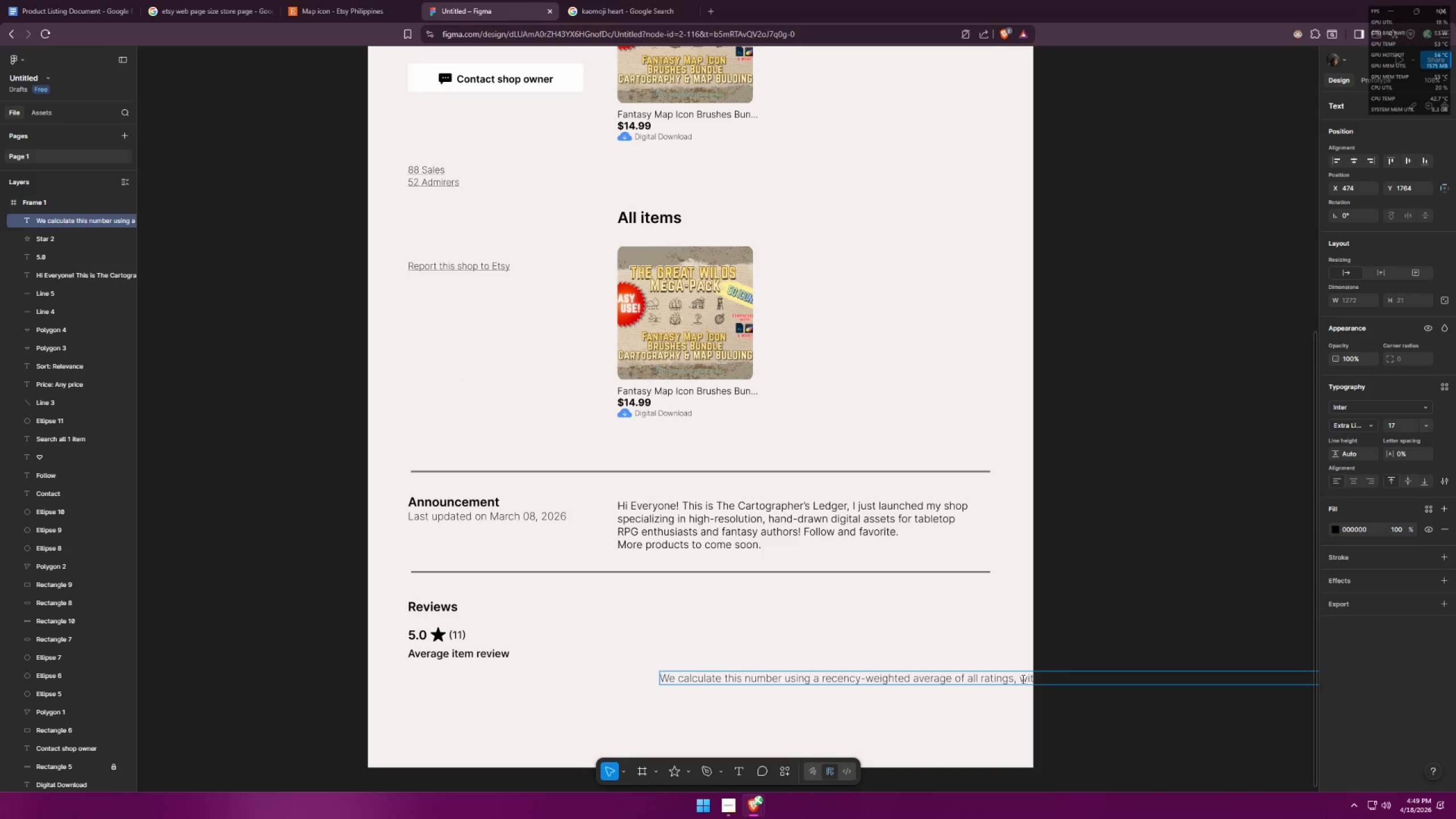 
key(Enter)
 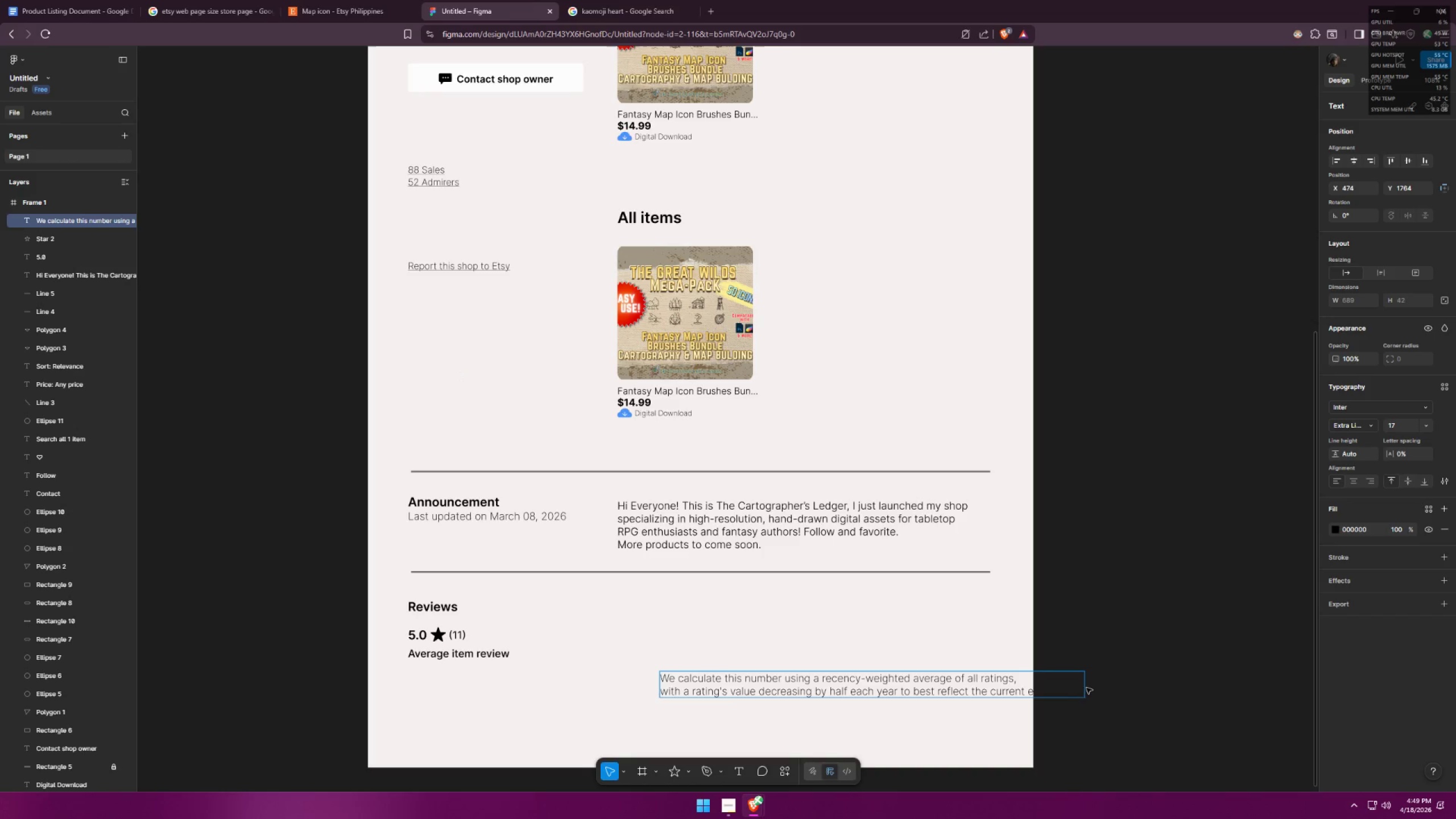 
left_click_drag(start_coordinate=[1085, 687], to_coordinate=[1074, 686])
 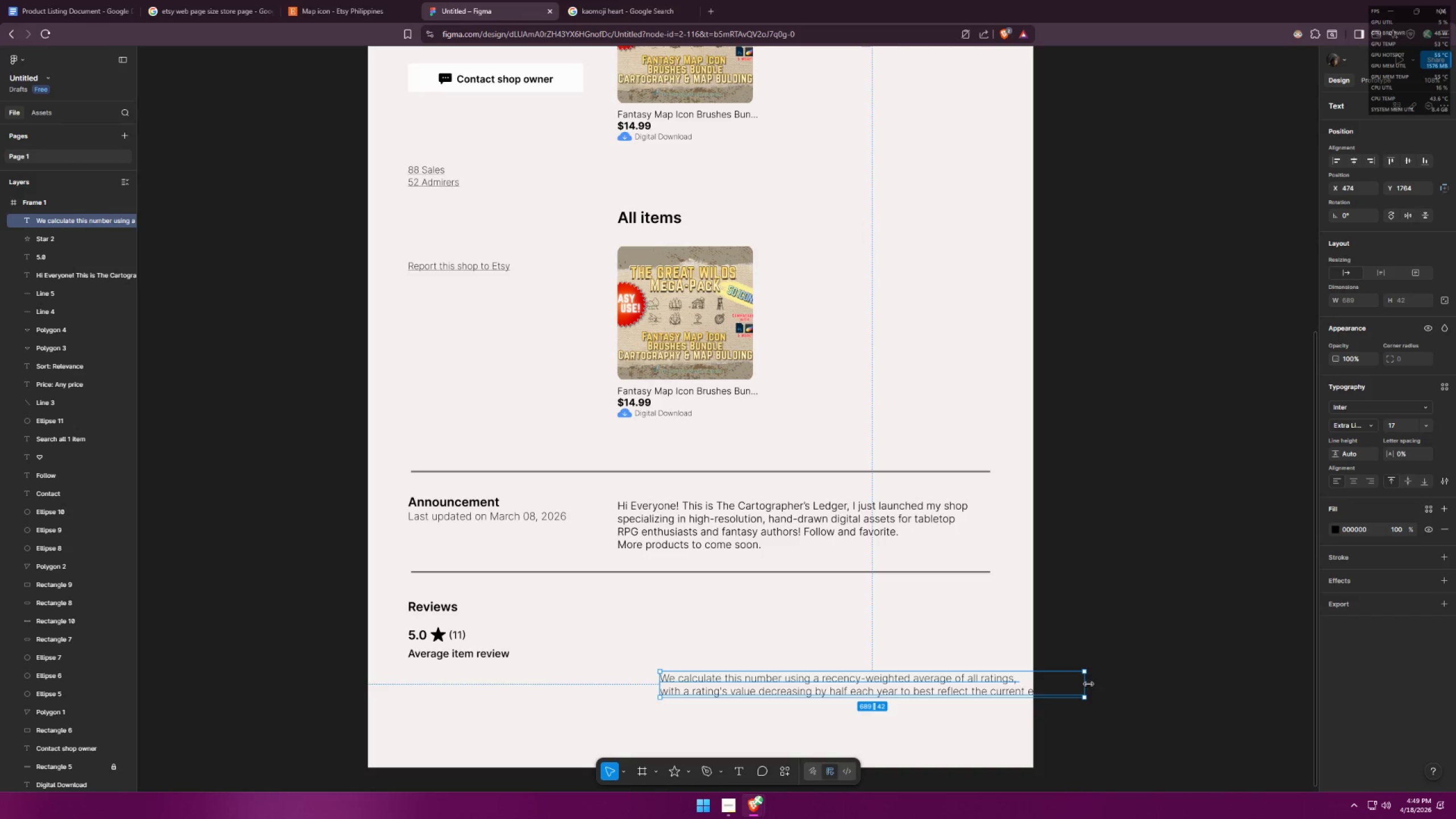 
left_click_drag(start_coordinate=[1089, 684], to_coordinate=[928, 682])
 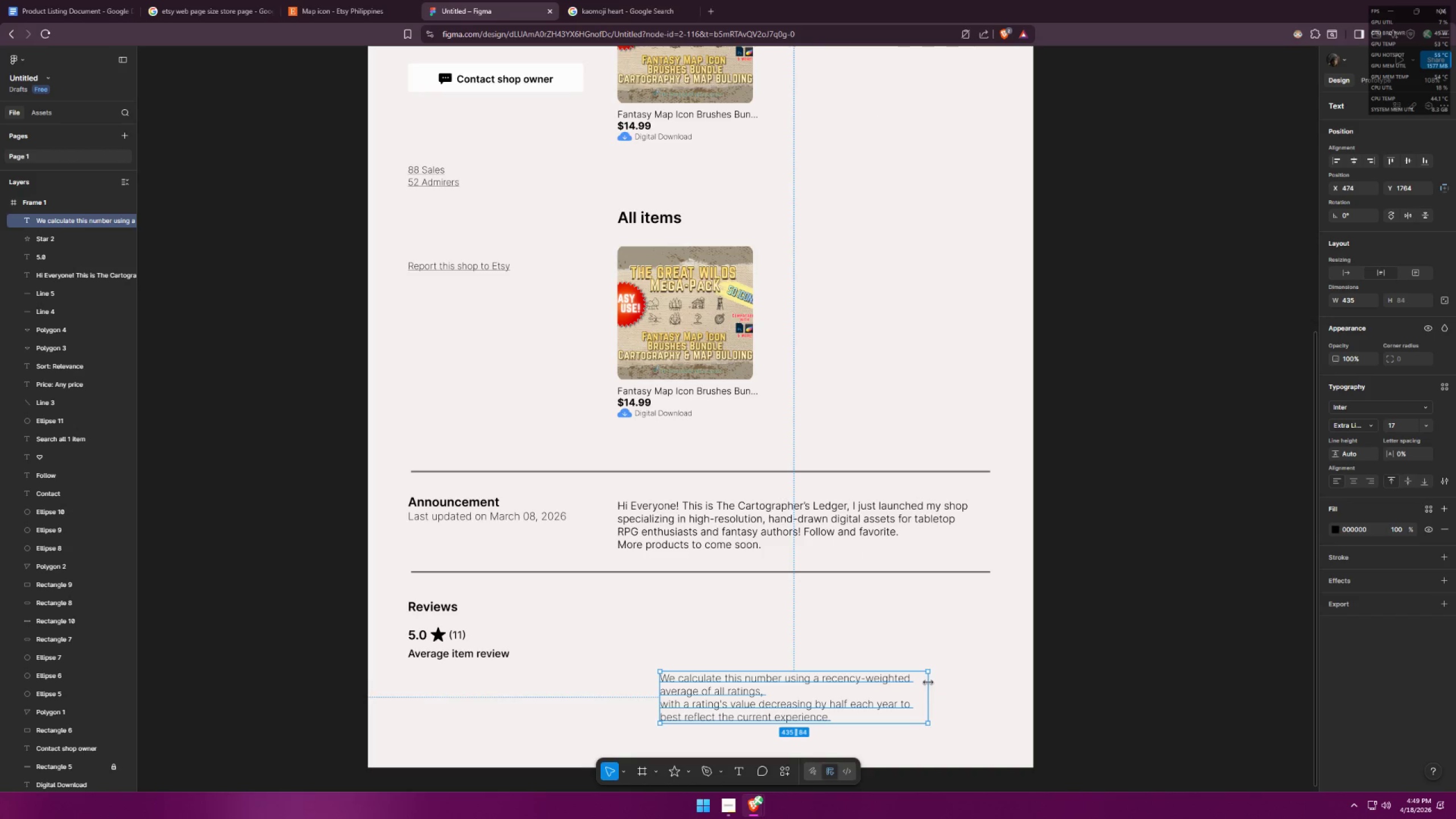 
key(Control+Z)
 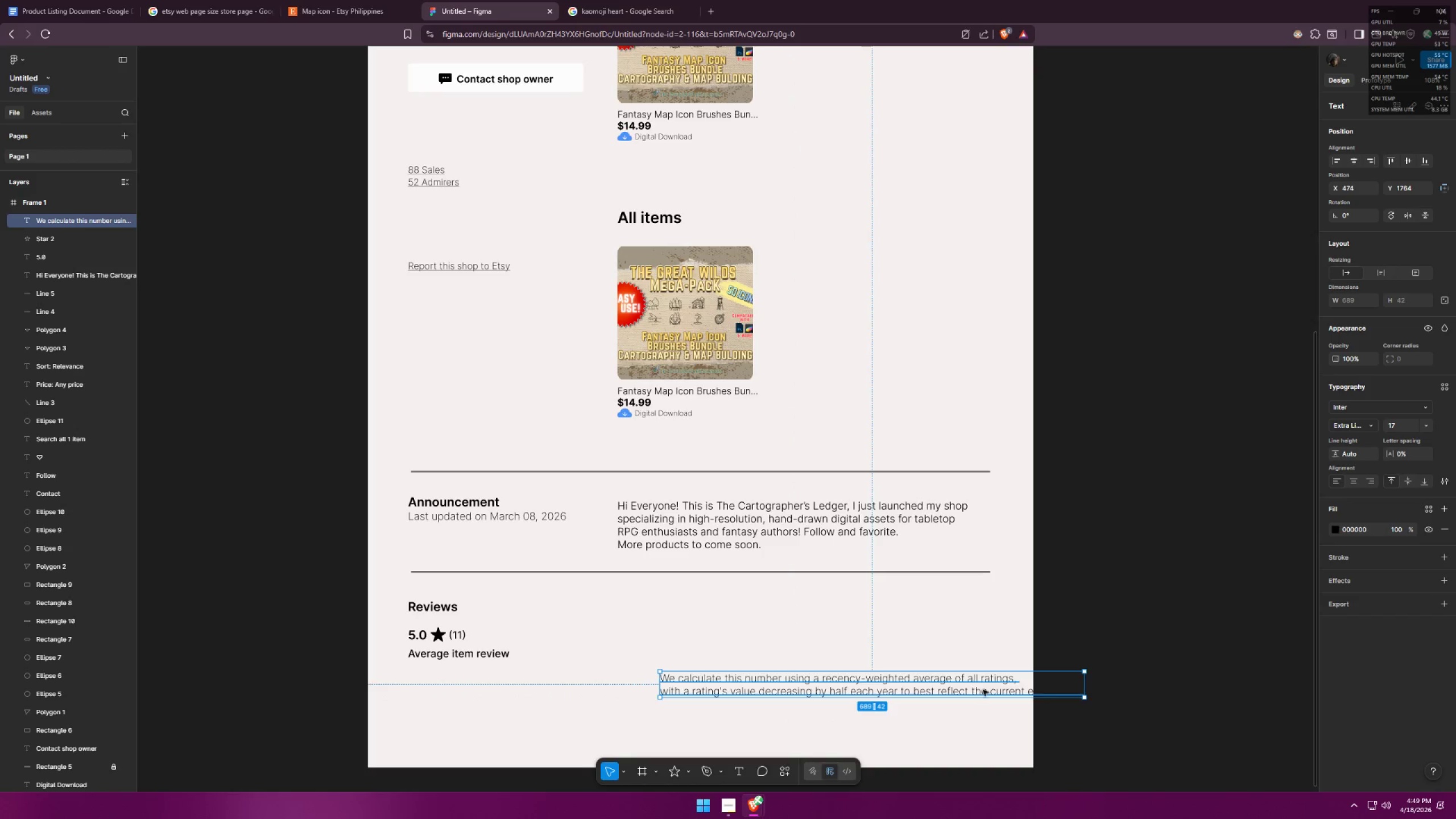 
key(Control+Z)
 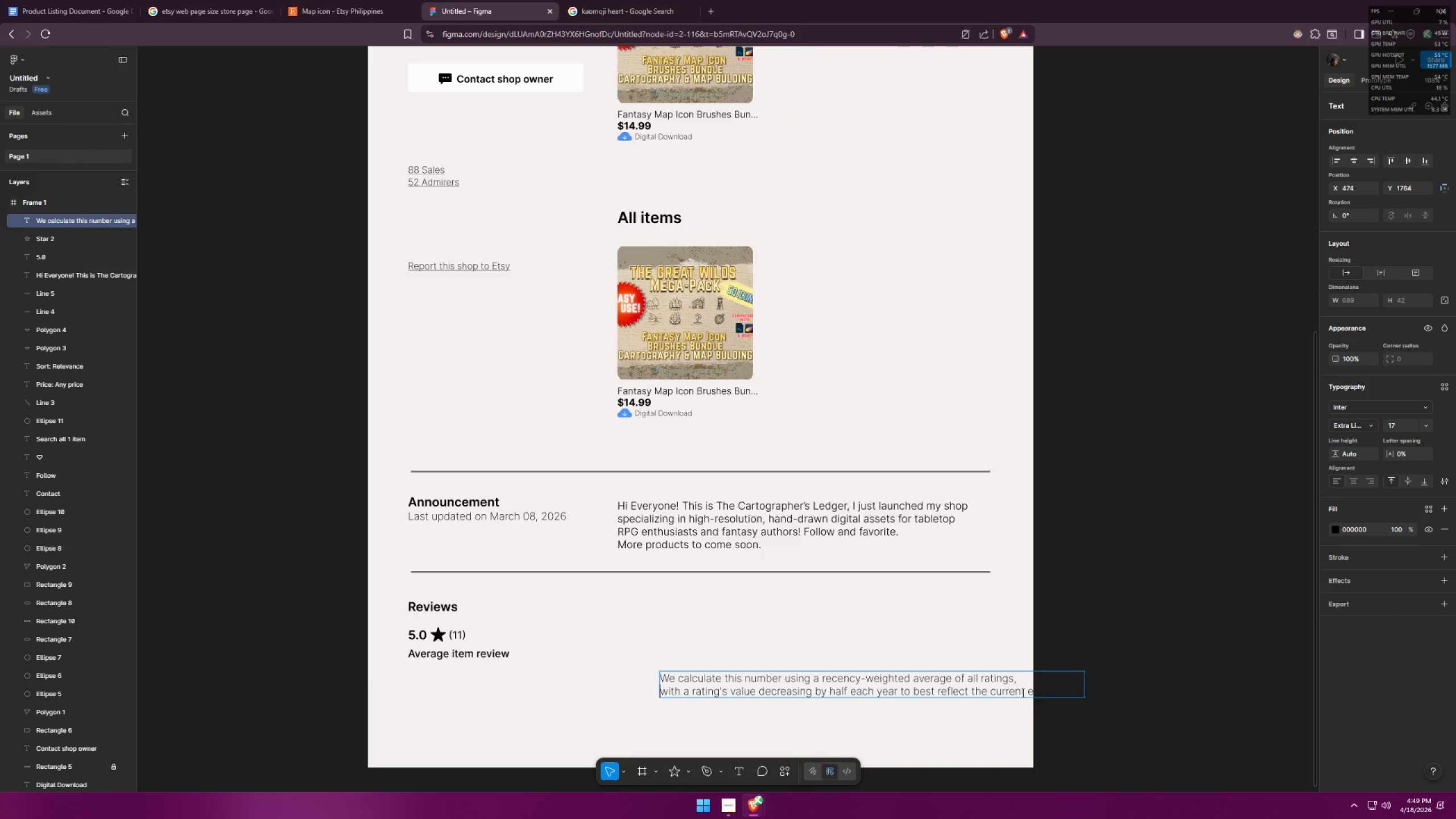 
key(Control+ControlLeft)
 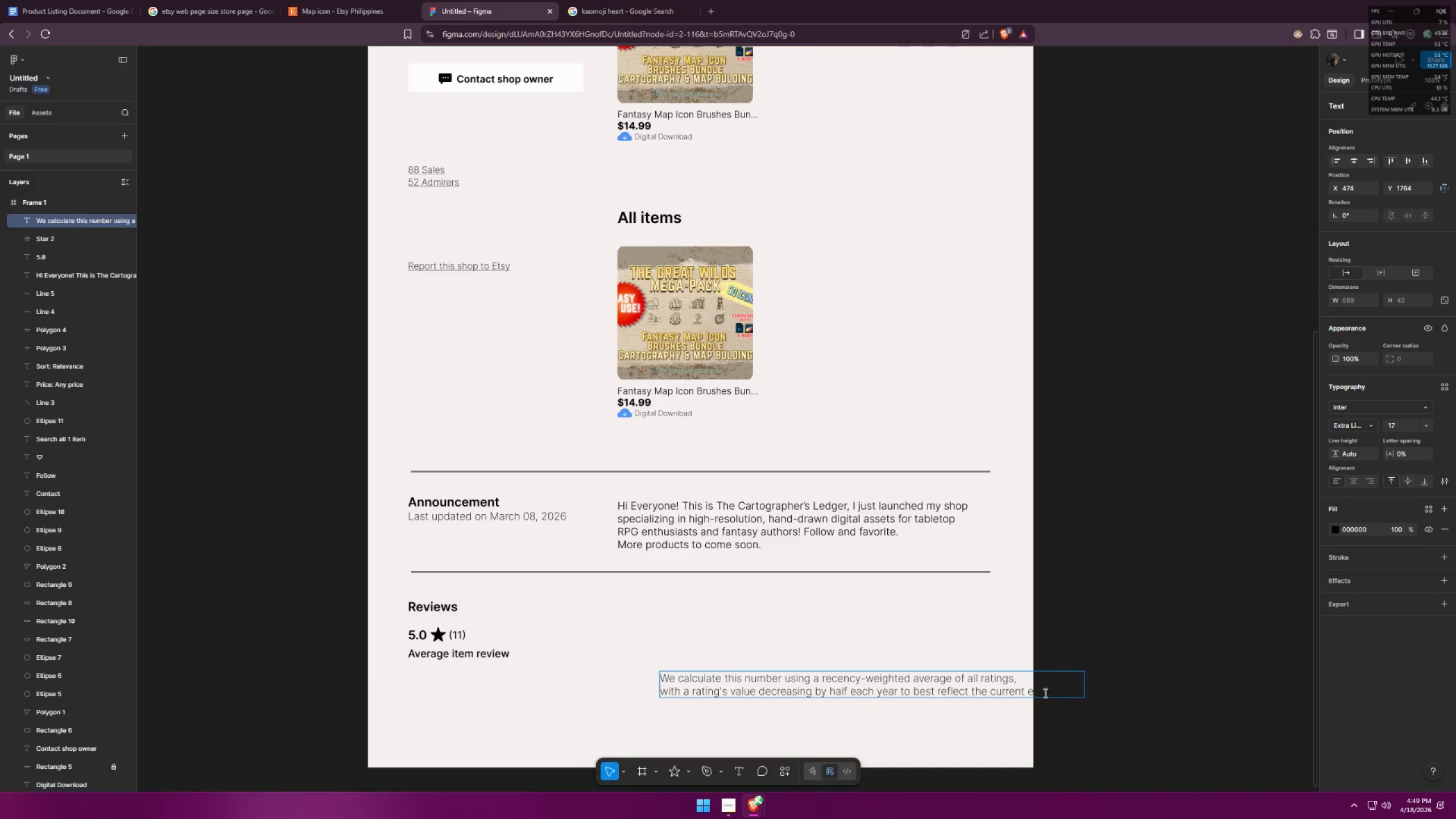 
key(Control+Z)
 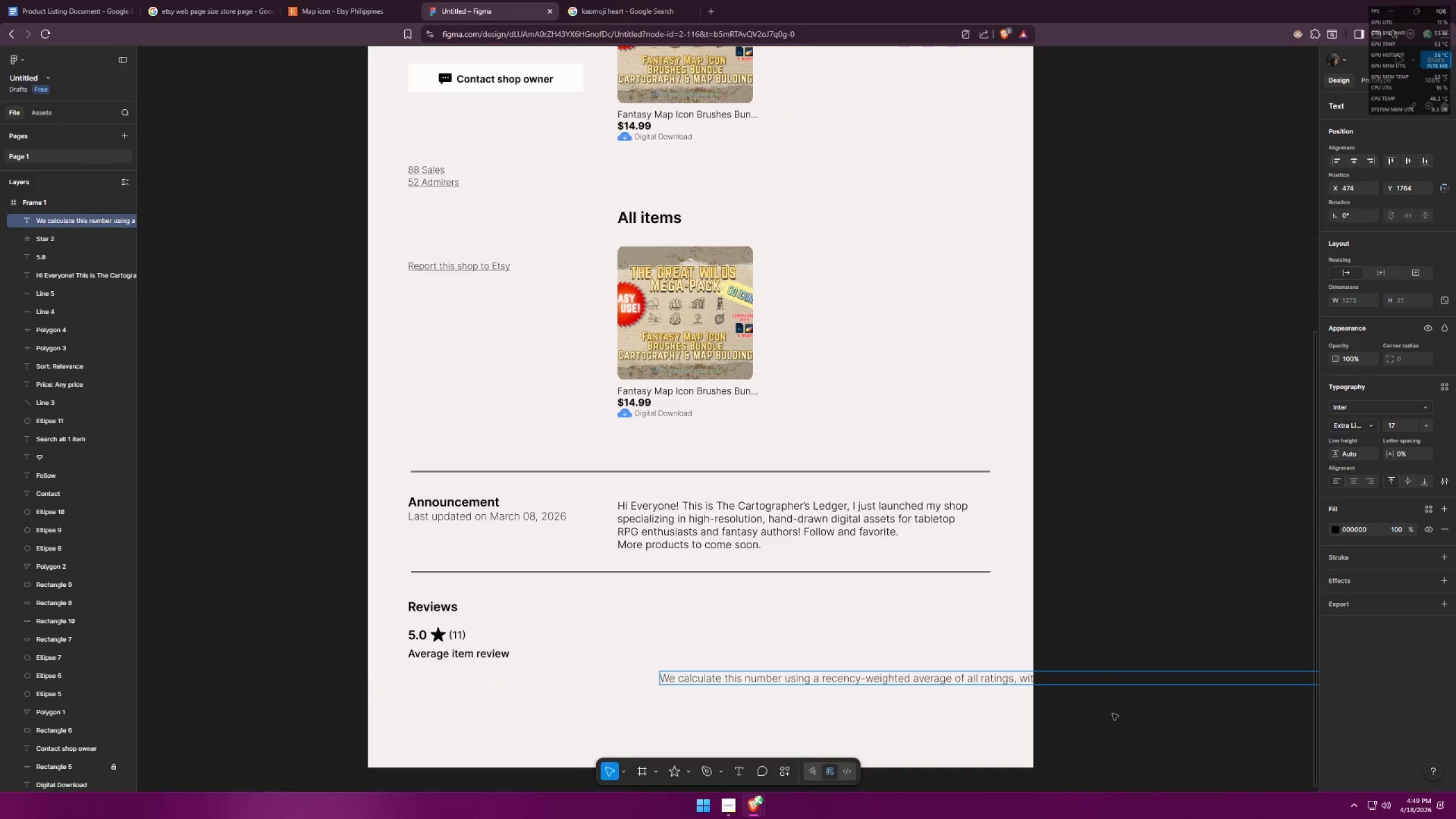 
hold_key(key=ControlLeft, duration=1.2)
scroll: coordinate [952, 692], scroll_direction: down, amount: 11.0
 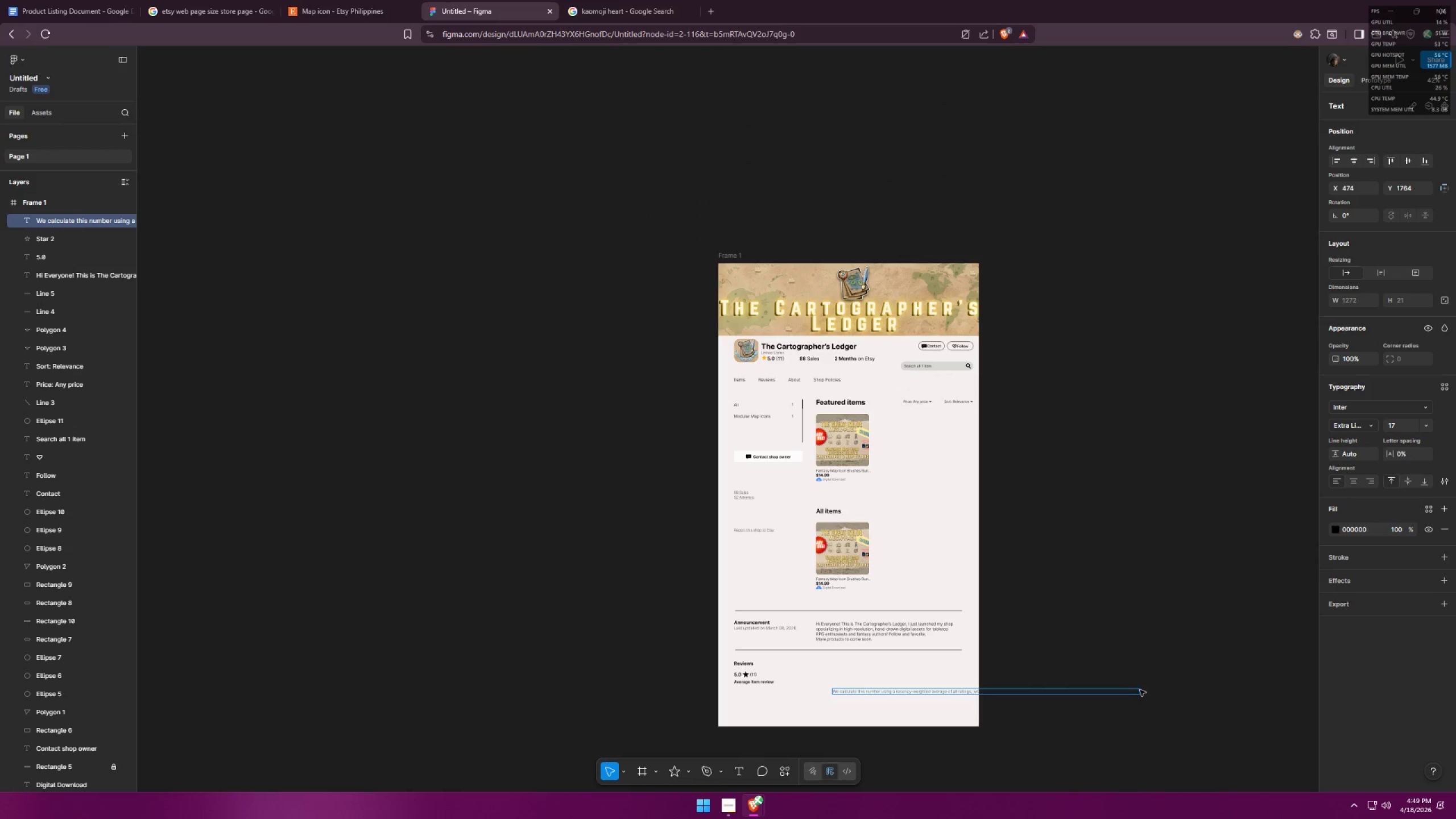 
hold_key(key=ControlLeft, duration=0.62)
scroll: coordinate [1124, 698], scroll_direction: up, amount: 10.0
 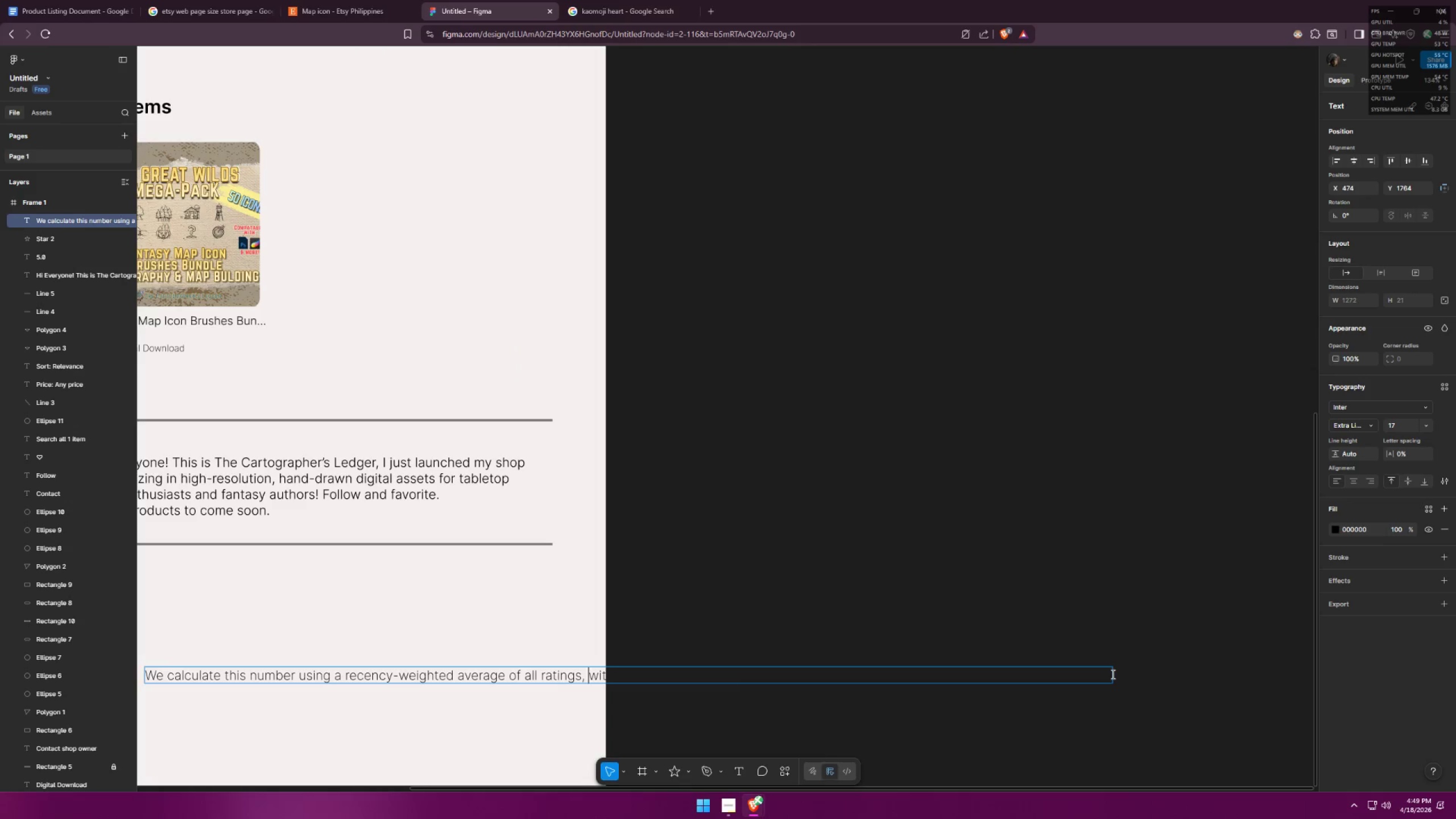 
left_click([1116, 673])
 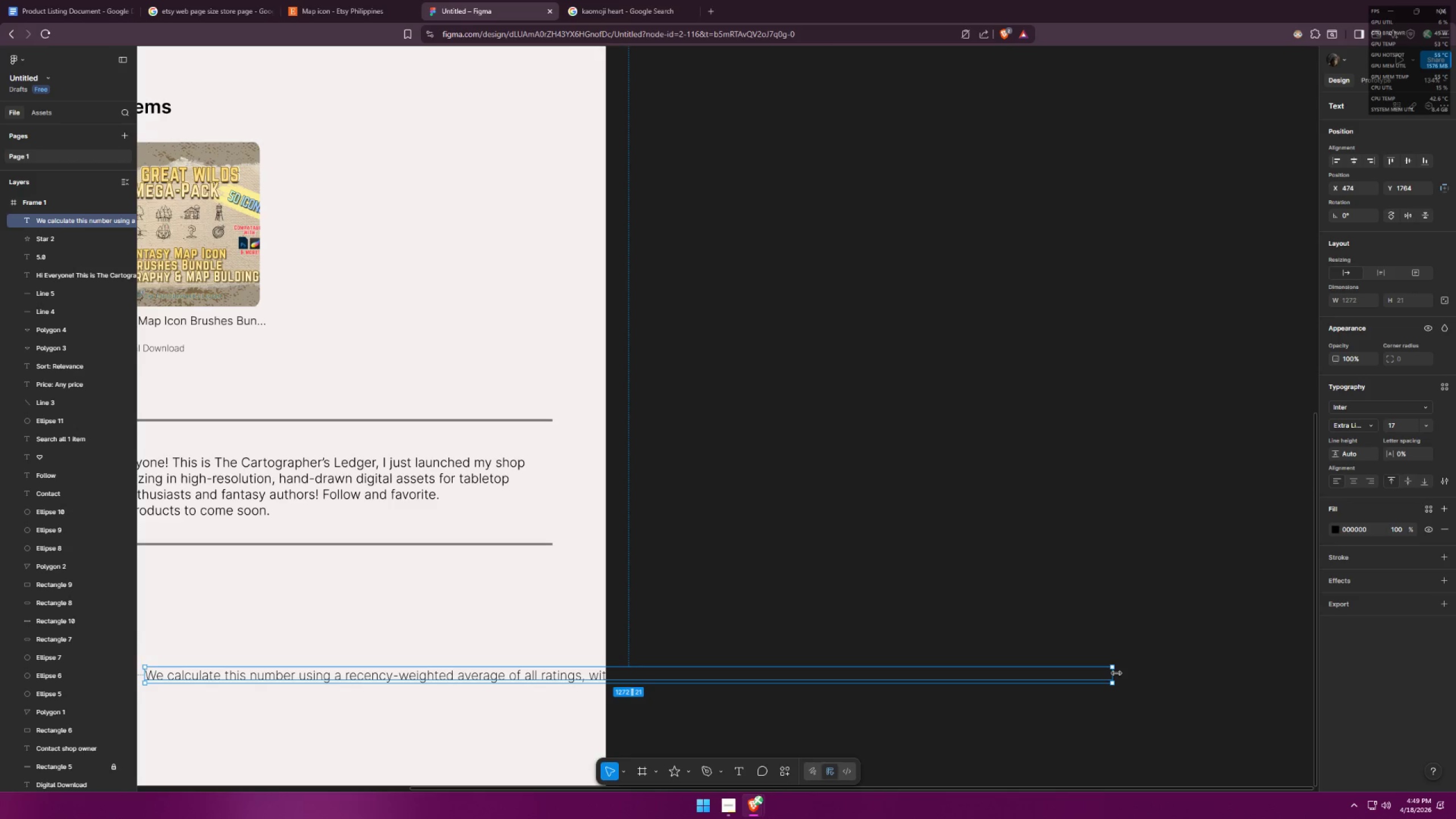 
left_click_drag(start_coordinate=[1116, 673], to_coordinate=[370, 678])
 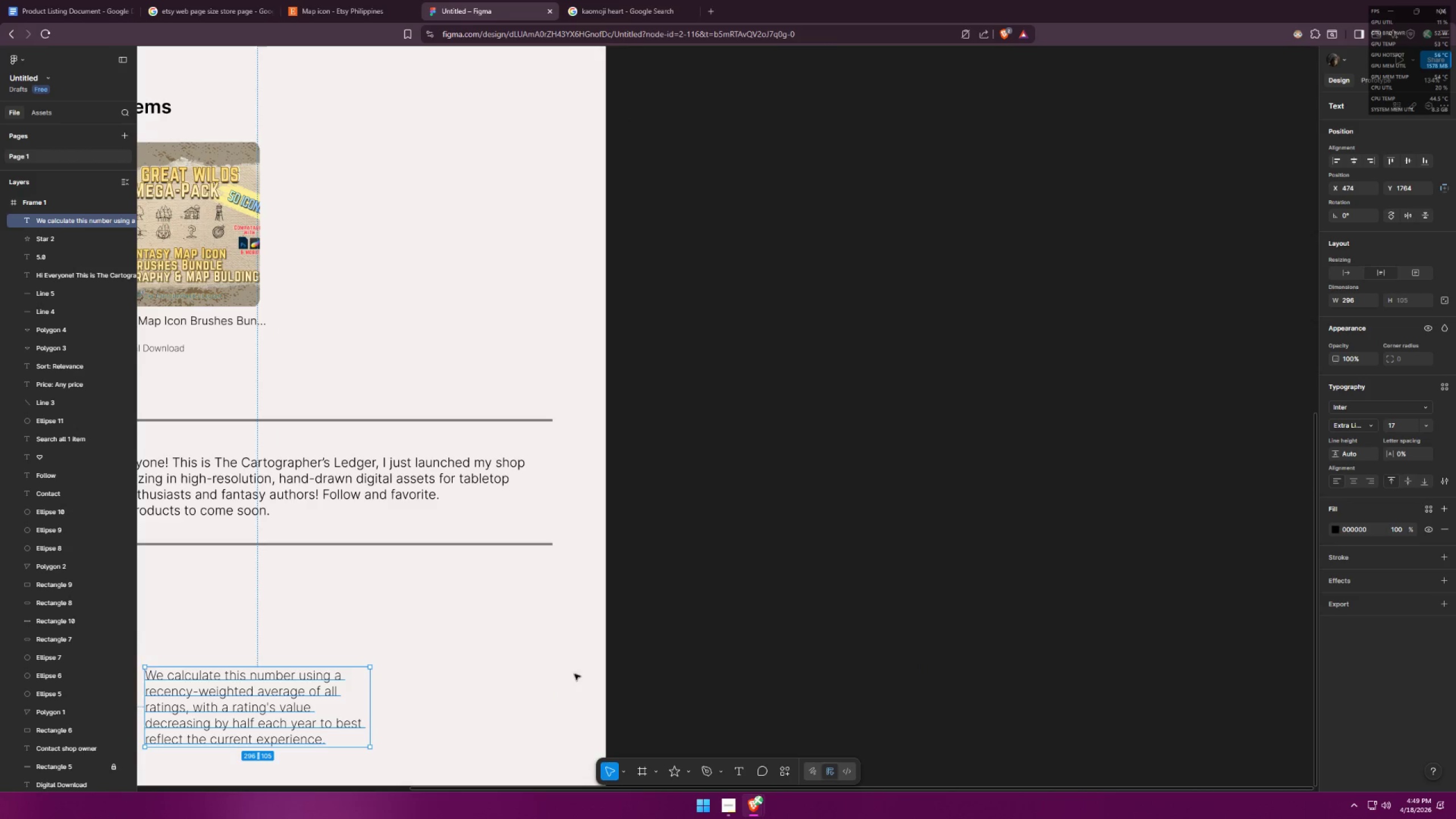 
hold_key(key=ControlLeft, duration=1.5)
 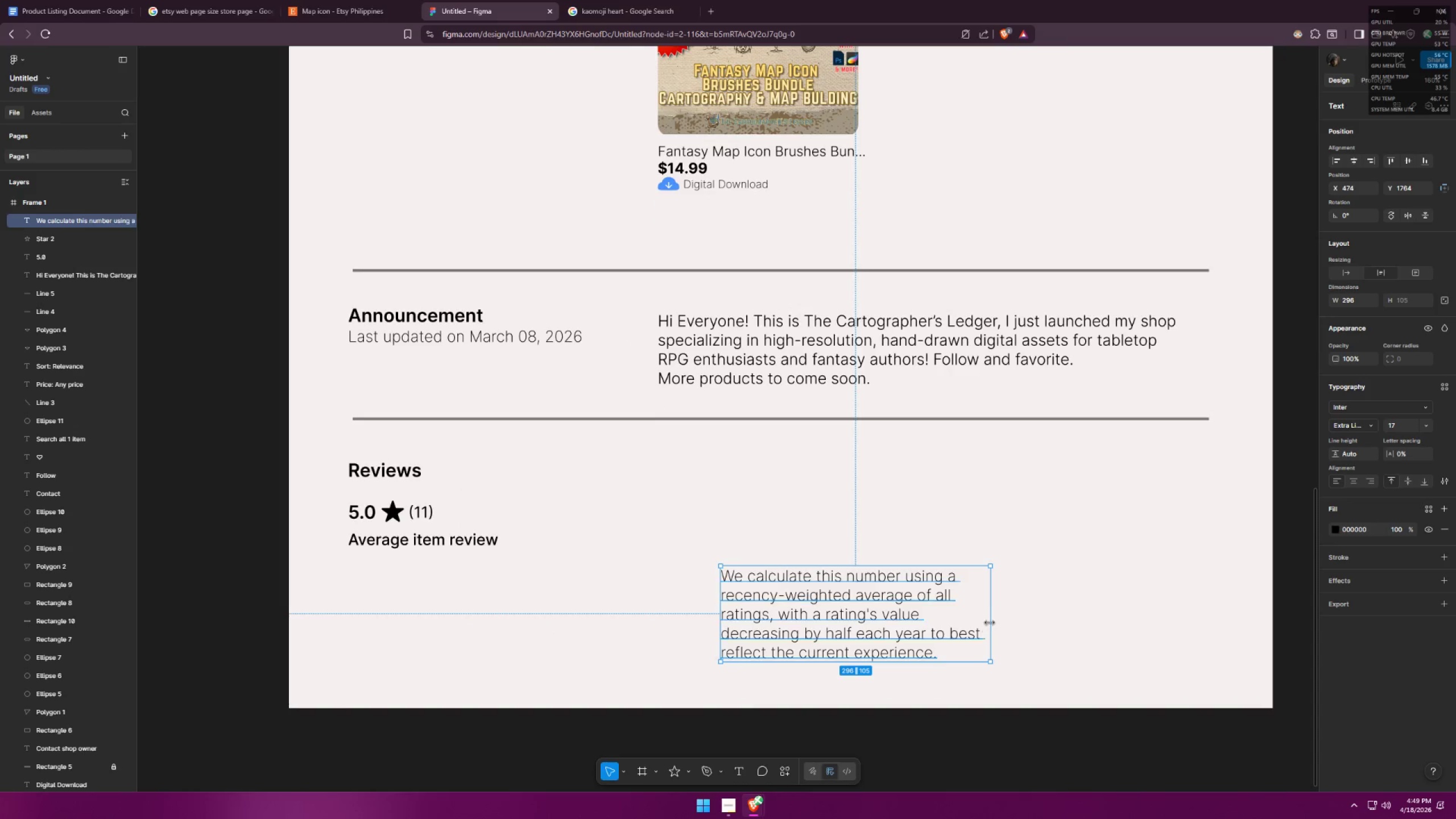 
key(Control+ControlLeft)
 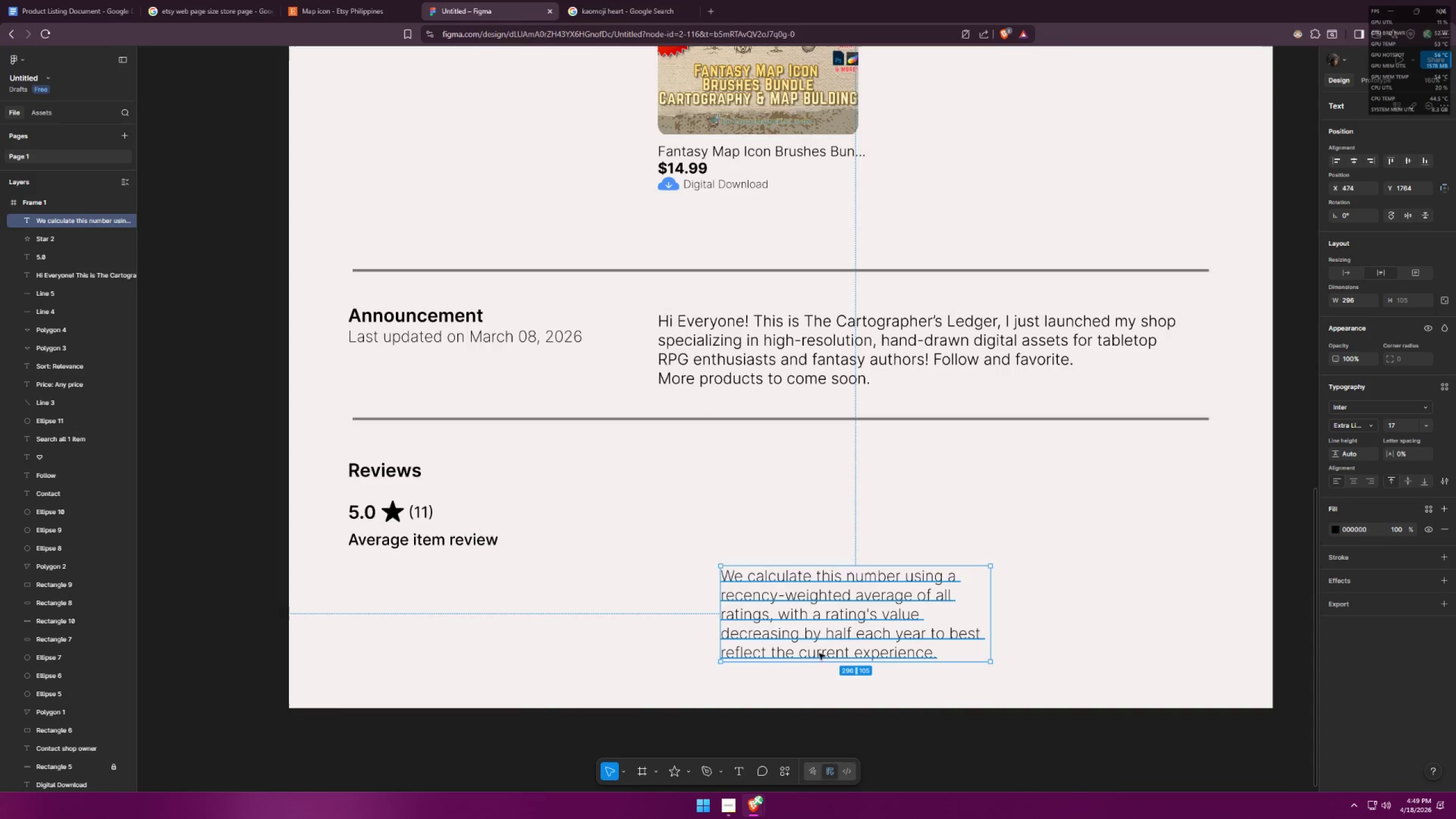 
key(Control+ControlLeft)
 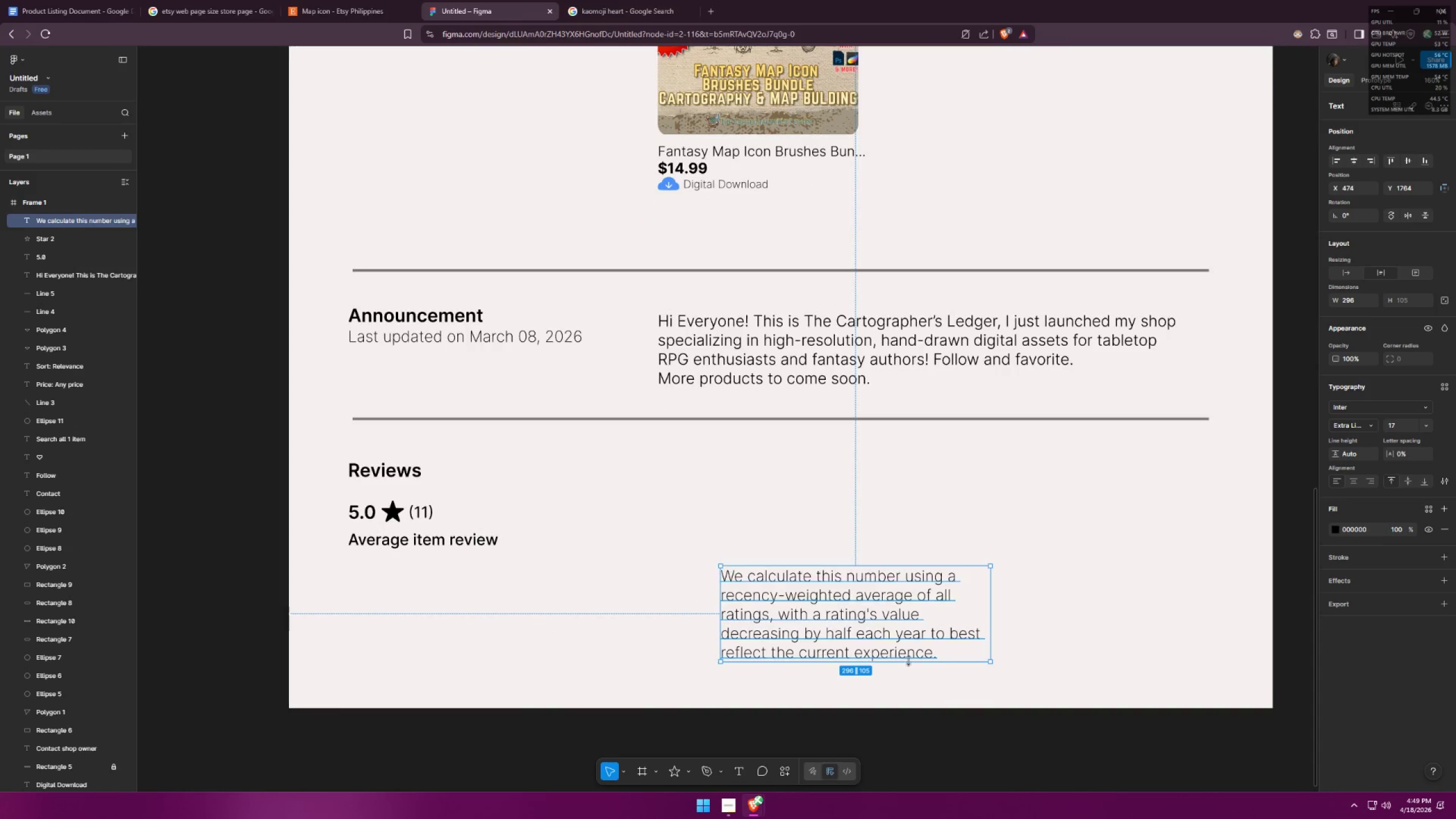 
key(Control+ControlLeft)
 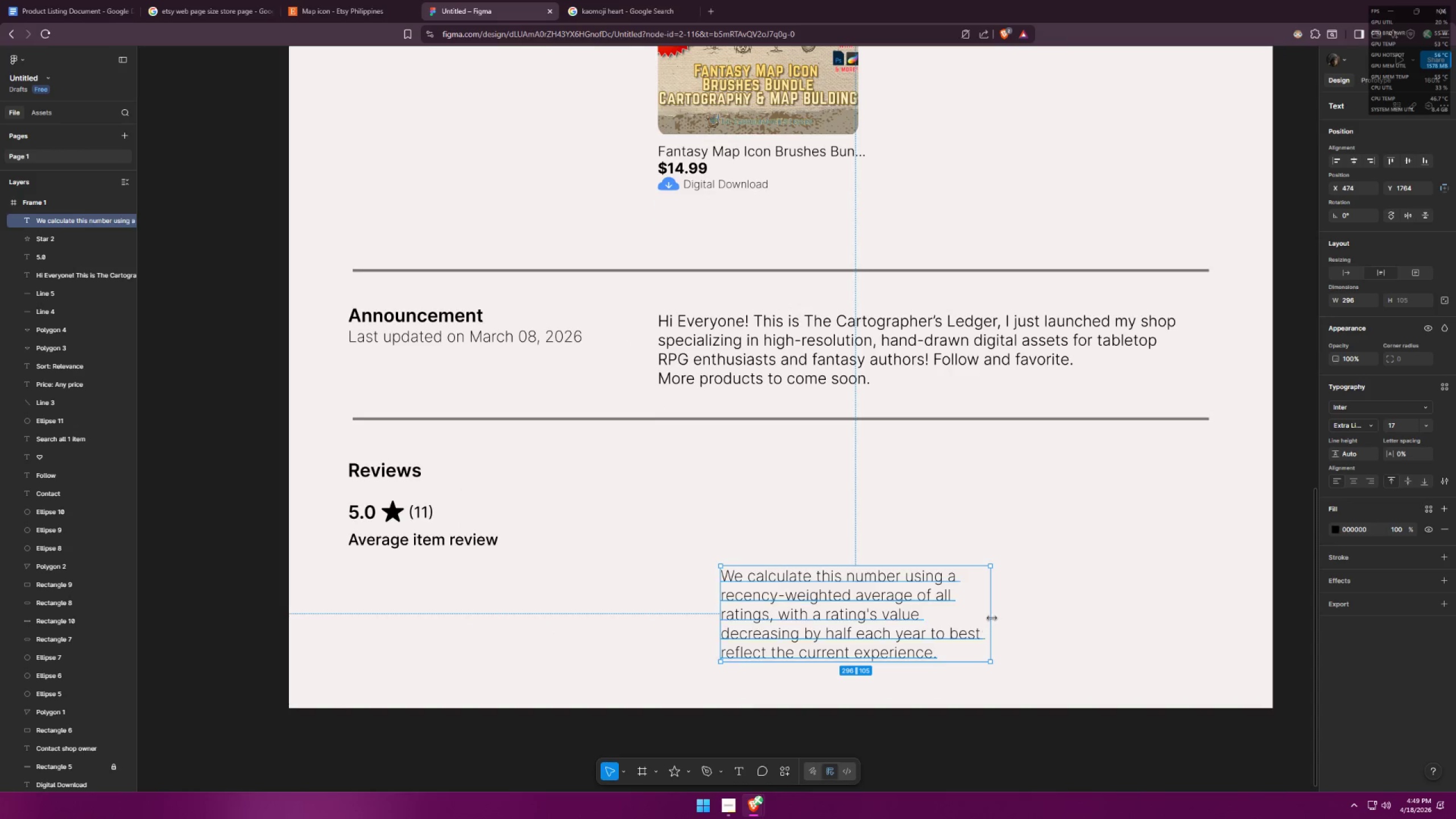 
scroll: coordinate [568, 619], scroll_direction: up, amount: 3.0
 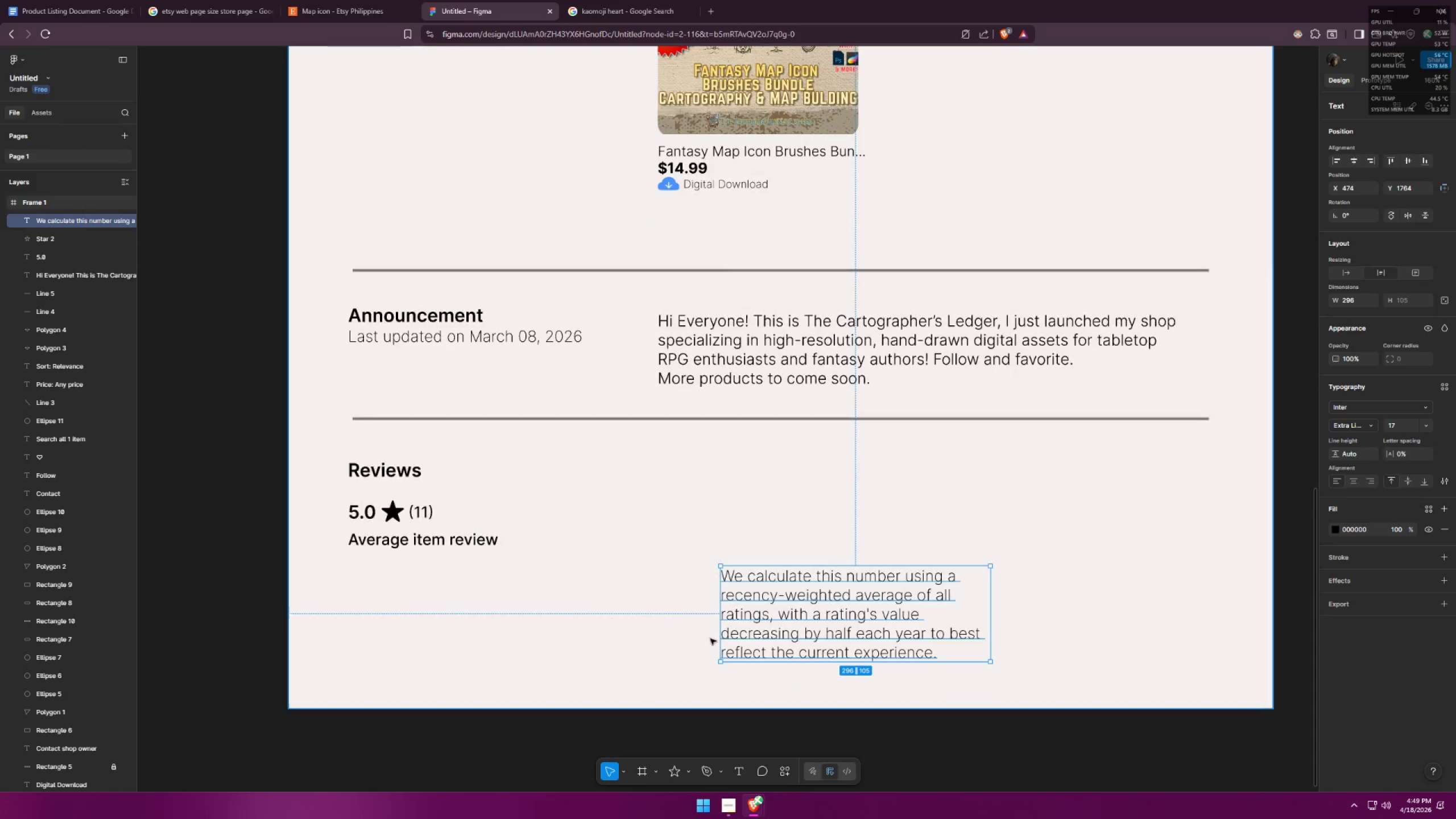 
left_click_drag(start_coordinate=[992, 618], to_coordinate=[954, 618])
 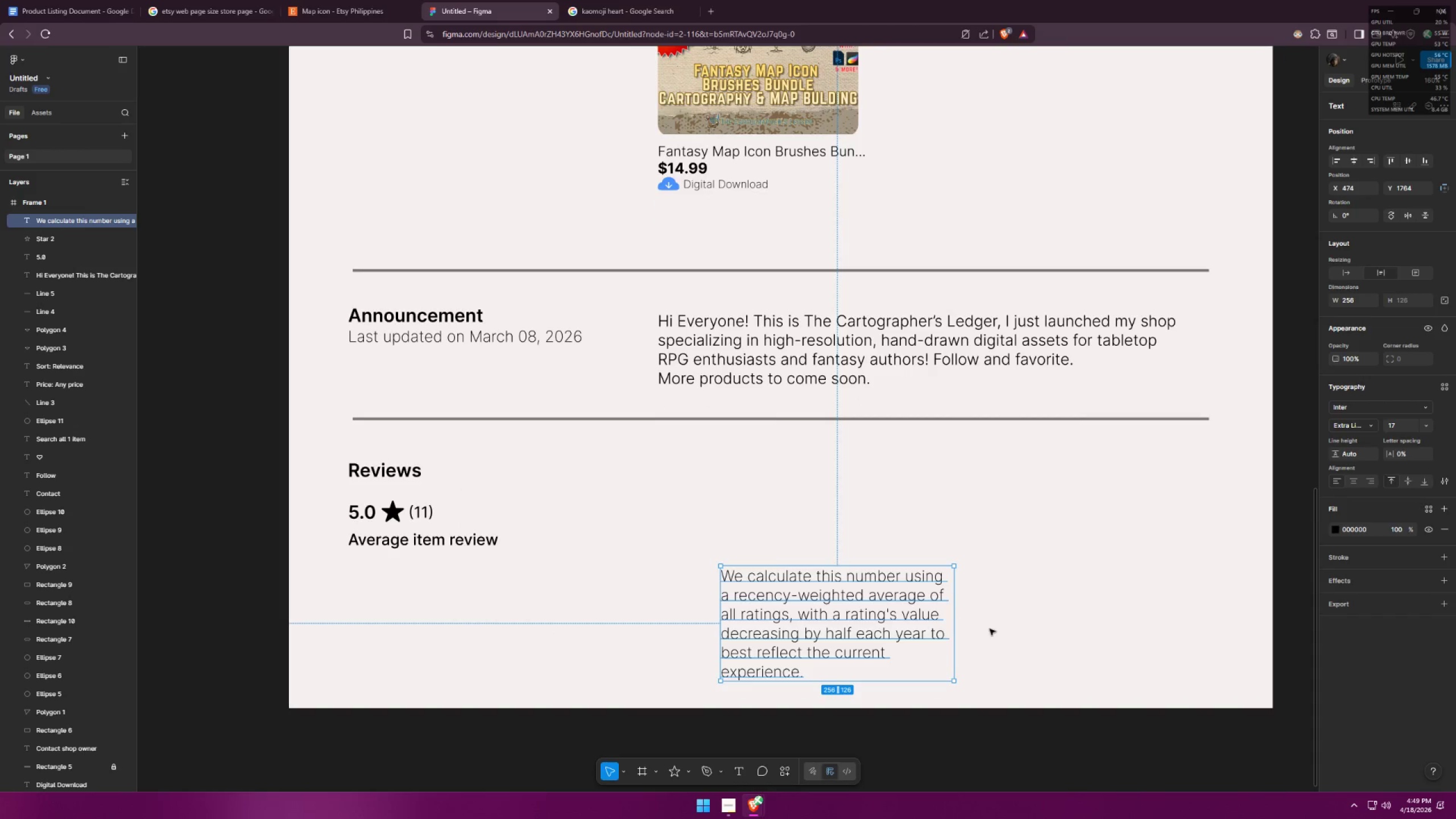 
left_click([990, 629])
 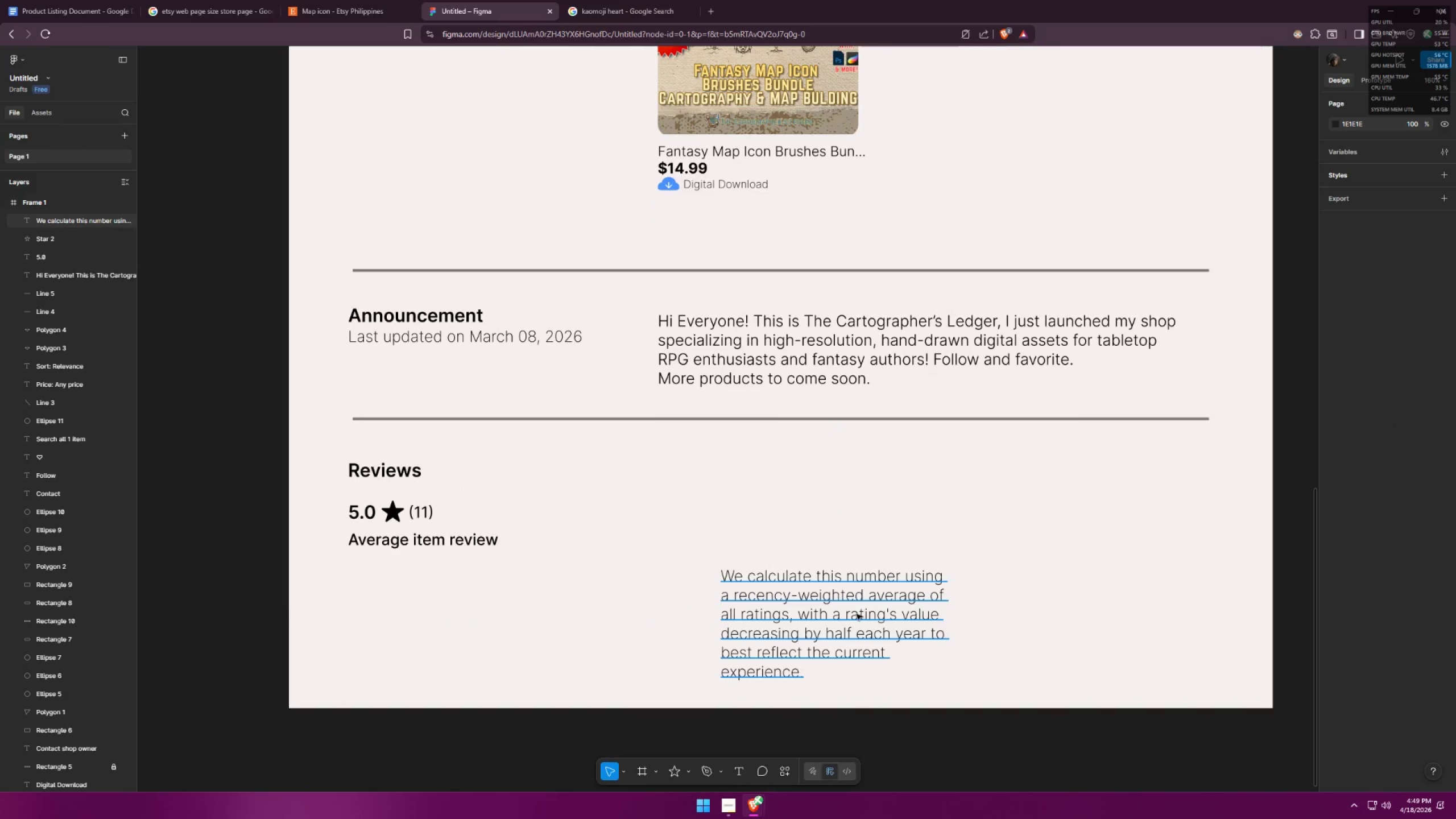 
left_click_drag(start_coordinate=[840, 611], to_coordinate=[468, 595])
 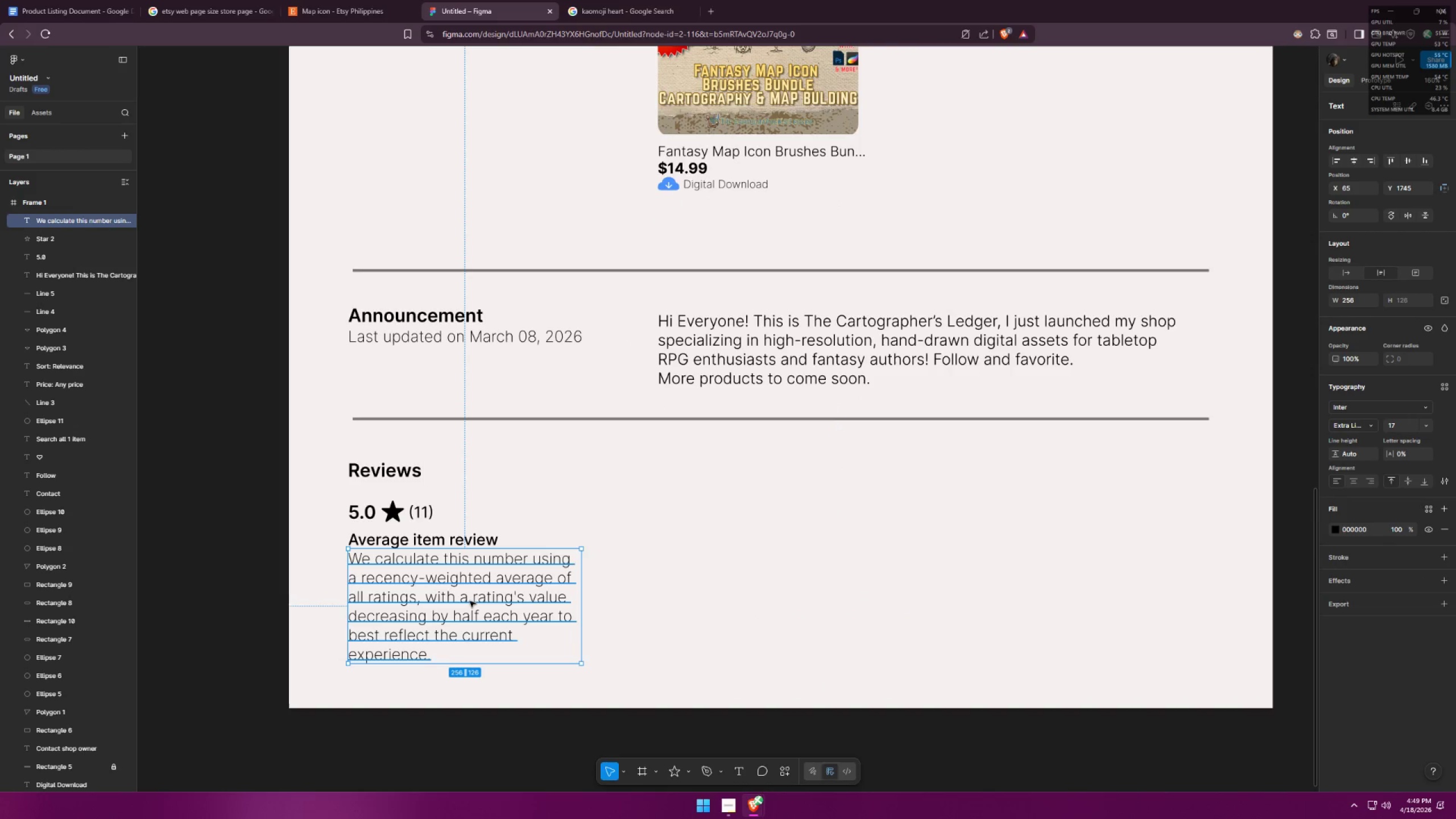 
key(Alt+AltLeft)
 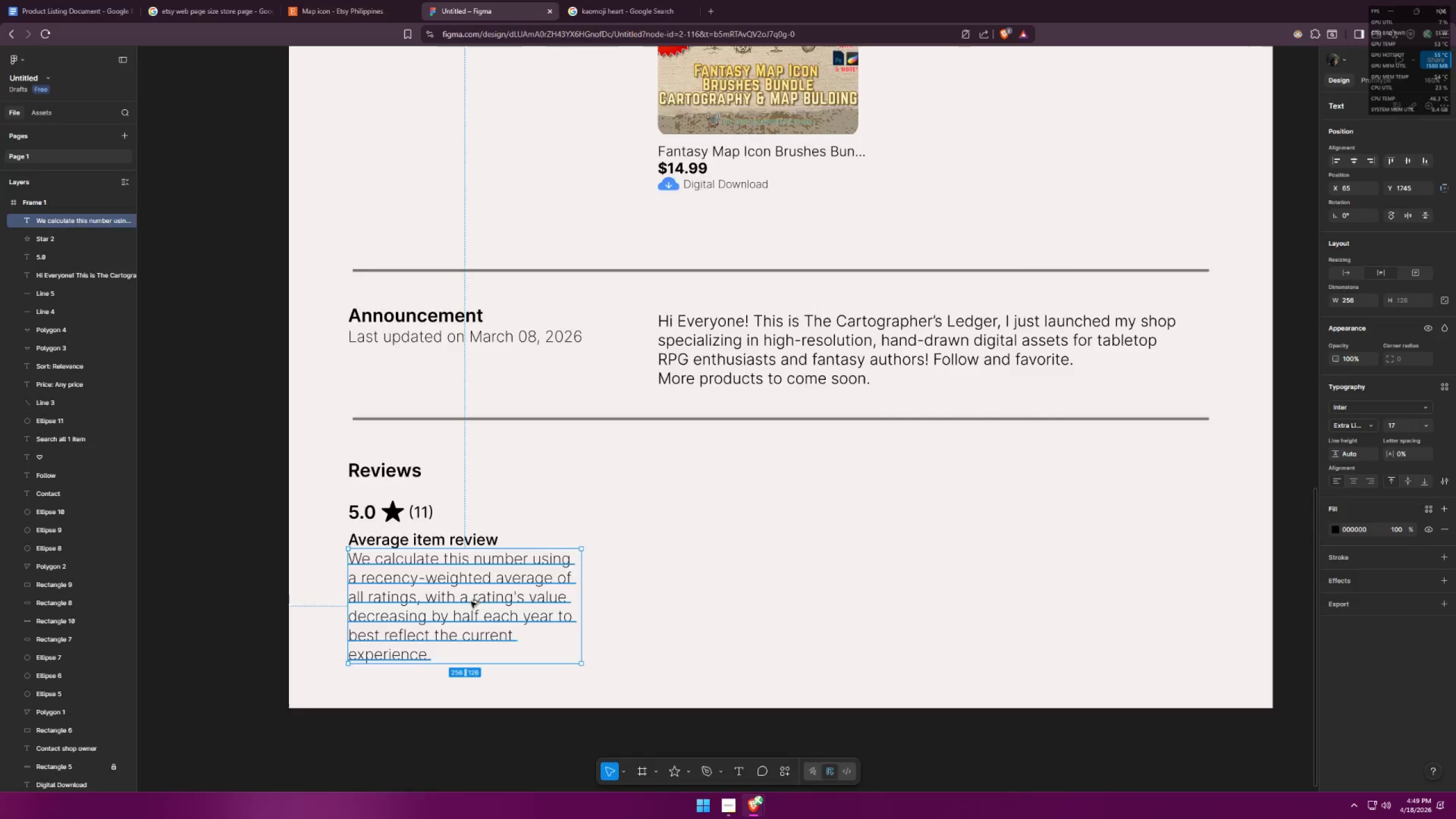 
key(Alt+Tab)
 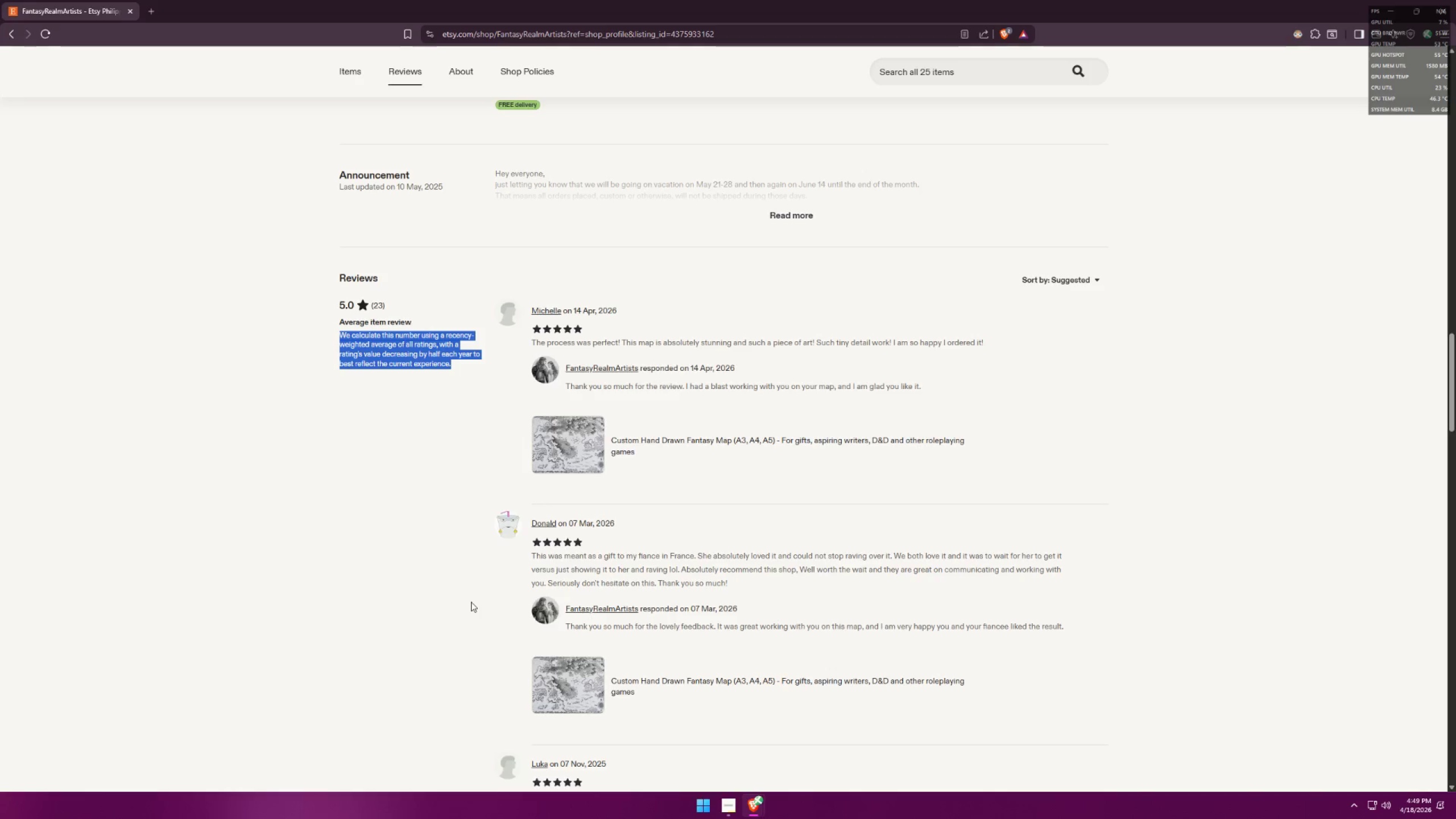 
key(Alt+AltLeft)
 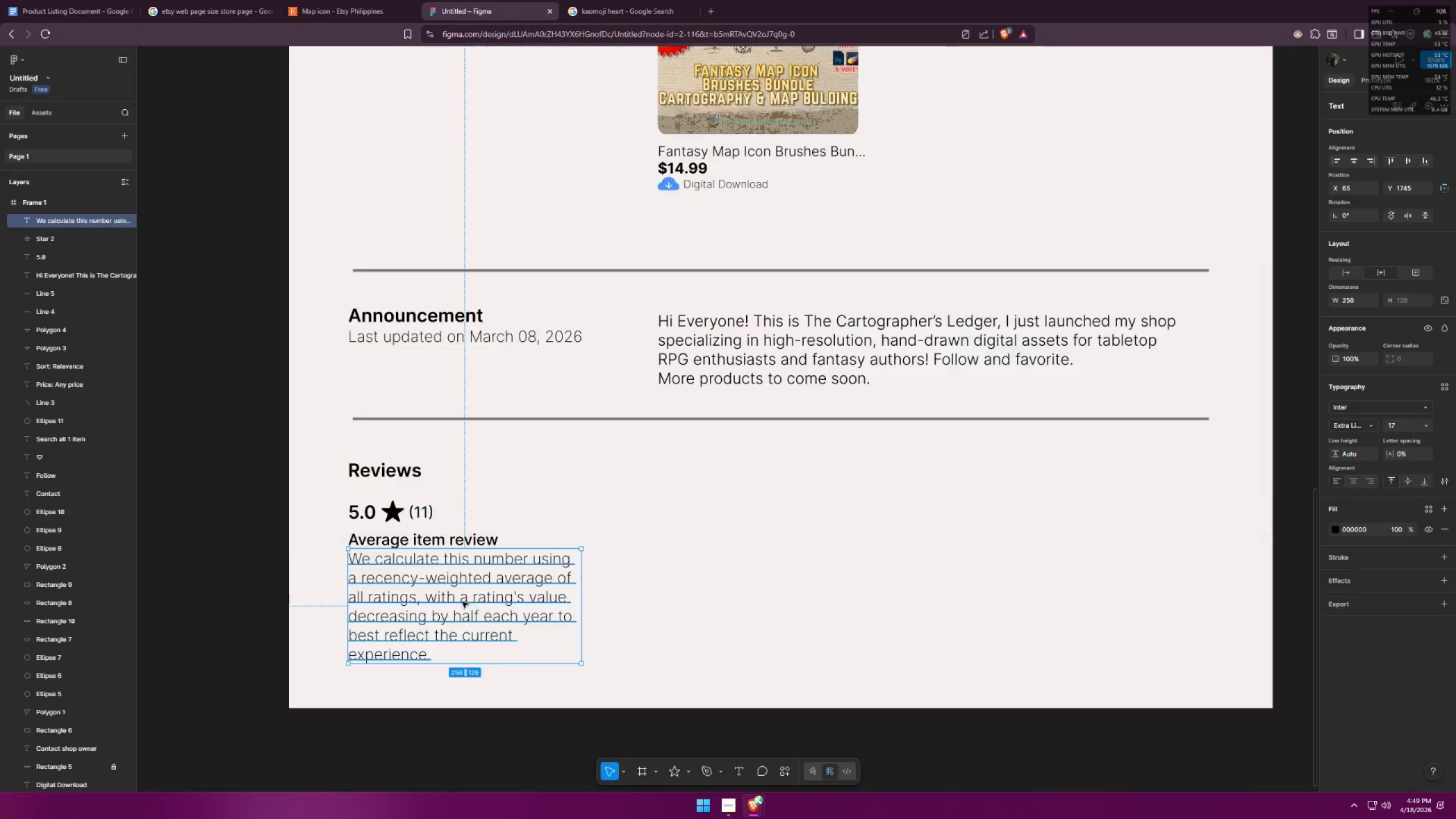 
key(Alt+Tab)
 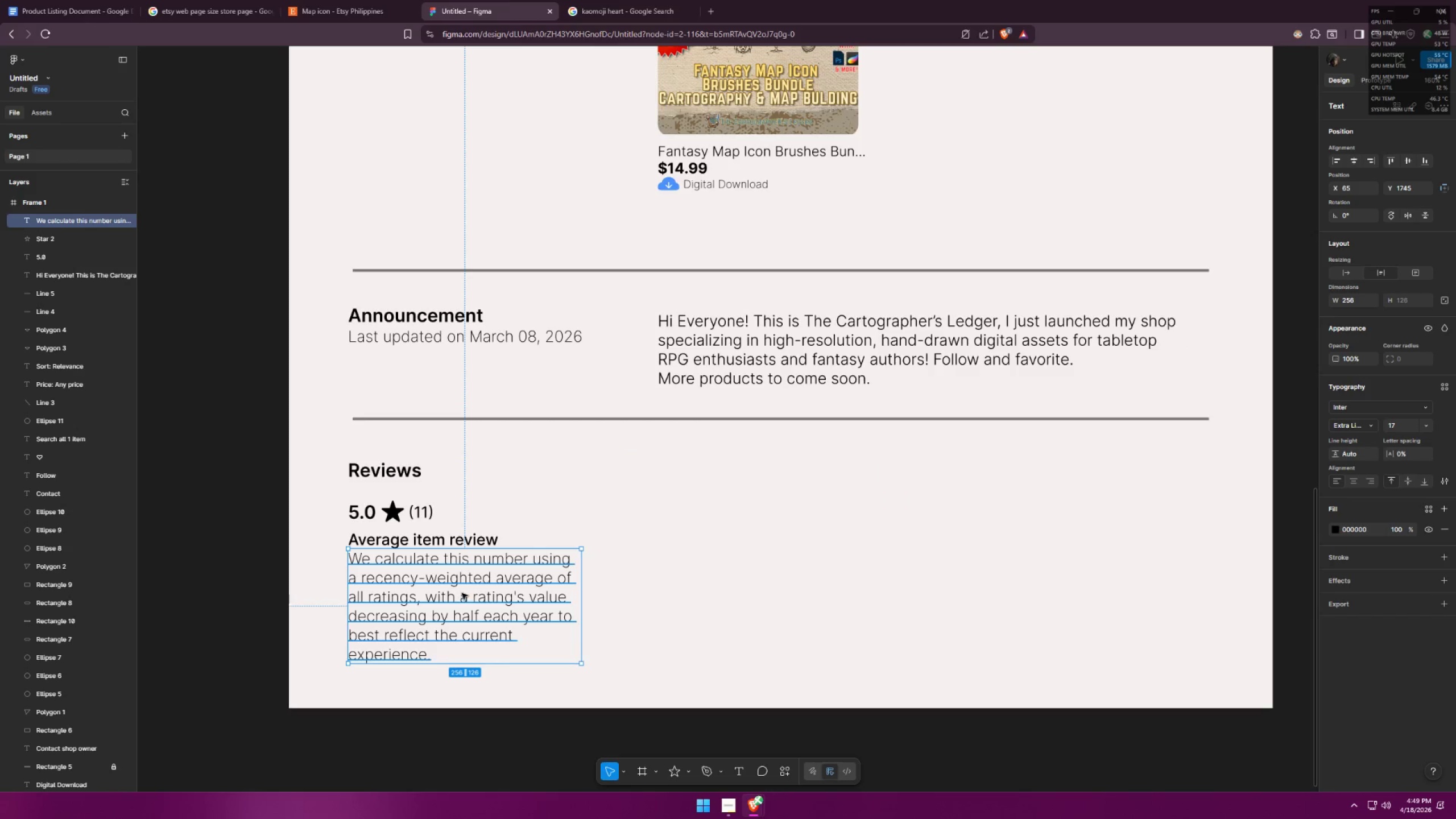 
left_click_drag(start_coordinate=[462, 593], to_coordinate=[461, 597])
 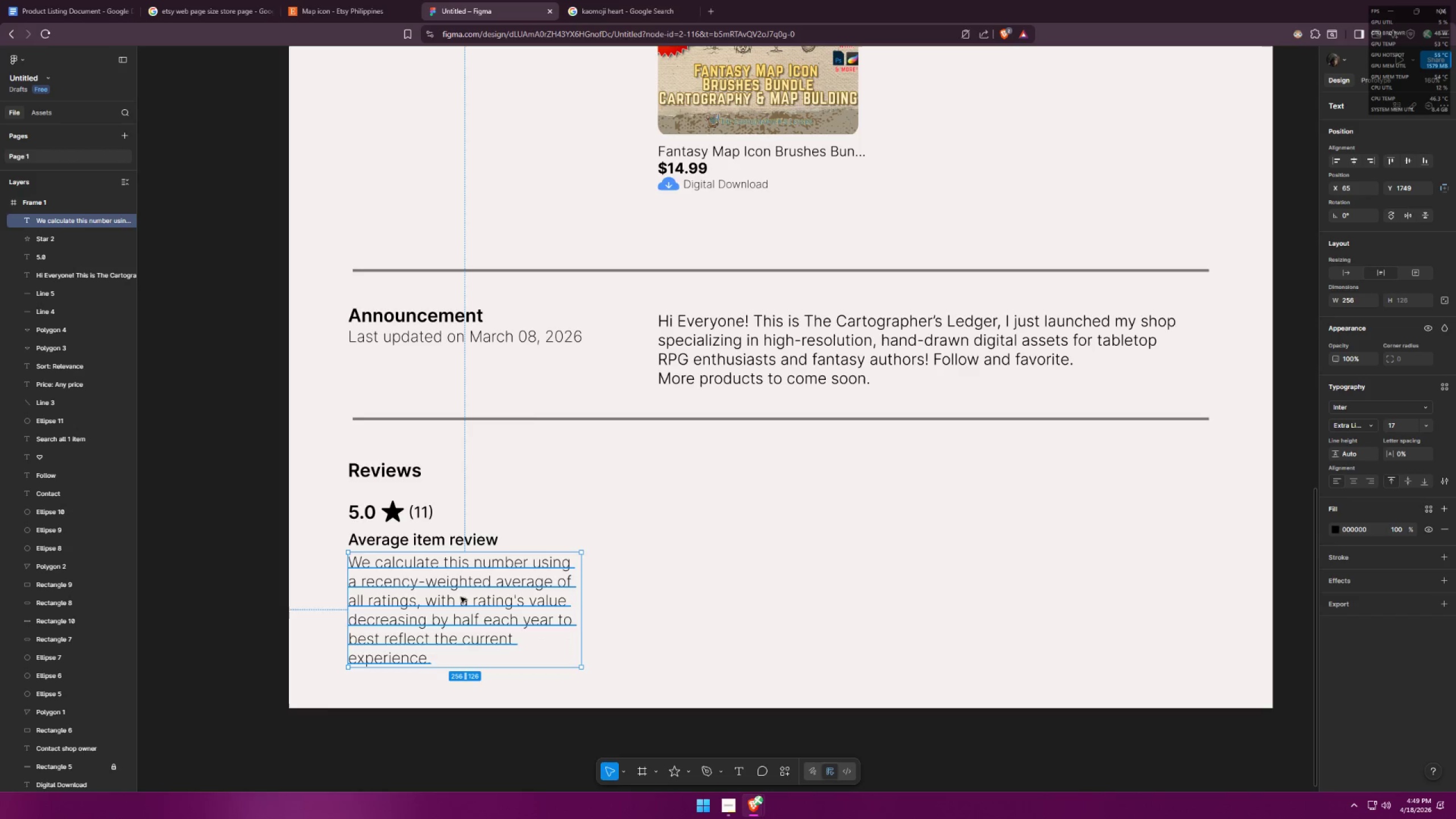 
double_click([461, 597])
 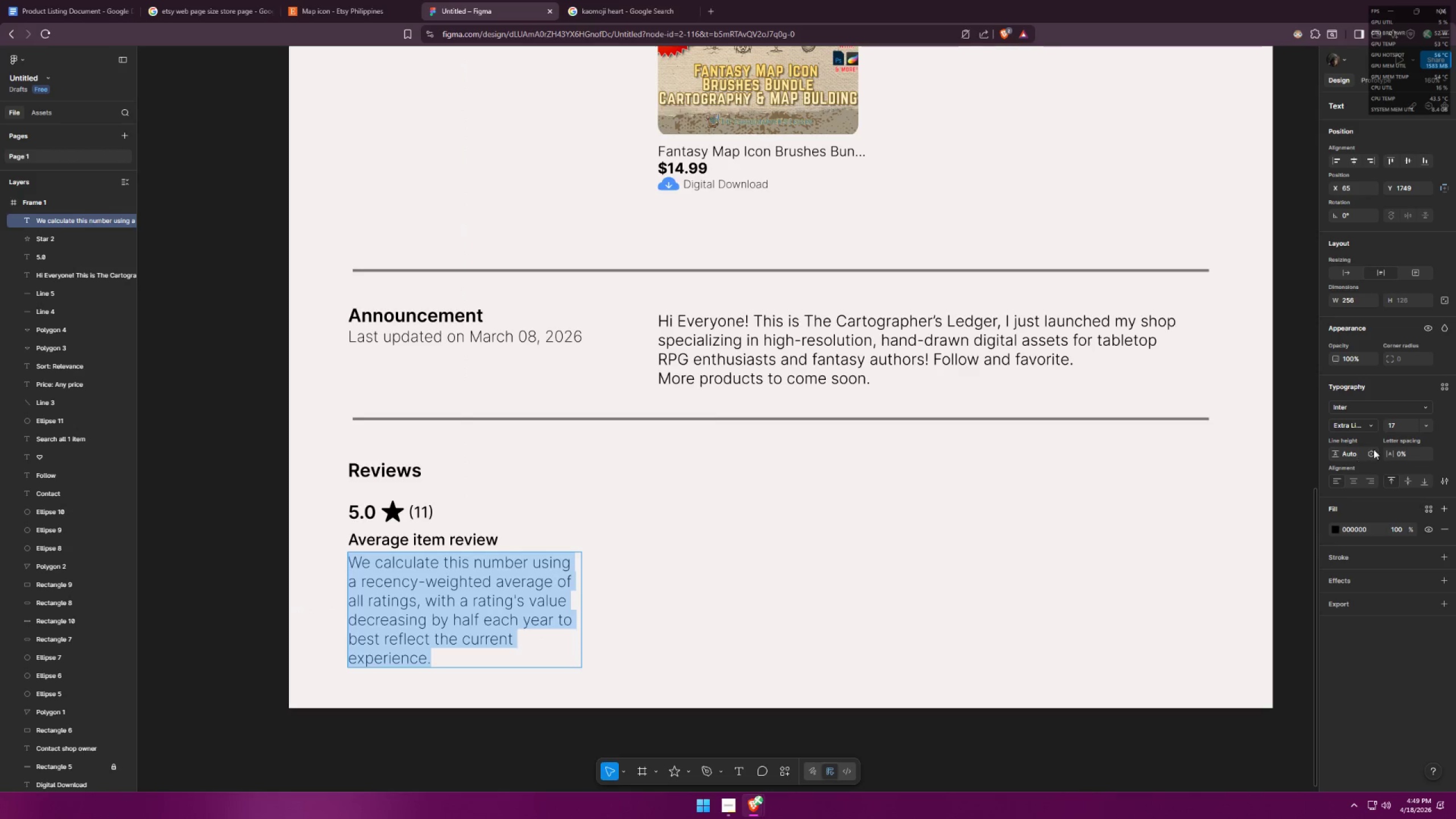 
left_click_drag(start_coordinate=[1399, 429], to_coordinate=[1379, 427])
 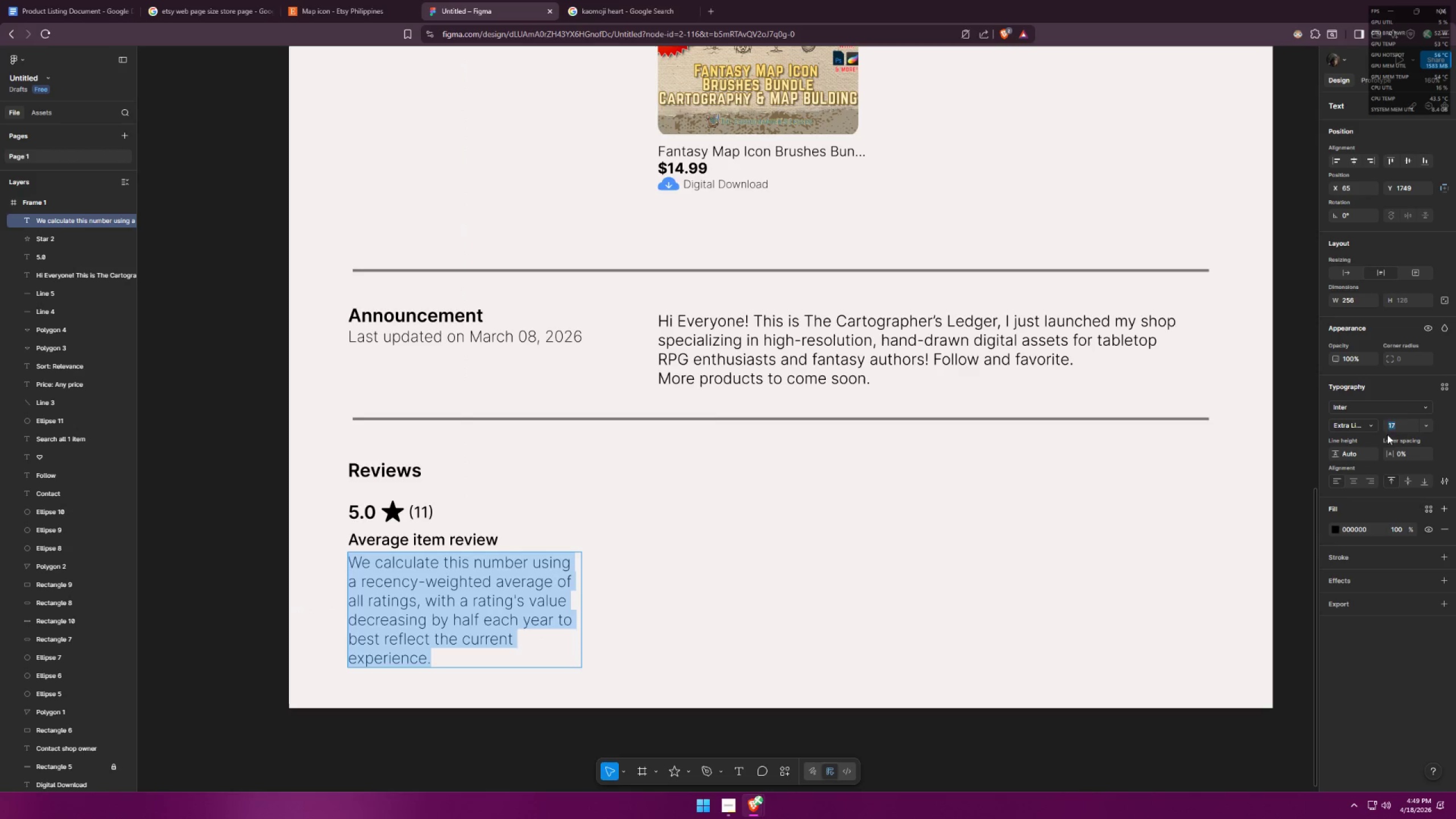 
type(14)
 